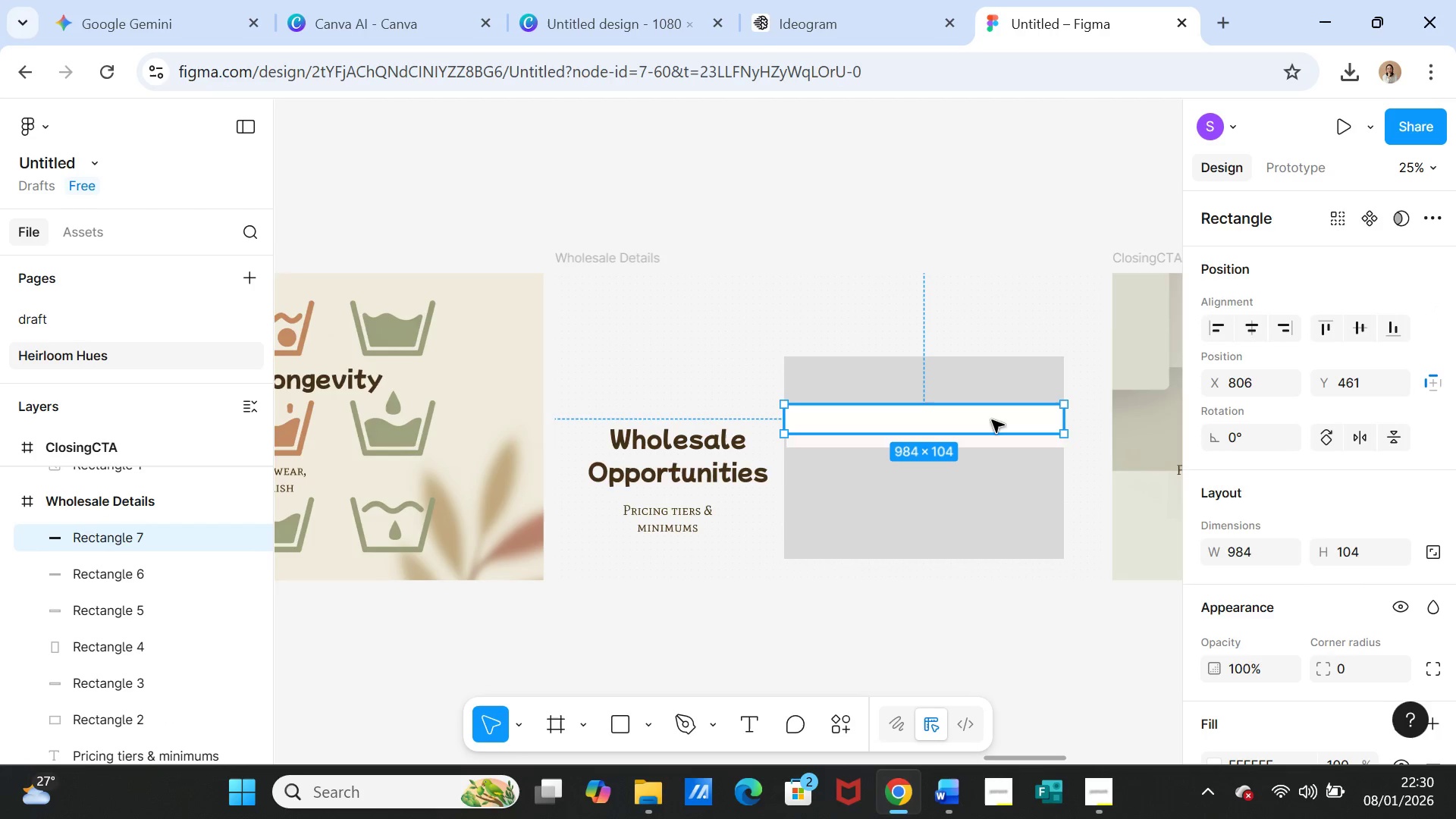 
left_click_drag(start_coordinate=[992, 420], to_coordinate=[990, 450])
 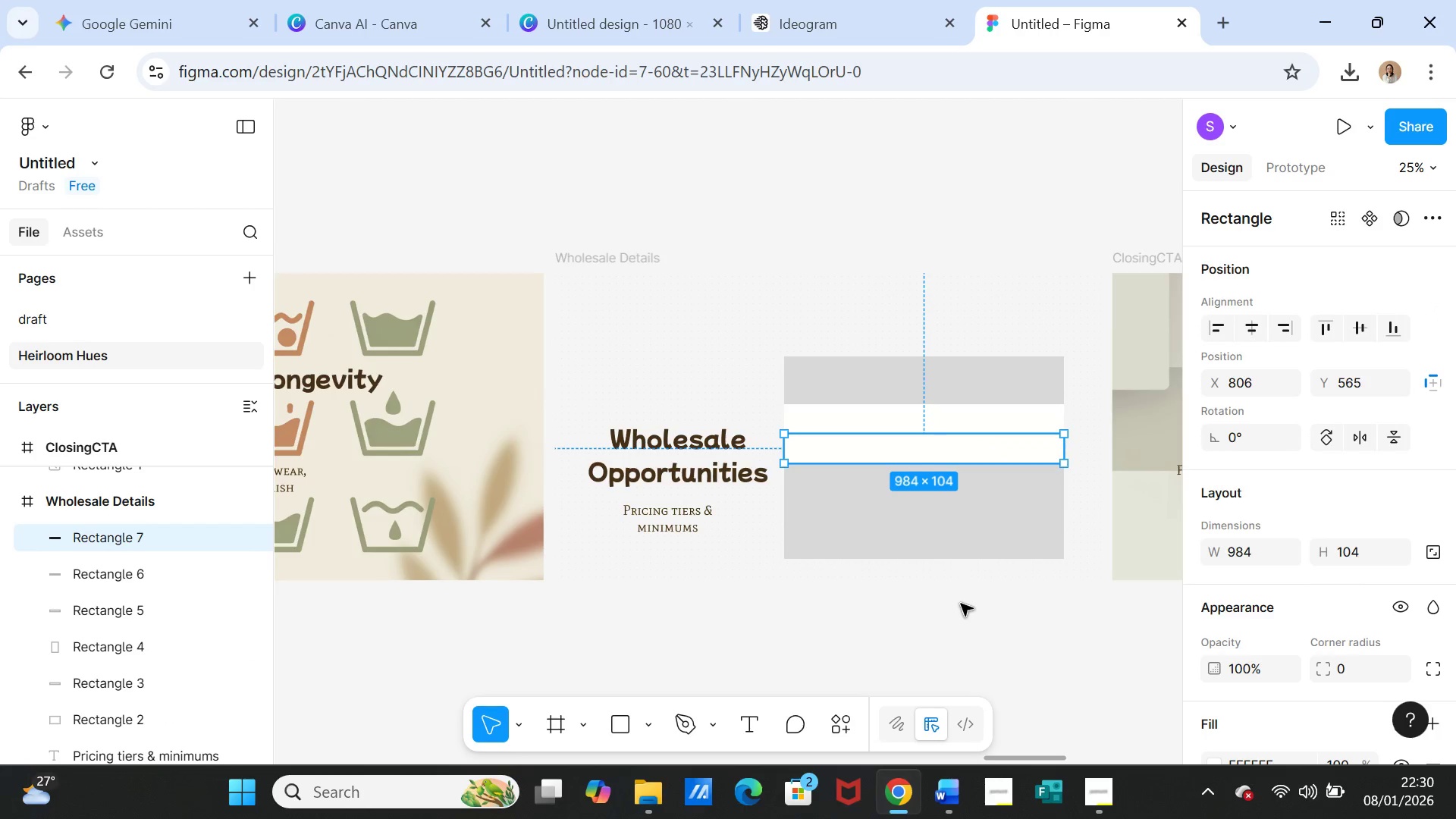 
left_click([960, 610])
 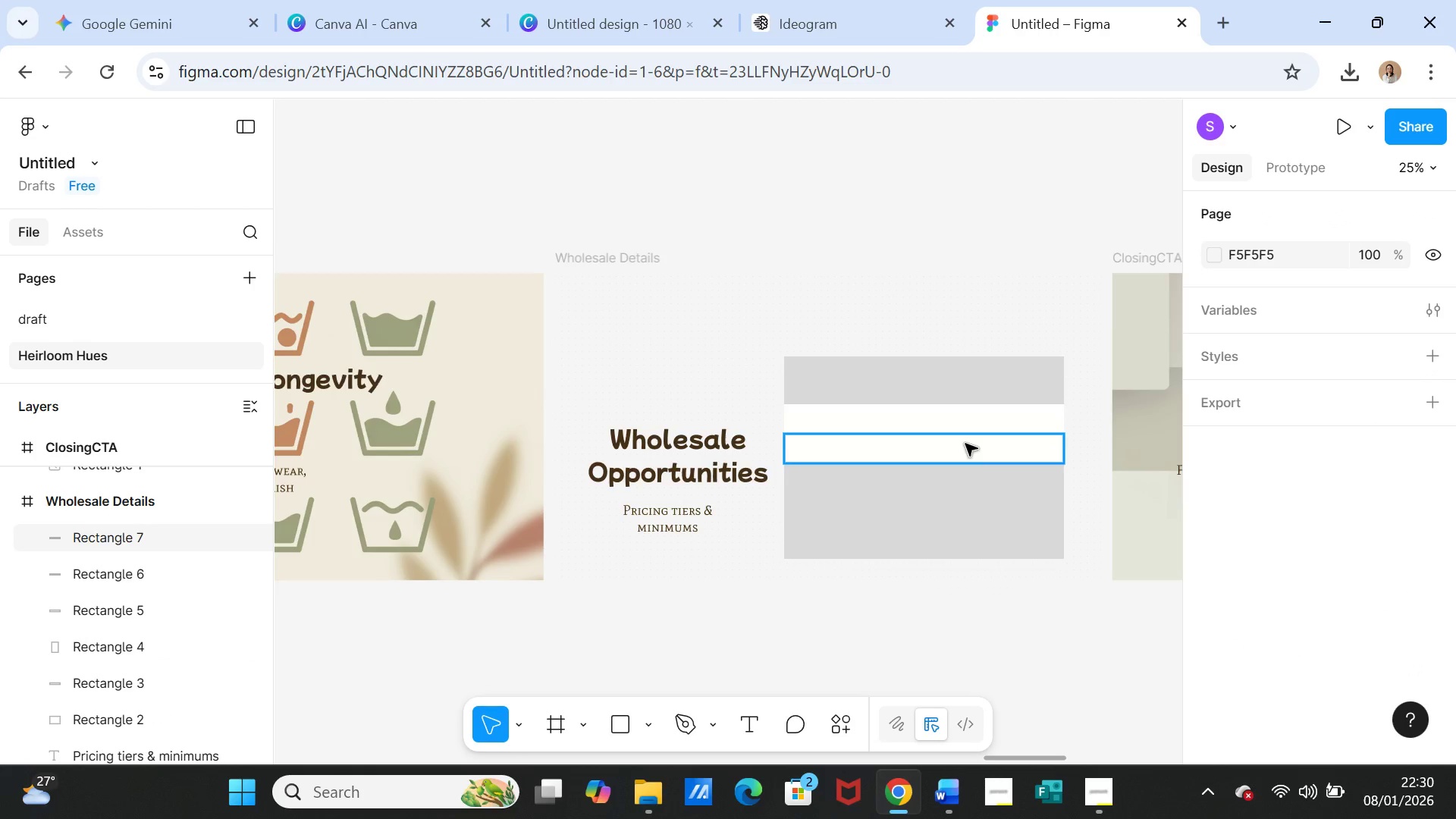 
left_click([965, 444])
 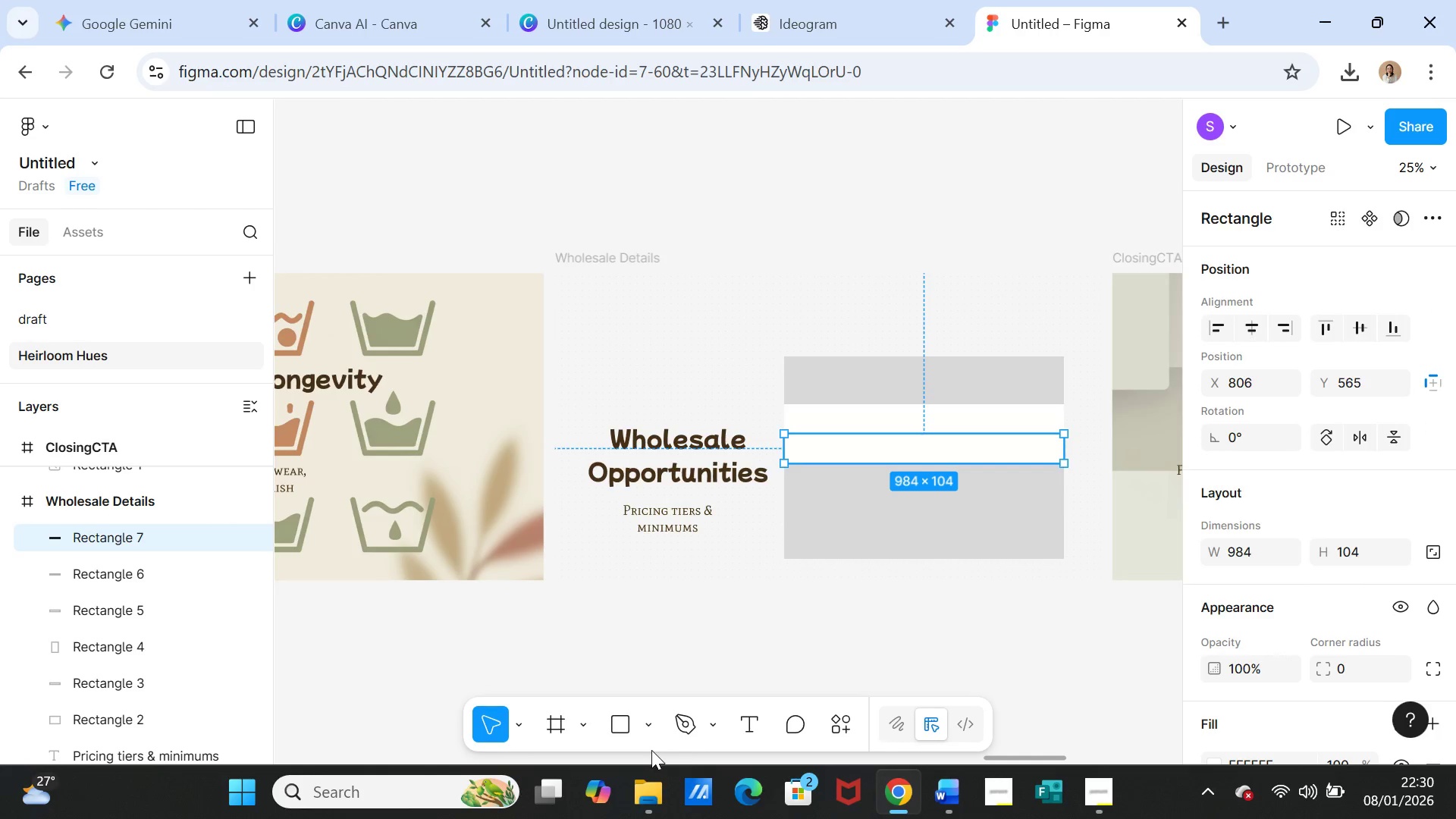 
wait(8.05)
 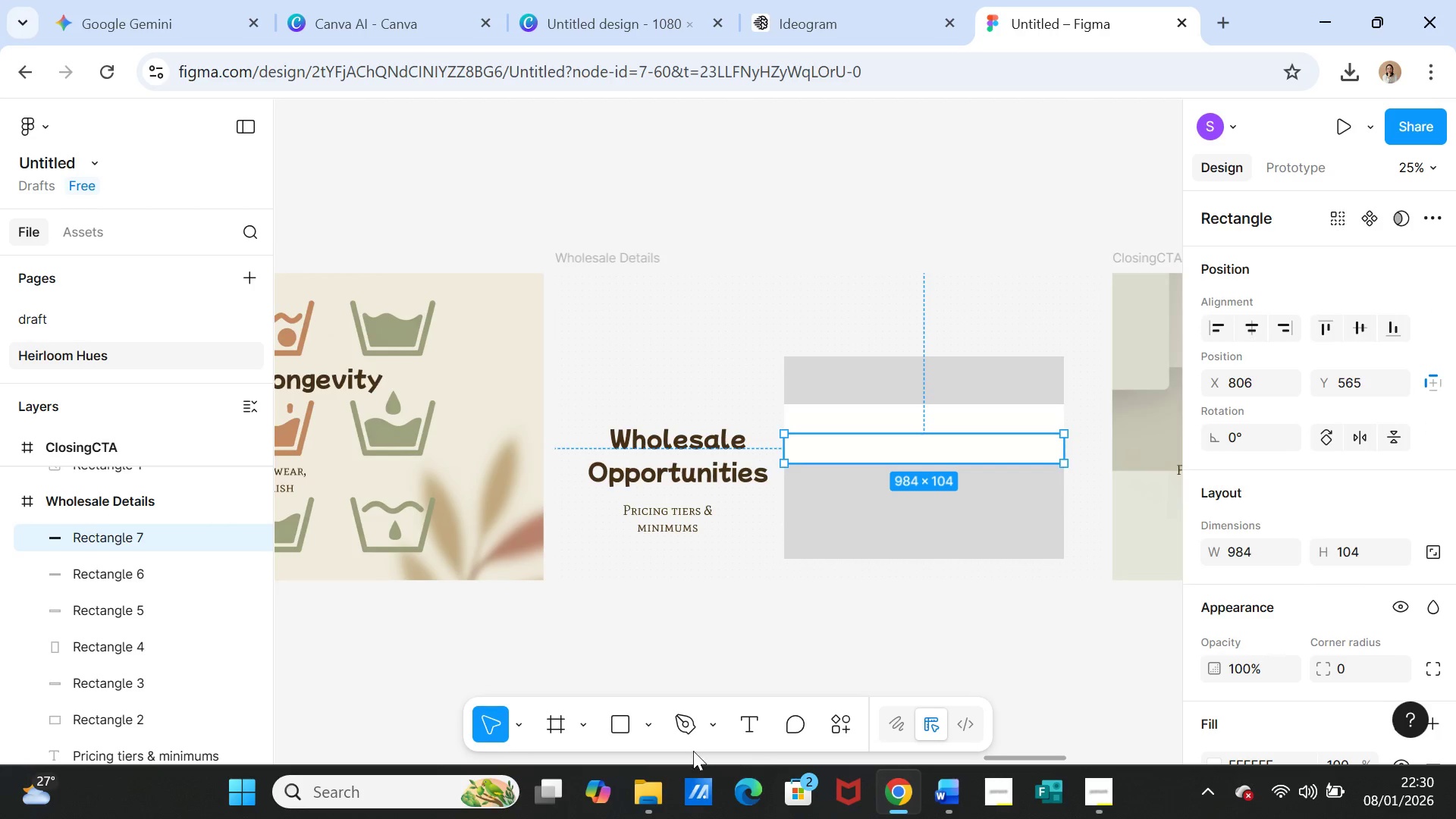 
key(Control+C)
 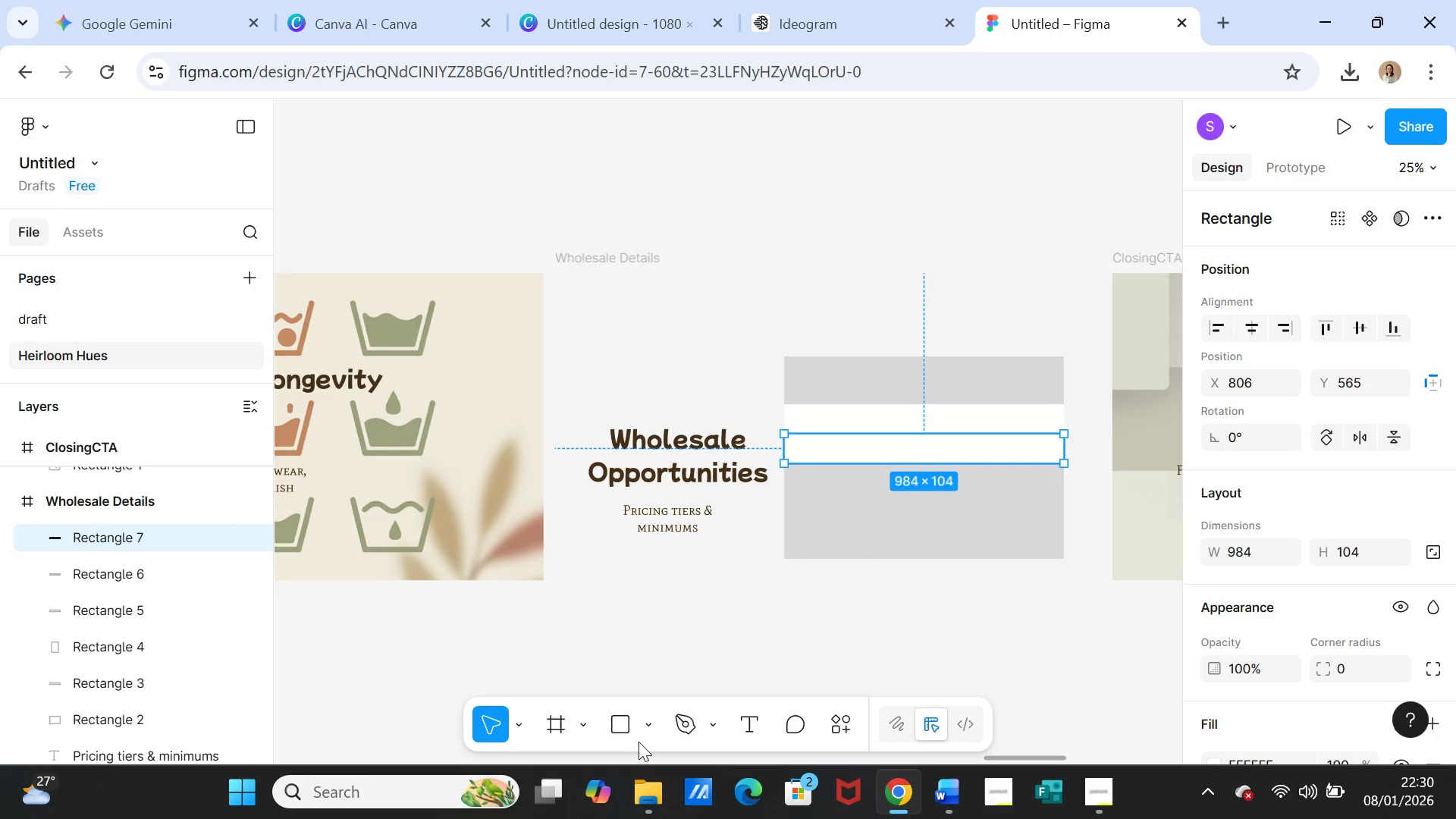 
key(Control+V)
 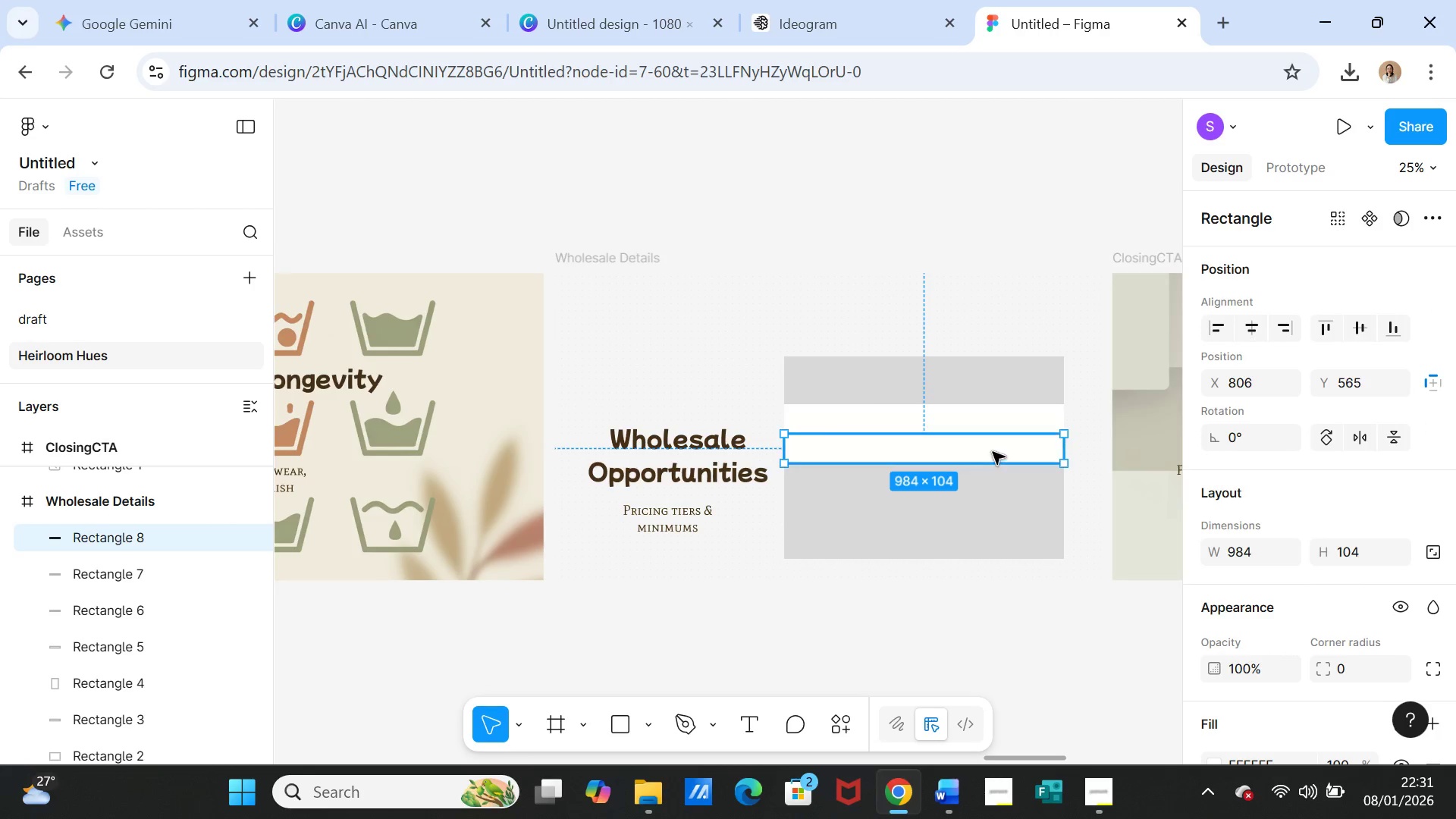 
left_click_drag(start_coordinate=[991, 454], to_coordinate=[987, 482])
 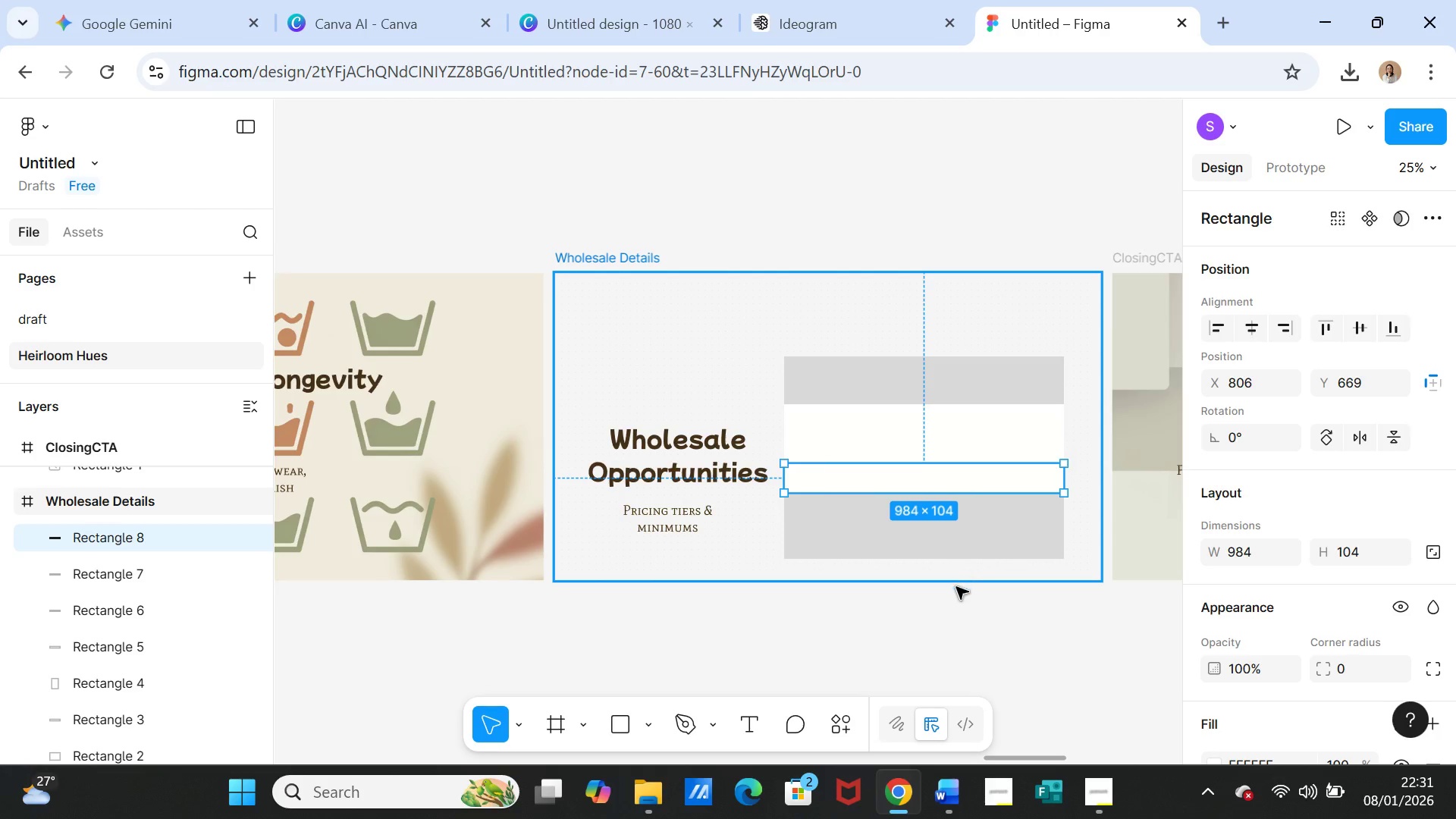 
left_click([956, 596])
 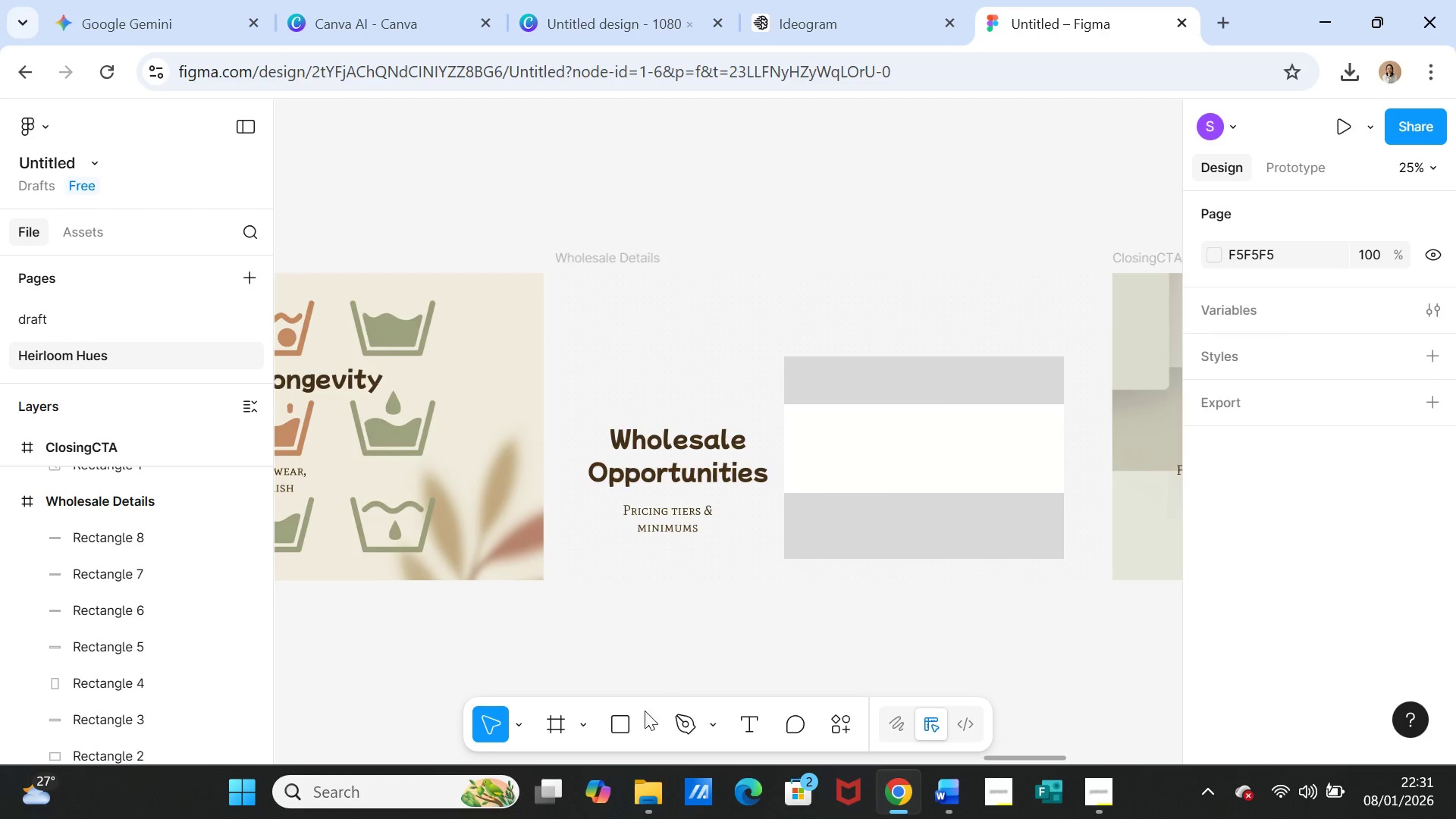 
left_click([586, 728])
 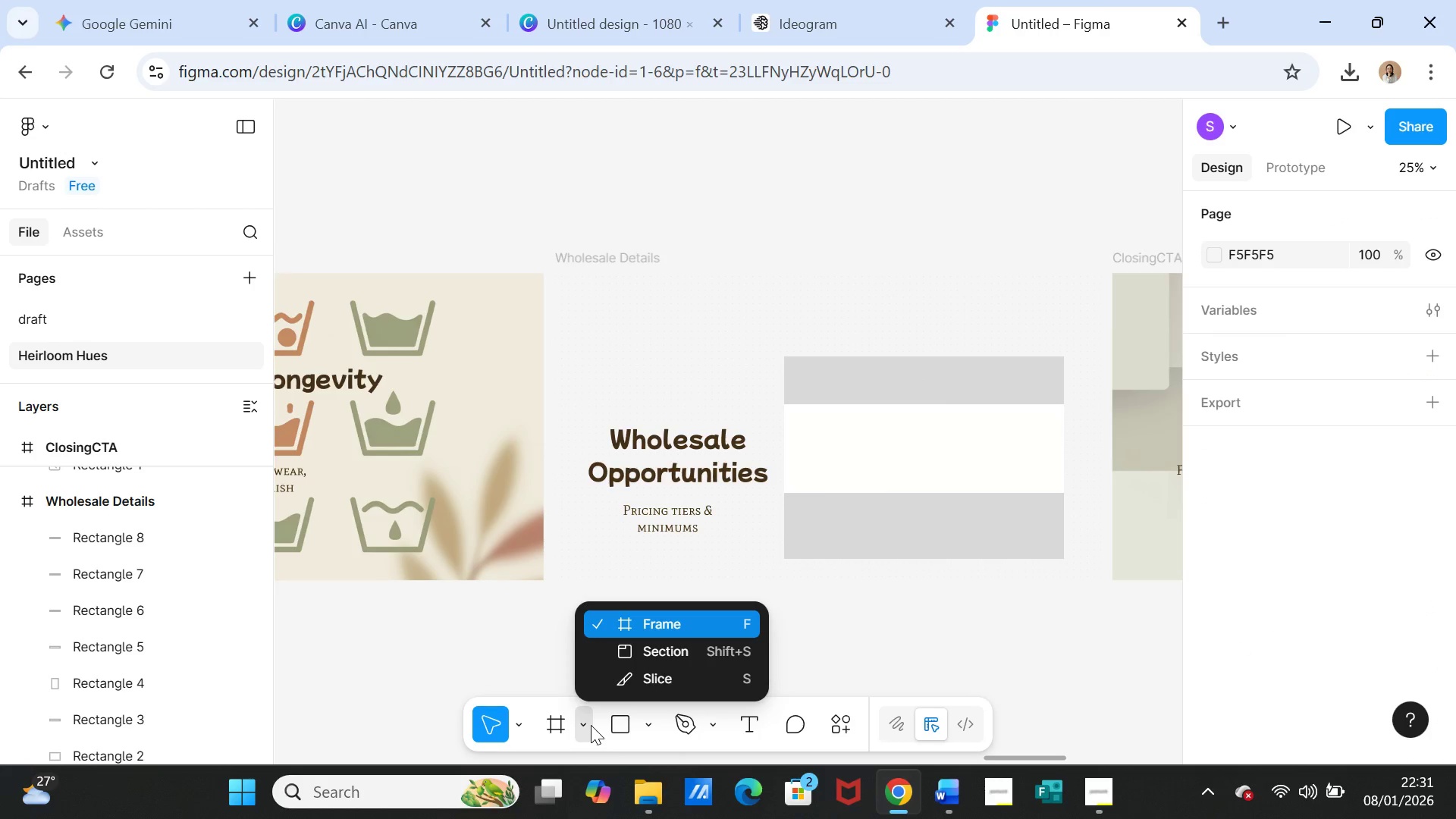 
wait(5.66)
 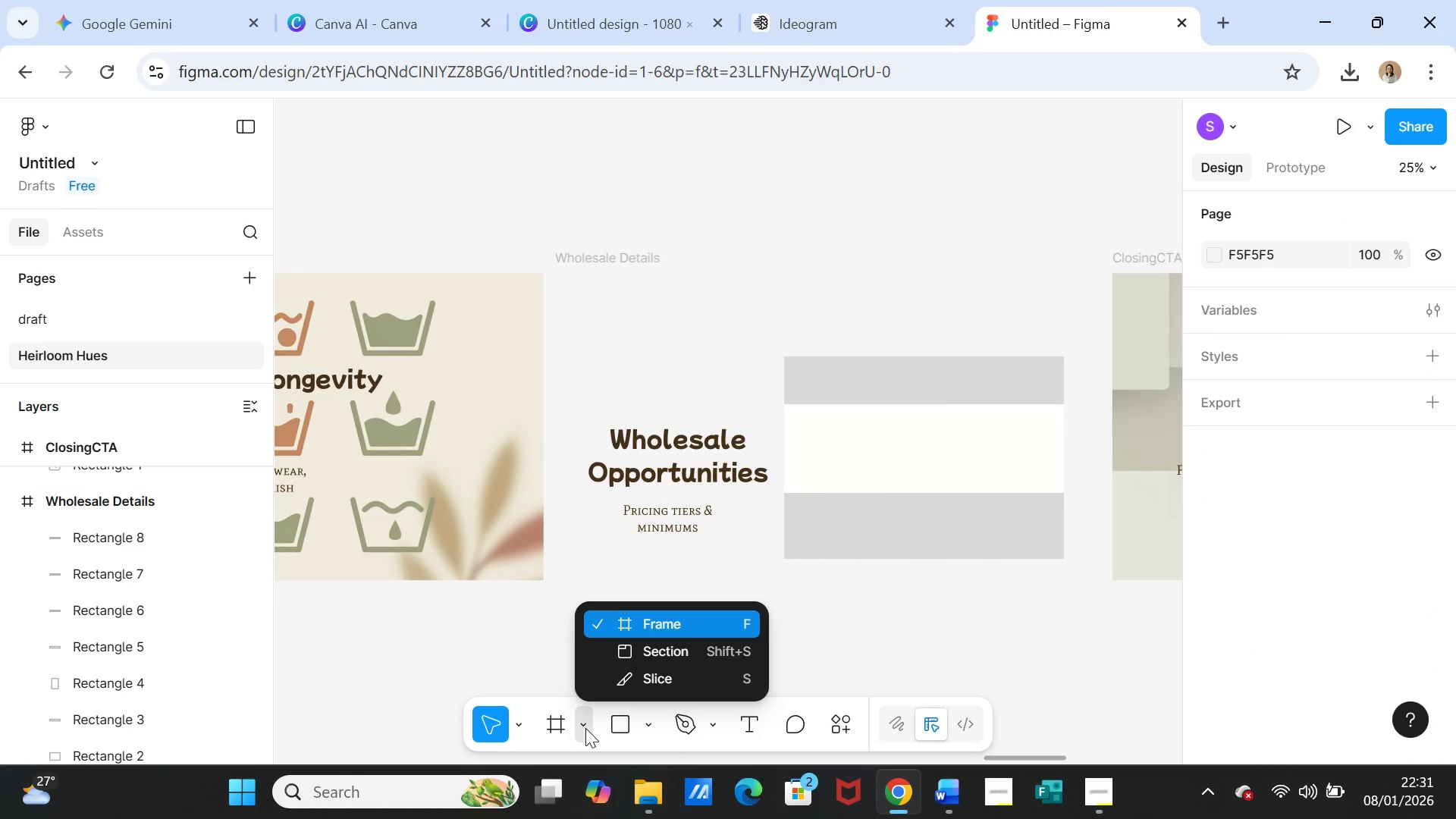 
left_click([849, 730])
 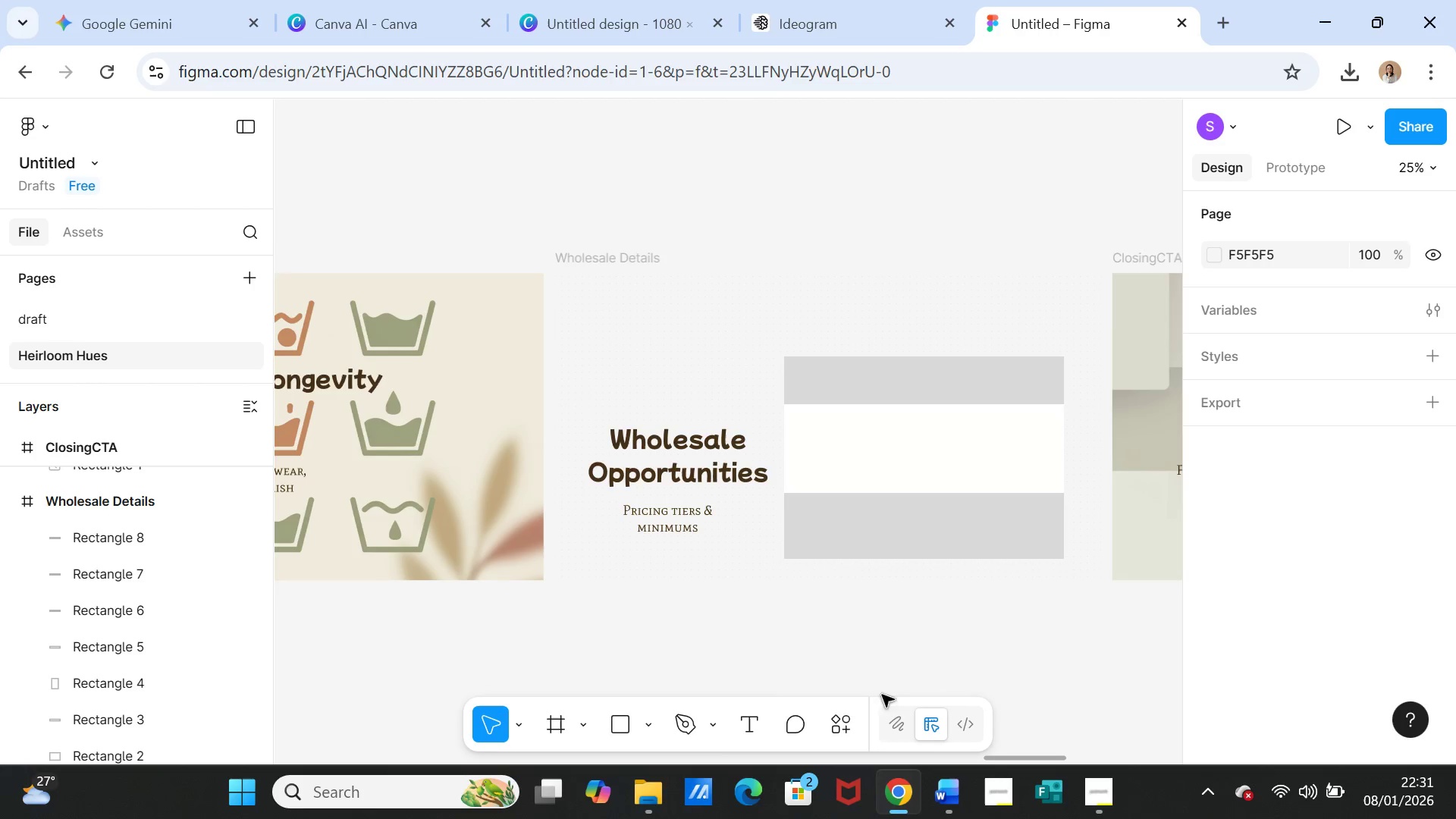 
left_click([844, 729])
 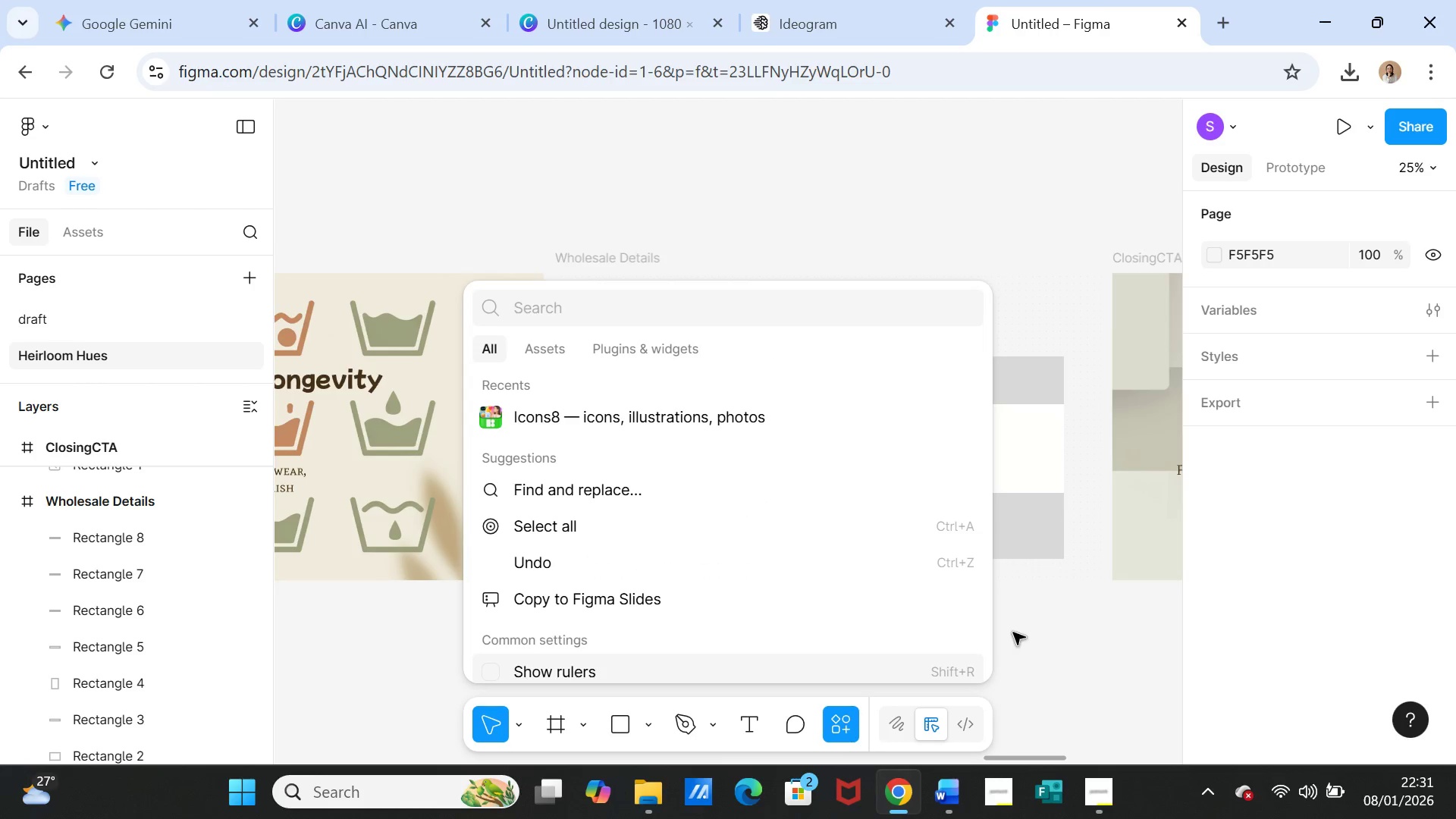 
left_click([1022, 649])
 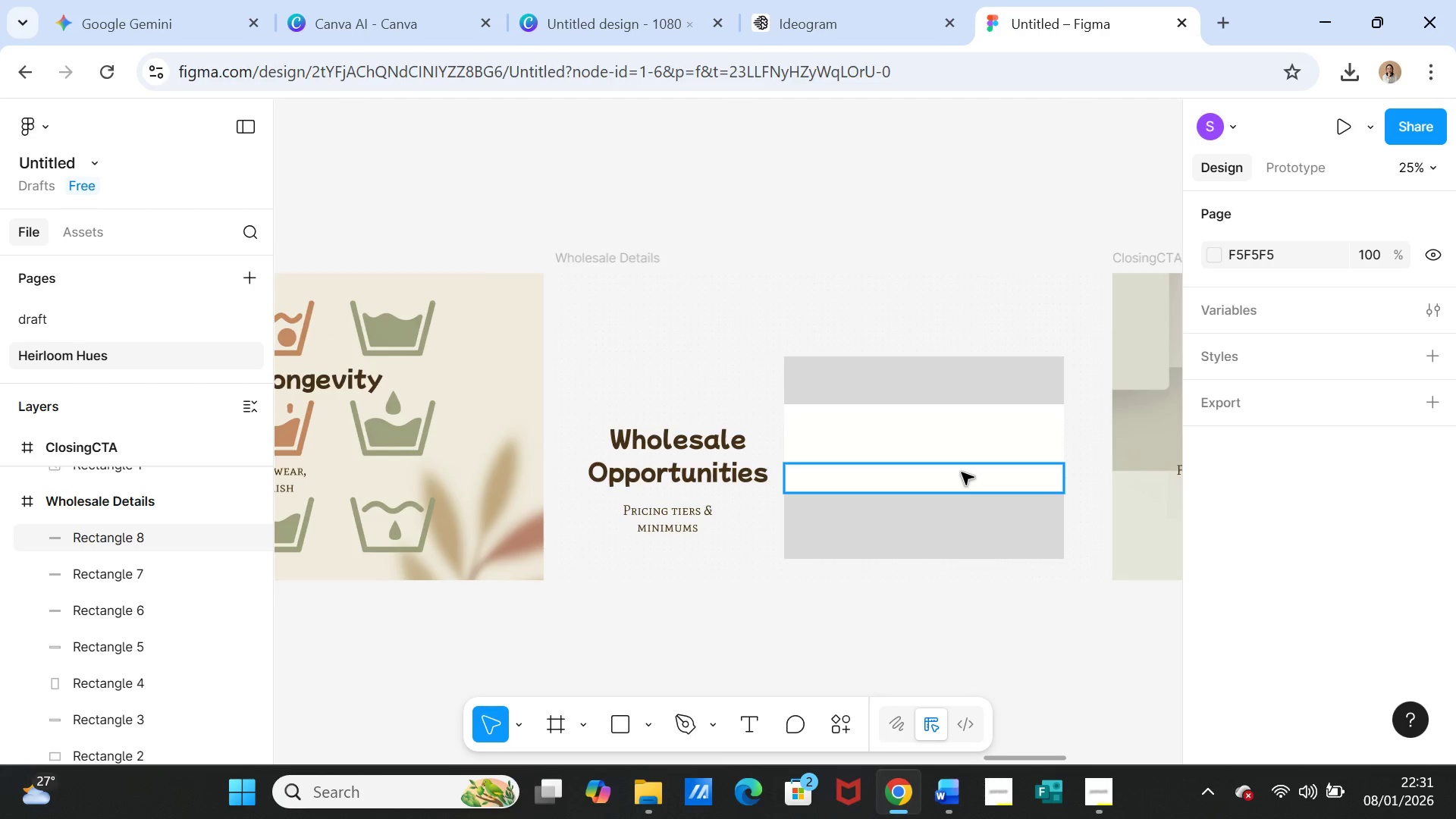 
left_click([962, 472])
 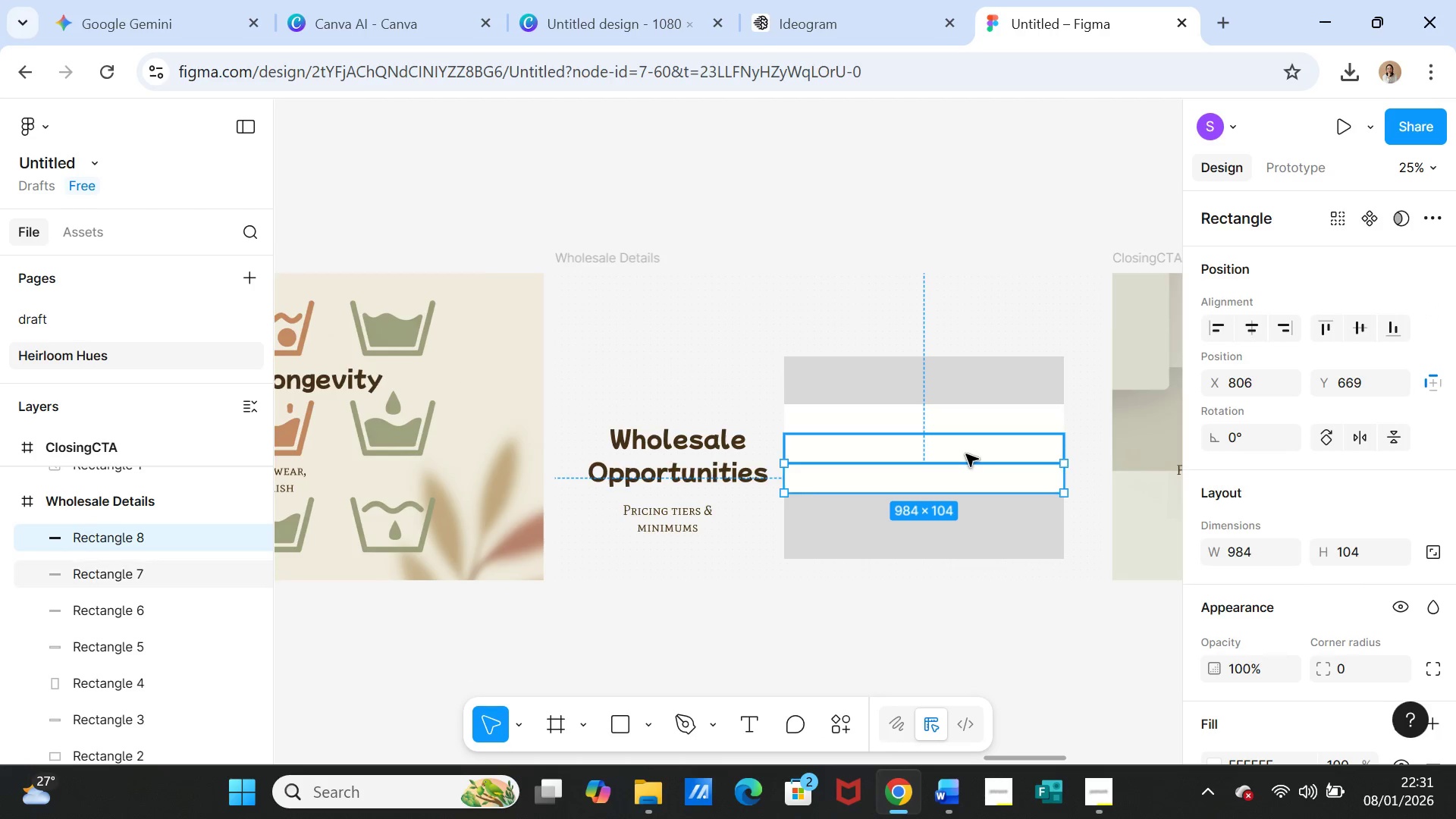 
key(Control+C)
 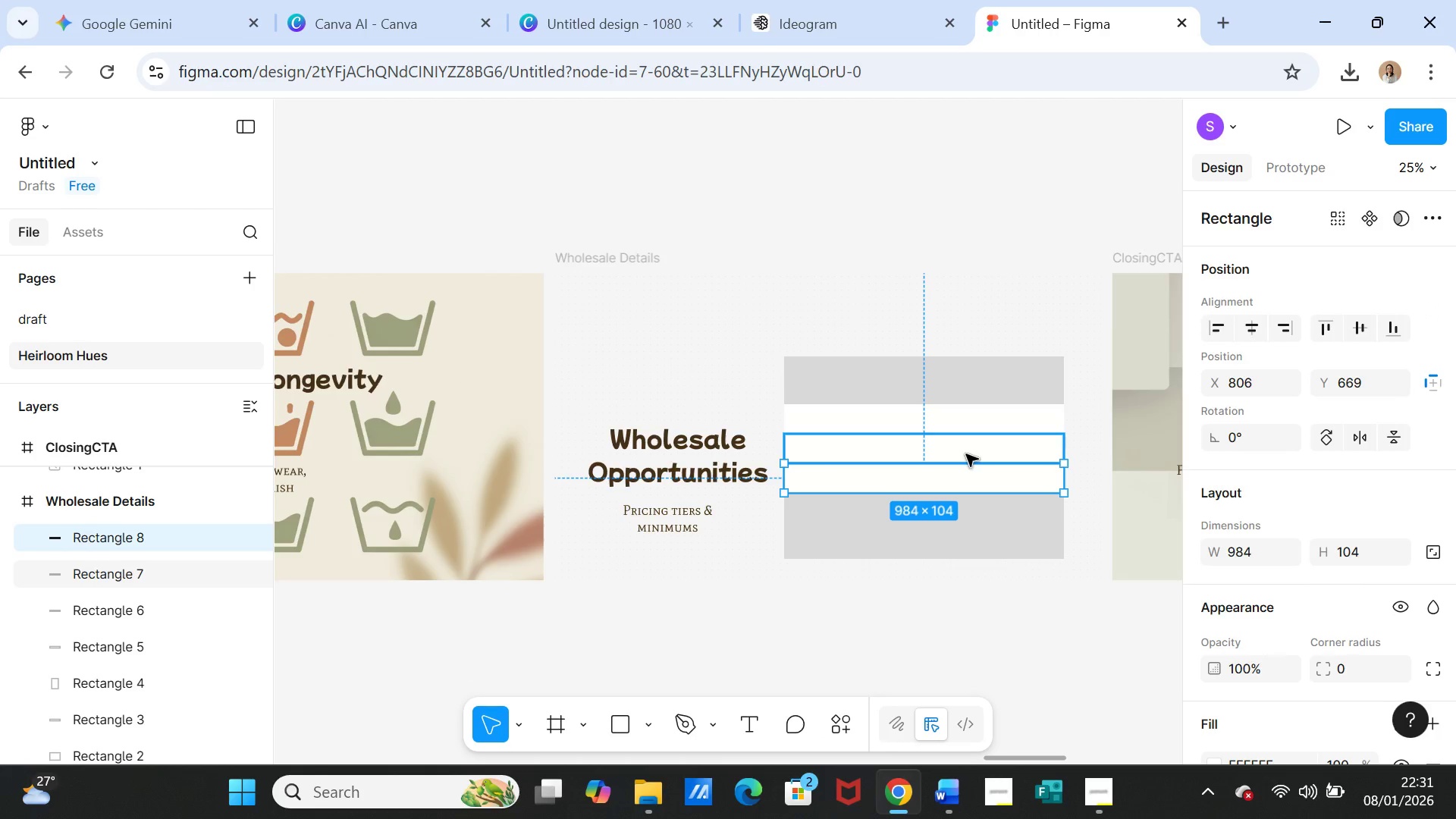 
key(Control+V)
 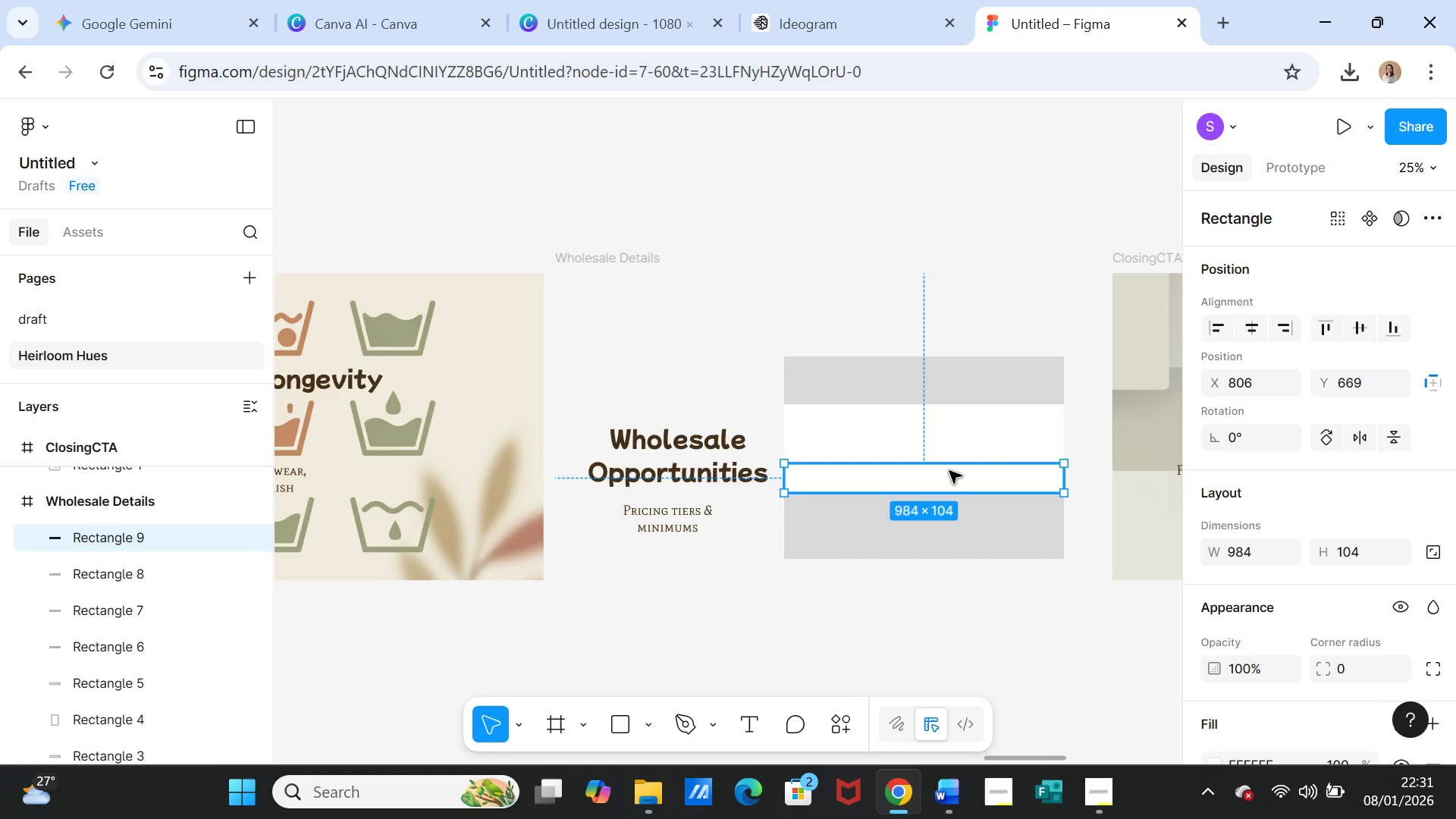 
left_click_drag(start_coordinate=[951, 478], to_coordinate=[950, 512])
 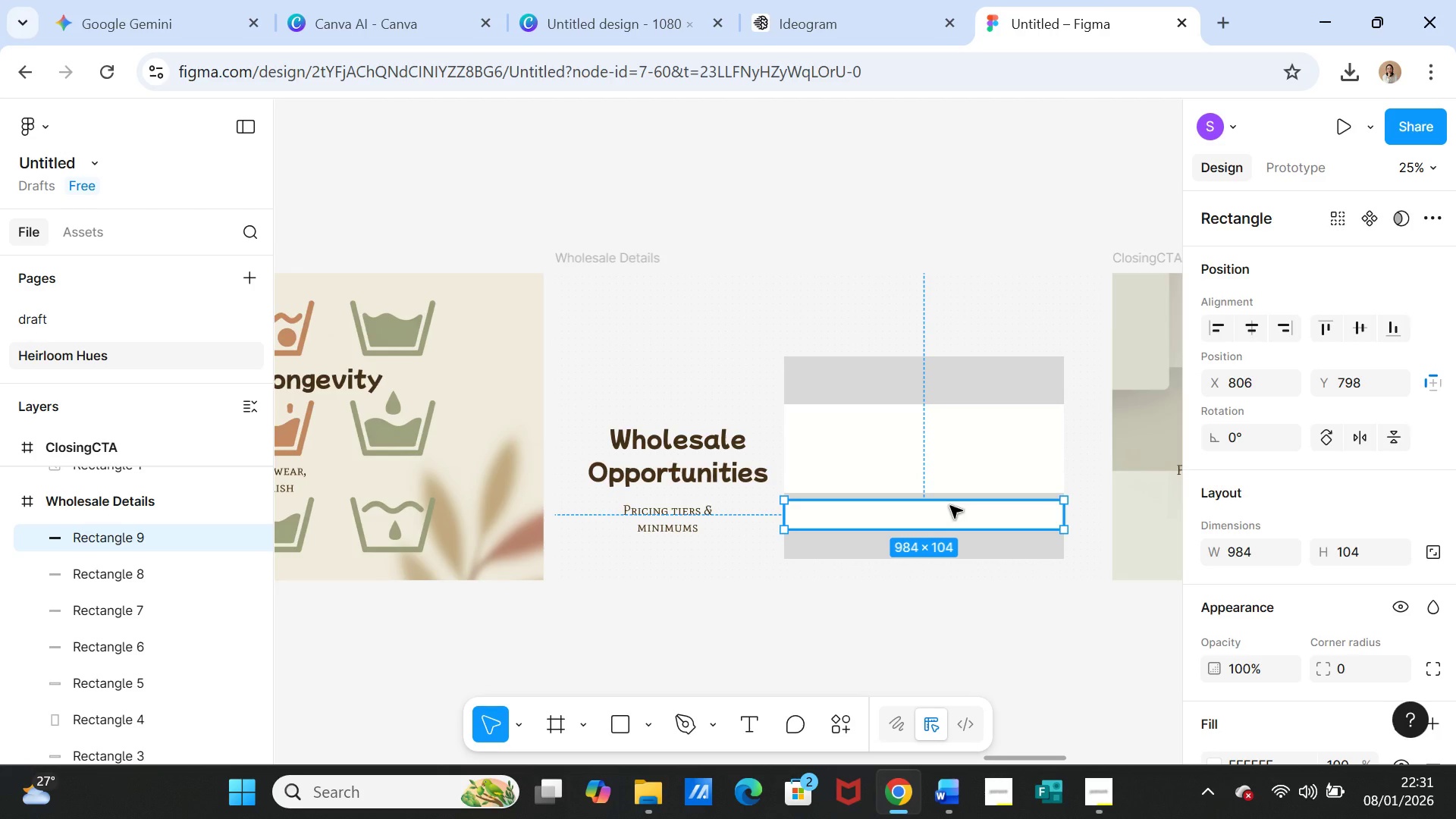 
left_click([950, 506])
 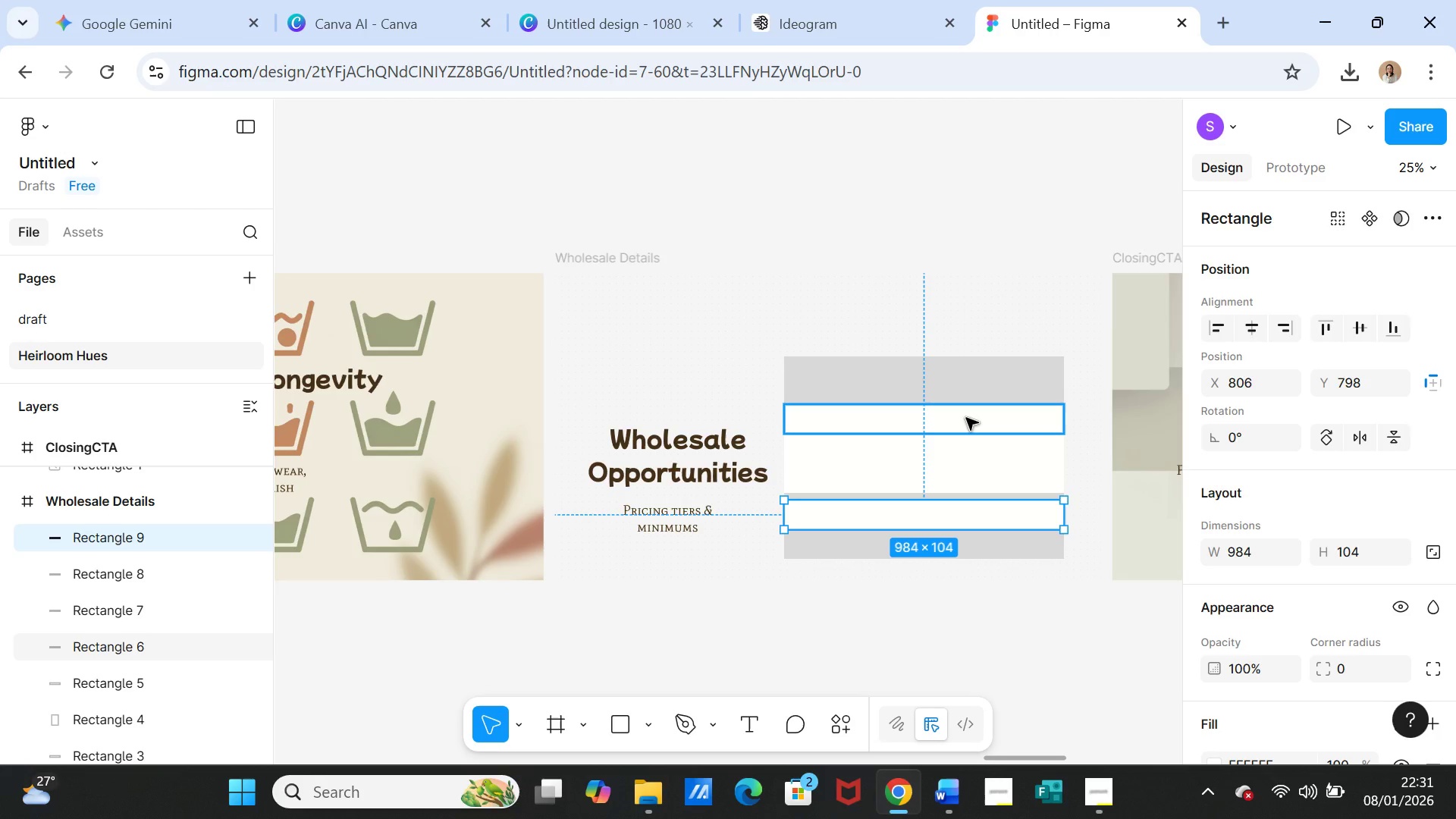 
left_click_drag(start_coordinate=[966, 418], to_coordinate=[965, 372])
 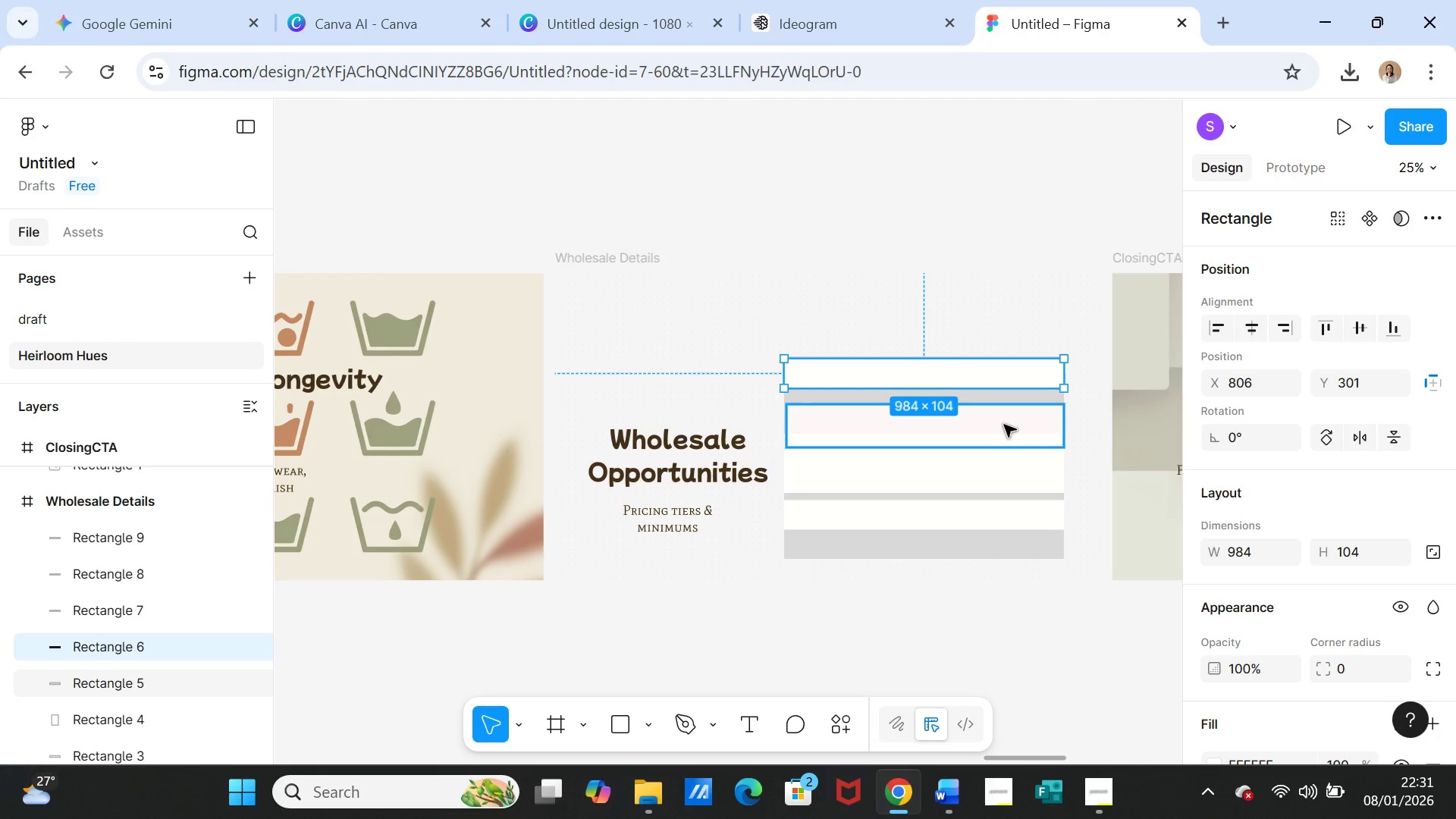 
left_click([1004, 425])
 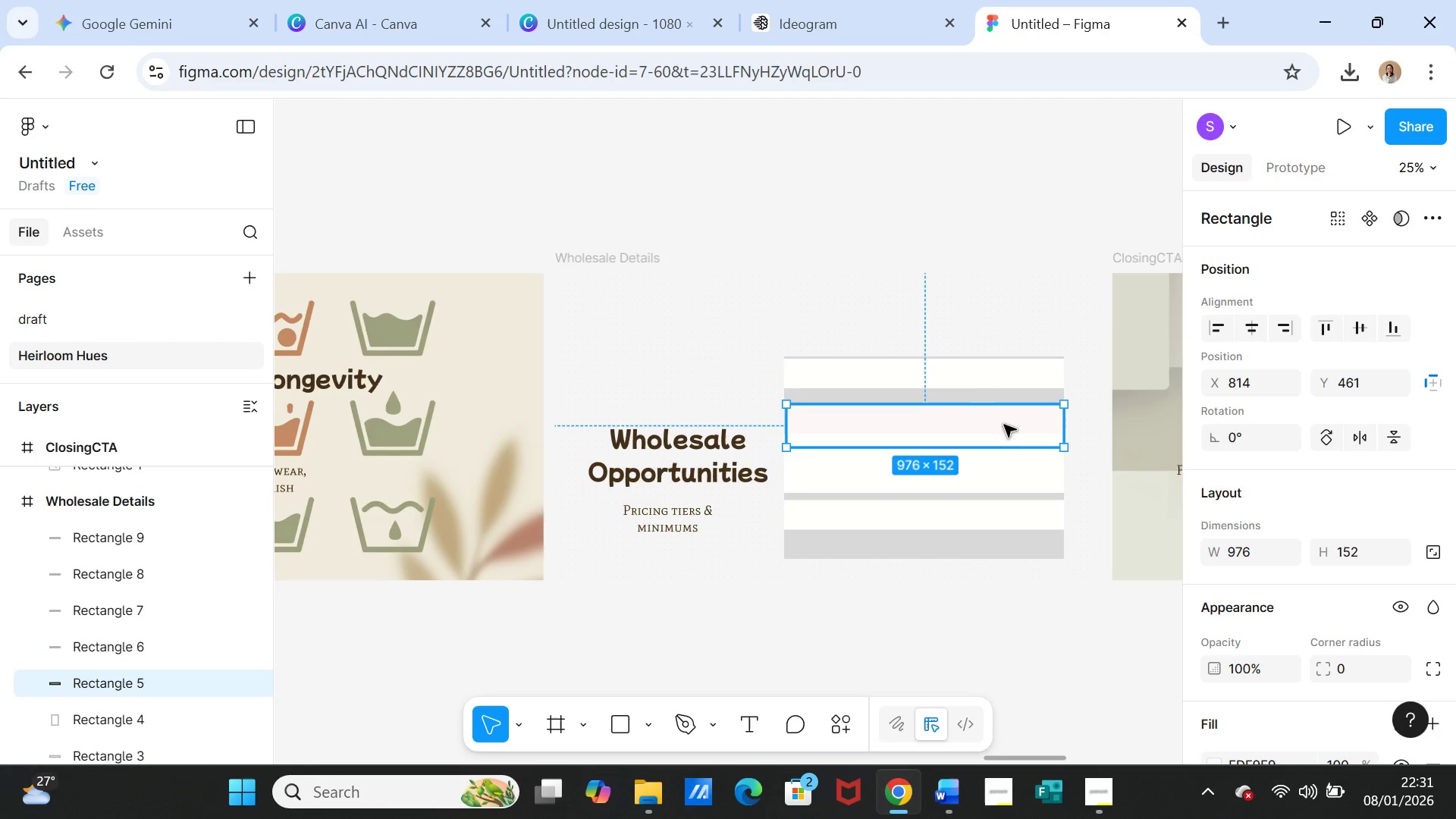 
left_click_drag(start_coordinate=[1004, 425], to_coordinate=[1004, 420])
 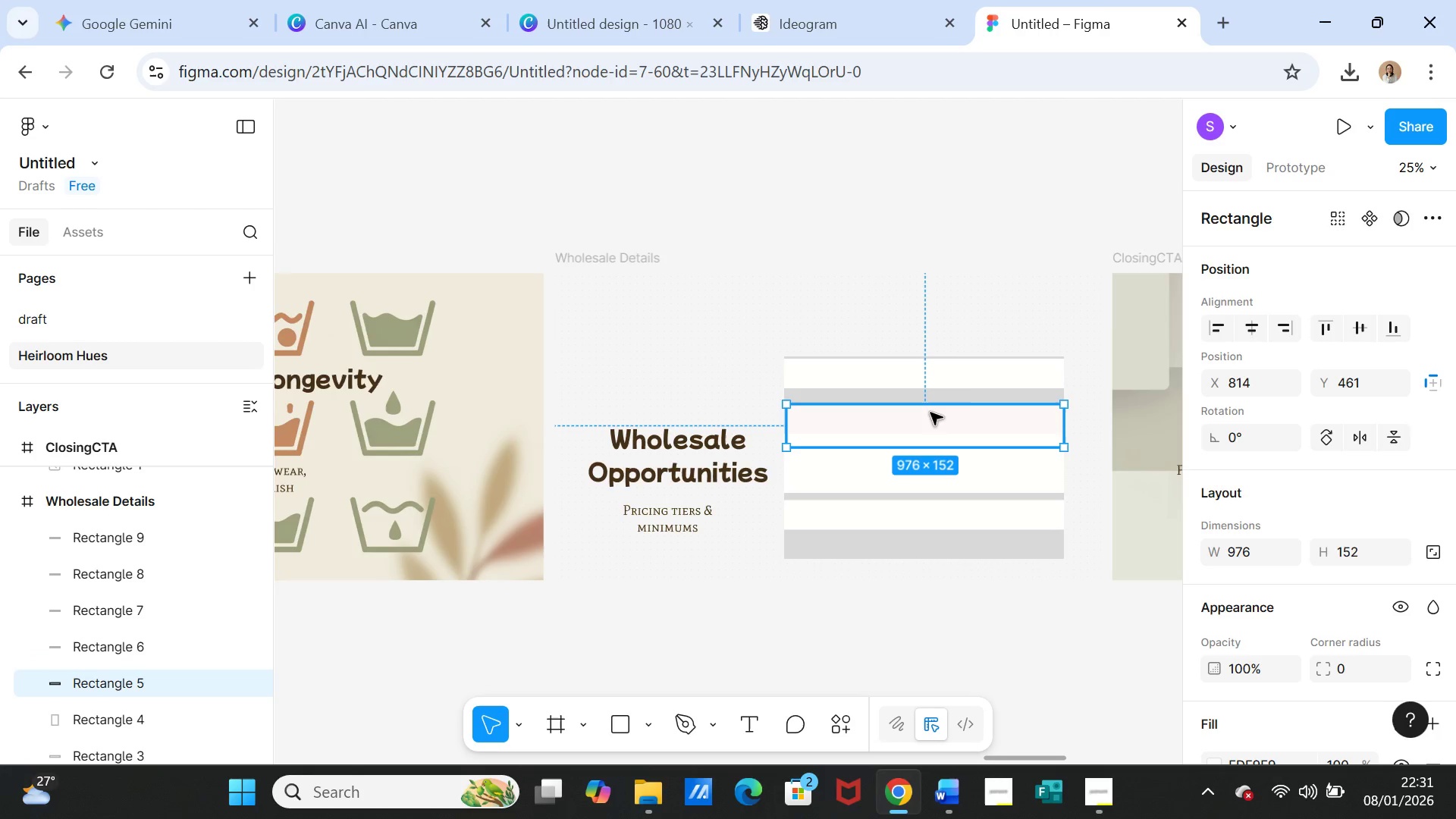 
left_click([930, 413])
 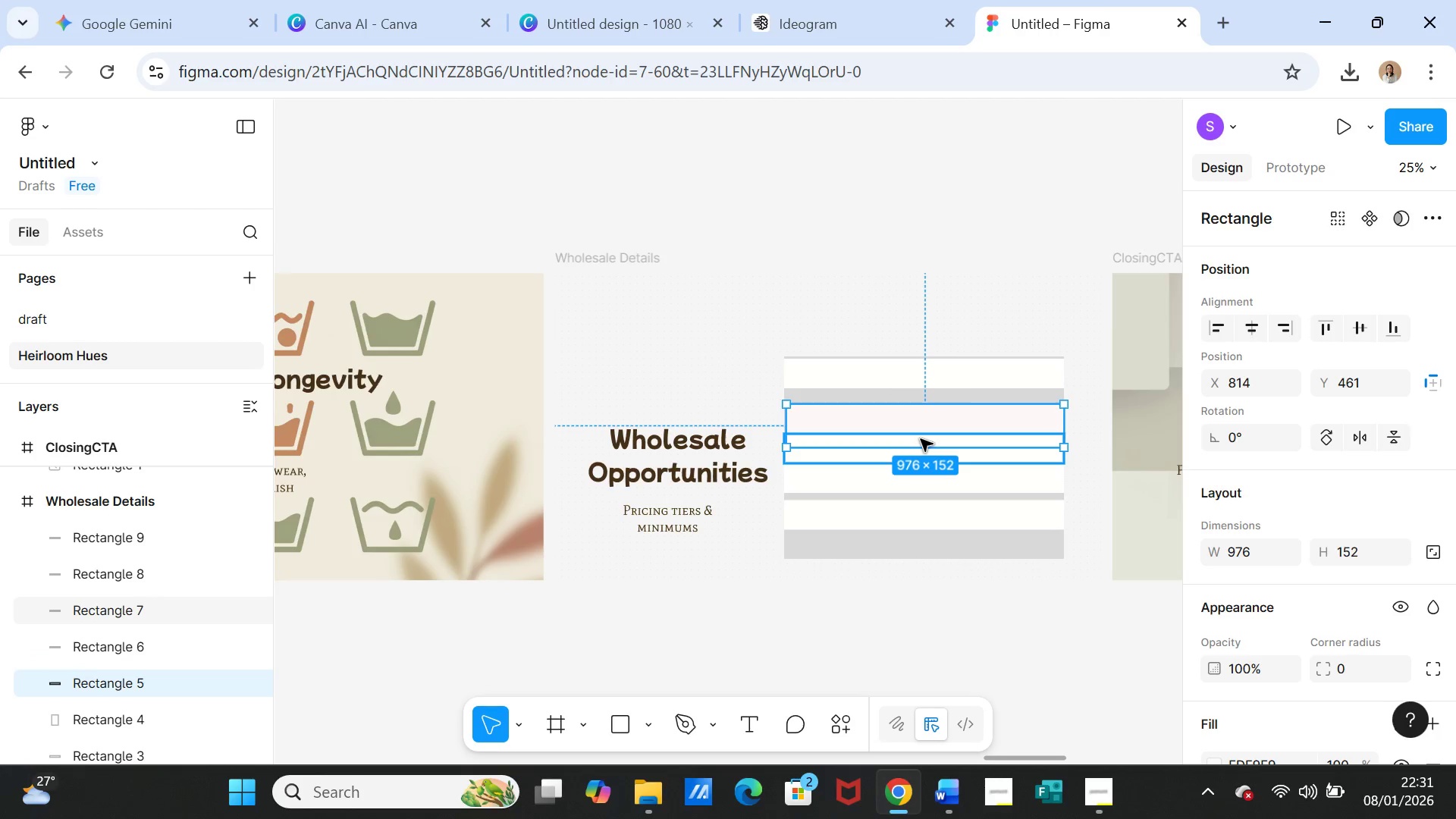 
key(Delete)
 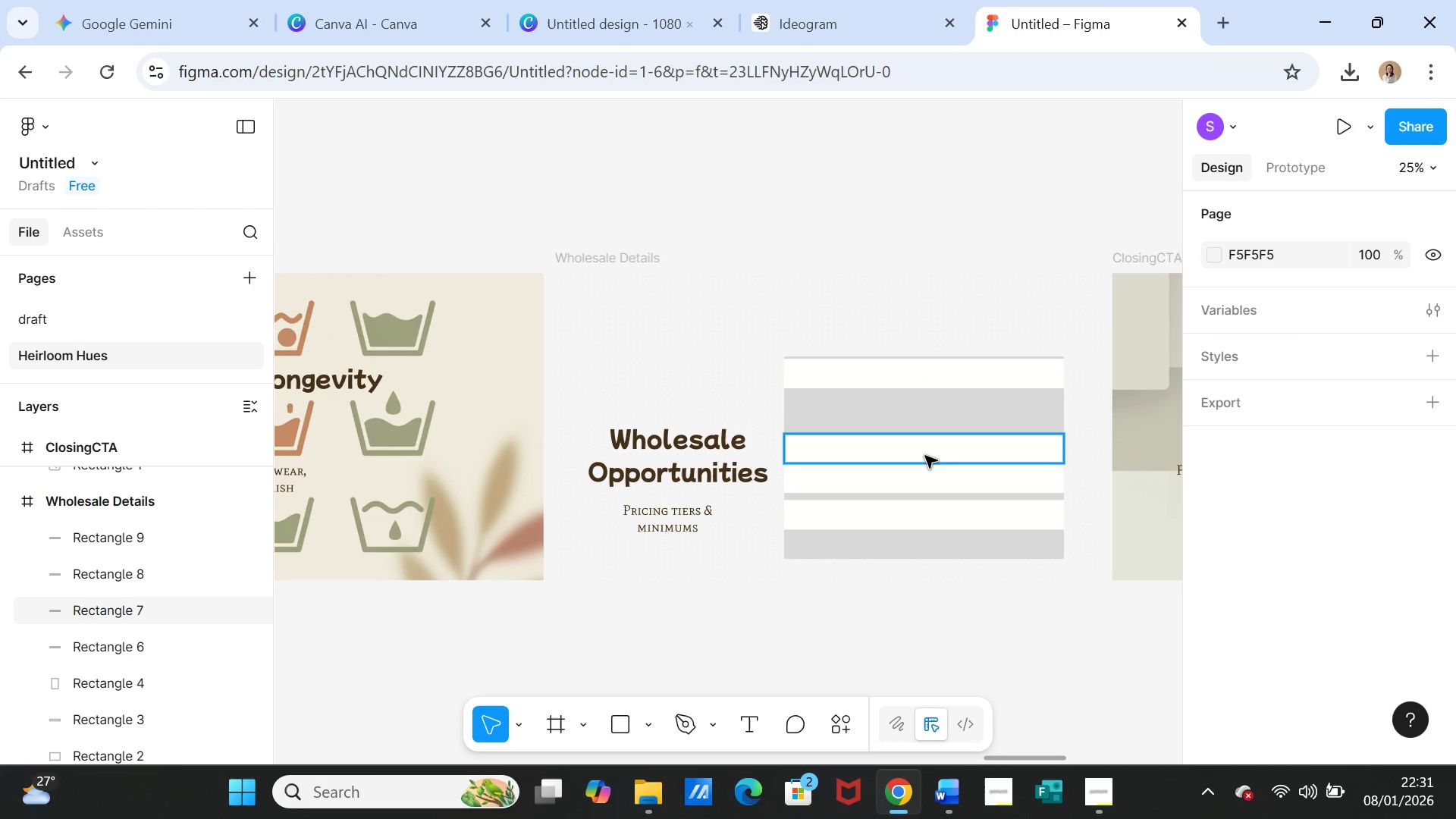 
left_click([925, 456])
 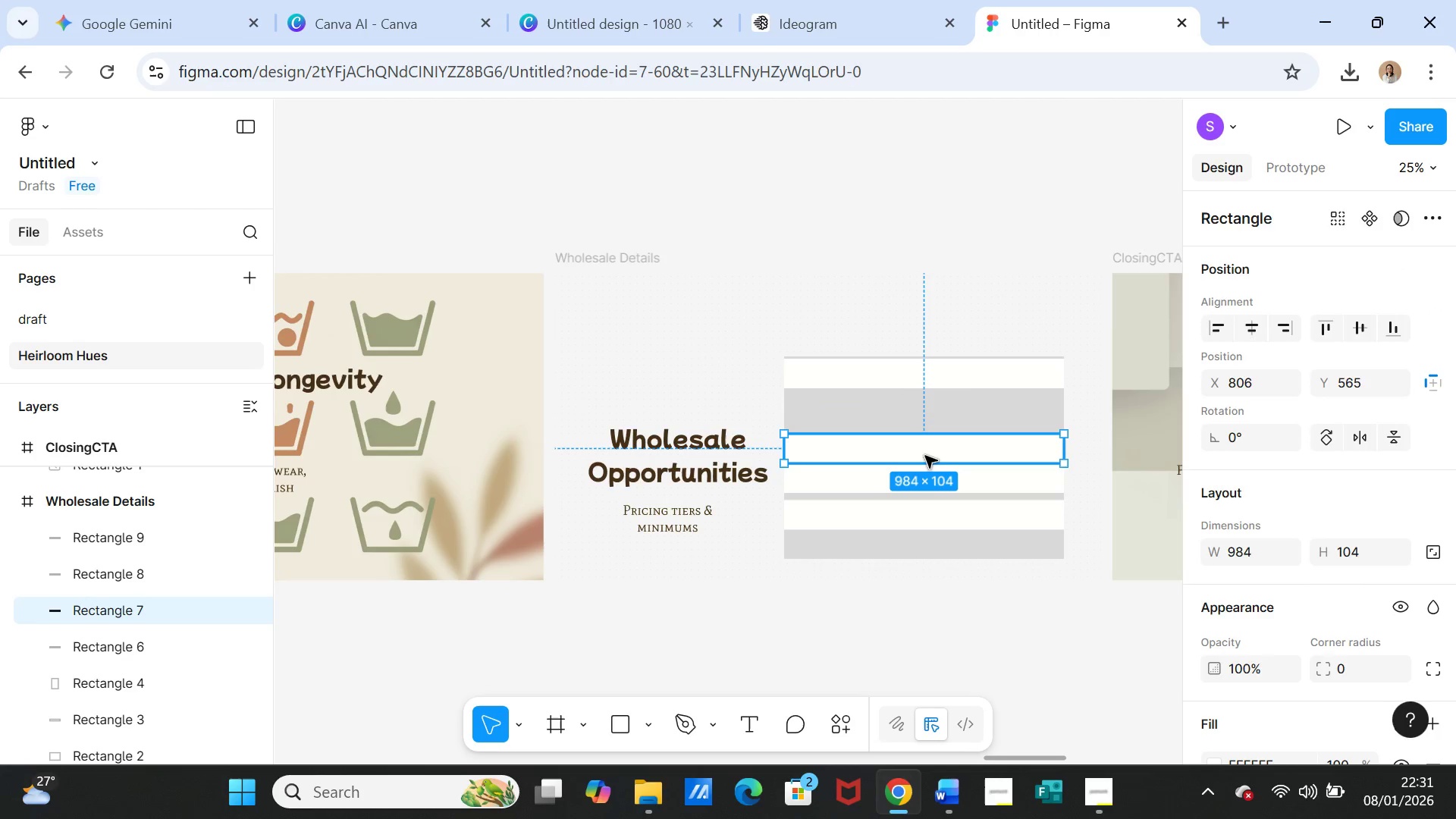 
left_click_drag(start_coordinate=[925, 456], to_coordinate=[921, 417])
 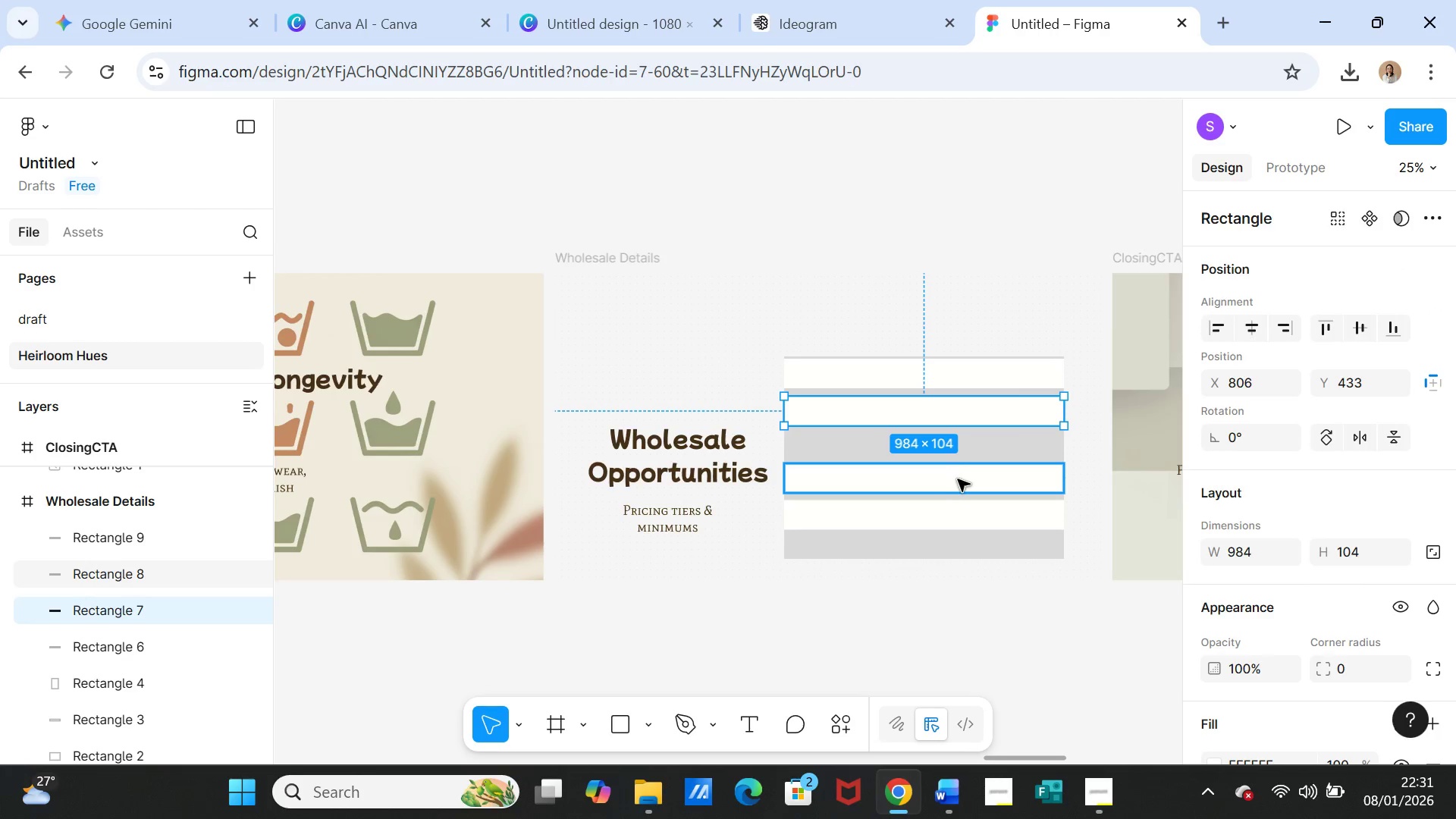 
left_click([958, 479])
 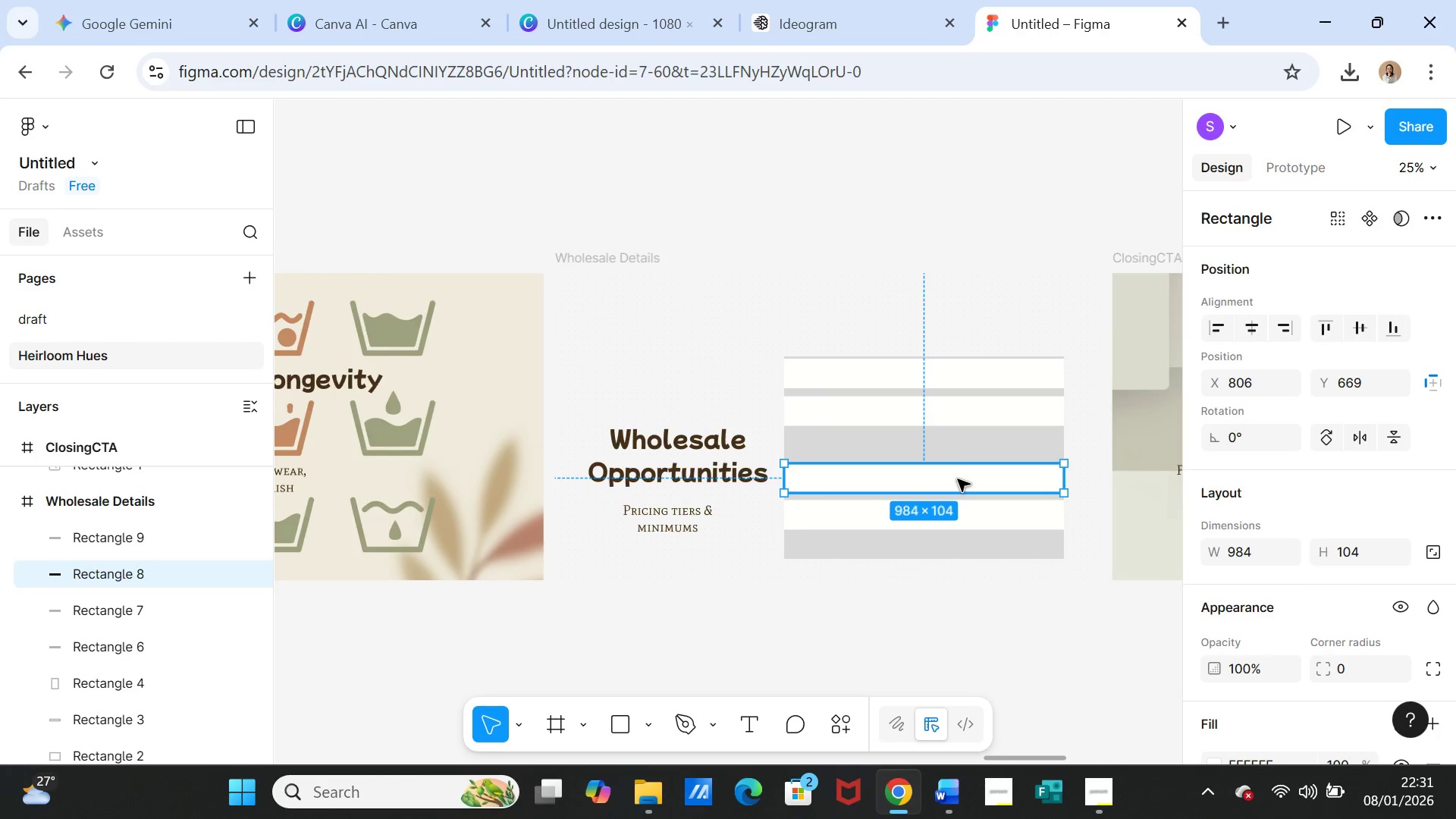 
left_click_drag(start_coordinate=[958, 479], to_coordinate=[957, 448])
 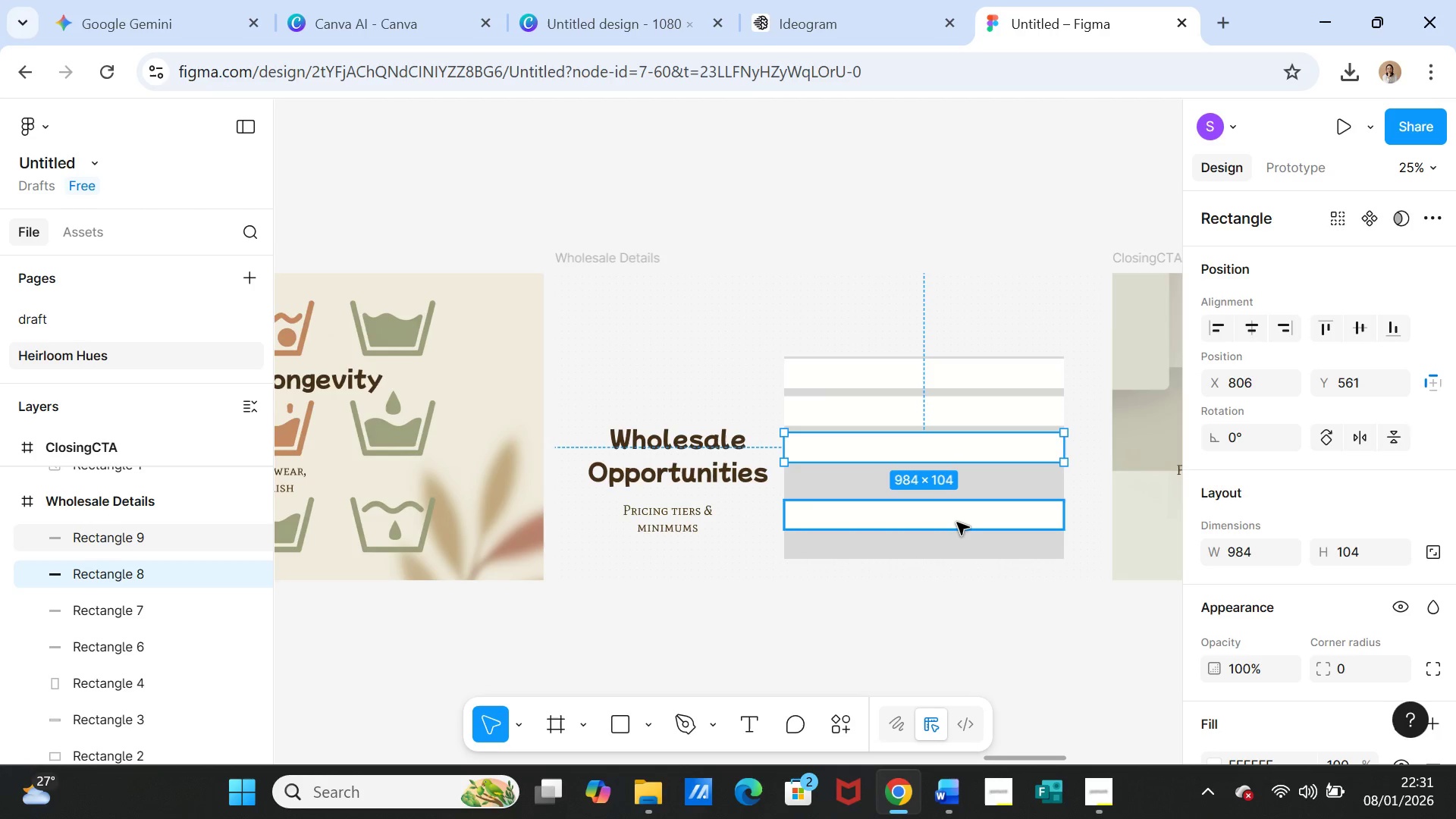 
left_click([957, 522])
 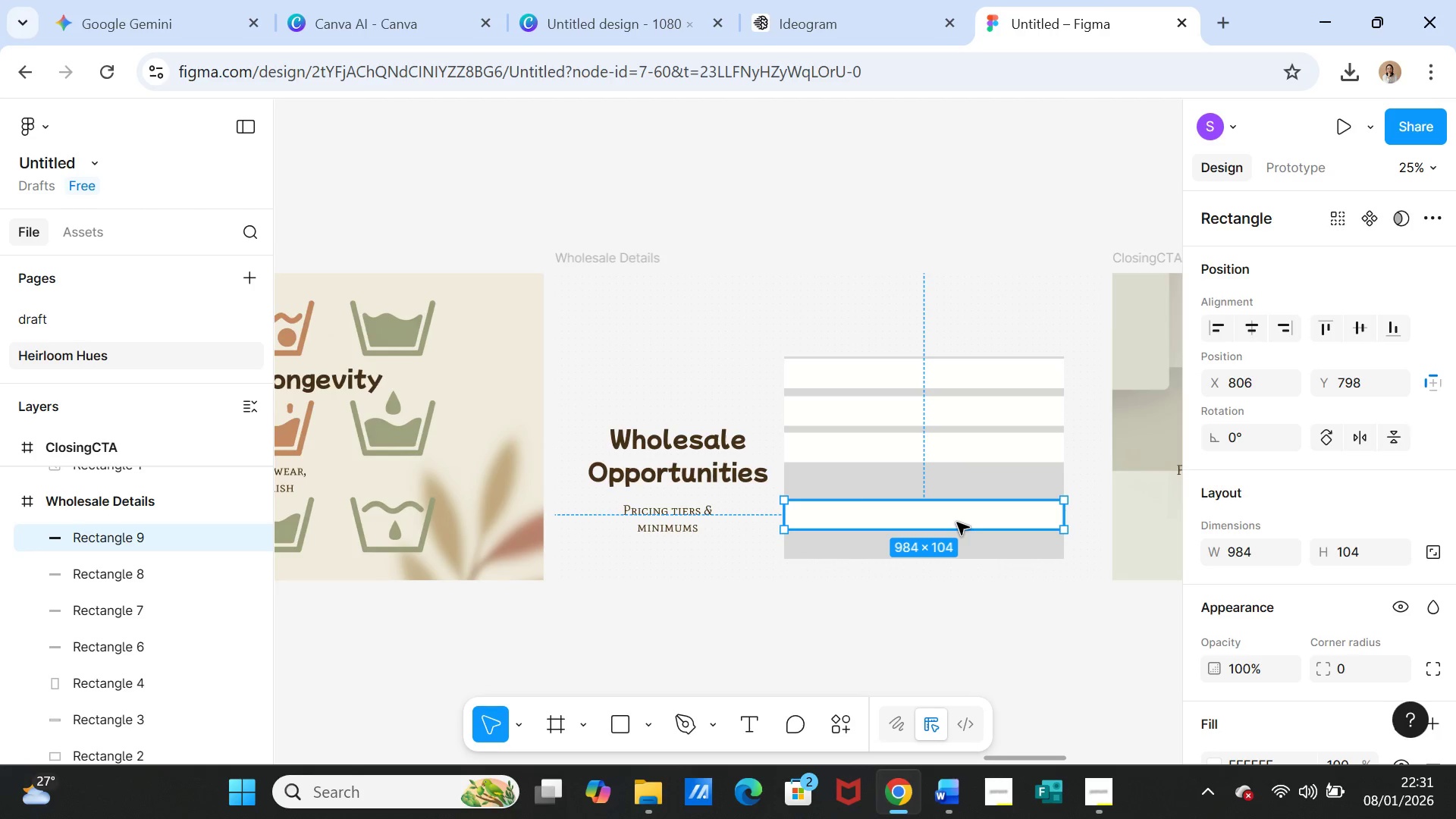 
left_click_drag(start_coordinate=[957, 522], to_coordinate=[957, 496])
 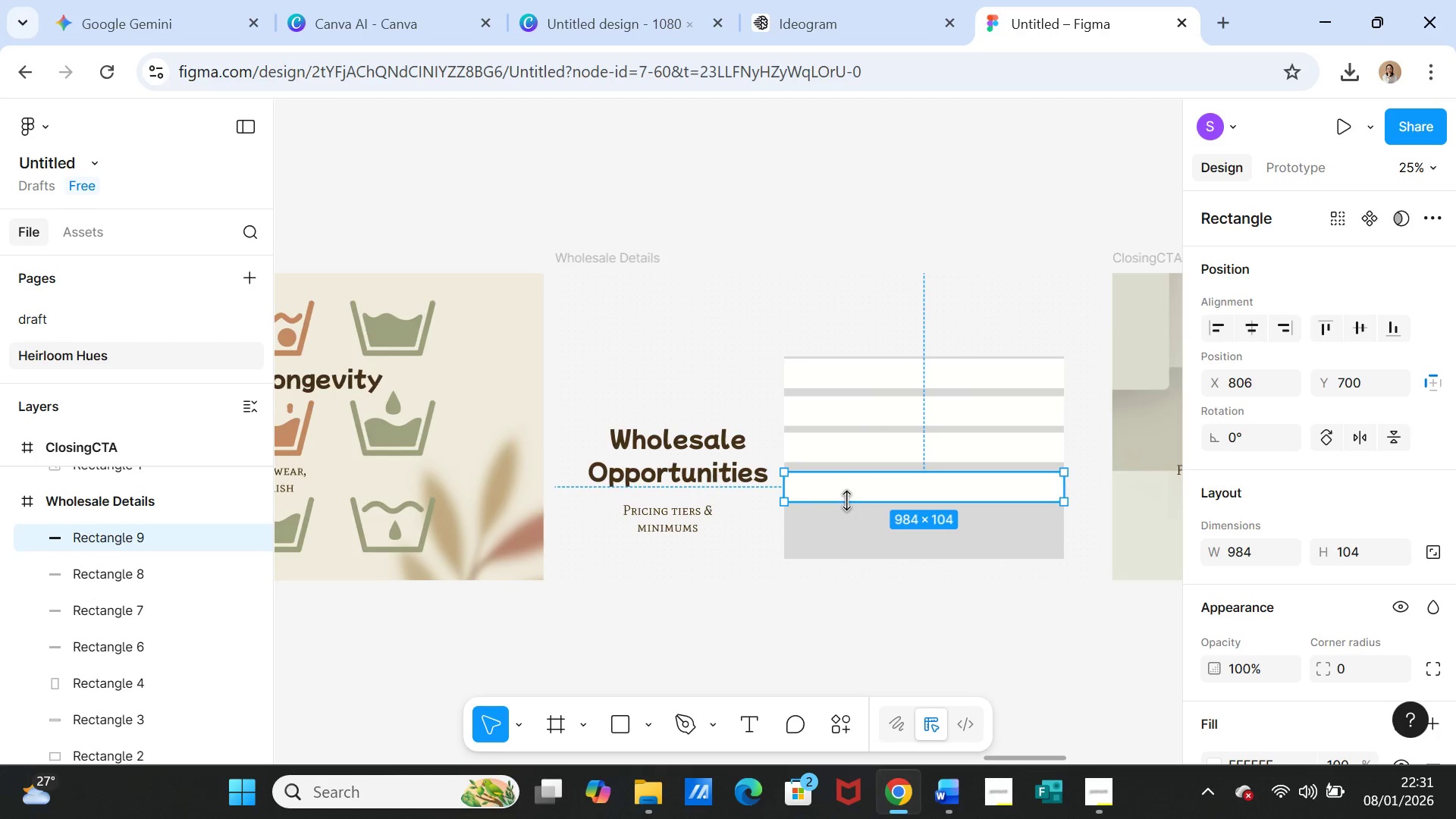 
left_click([842, 491])
 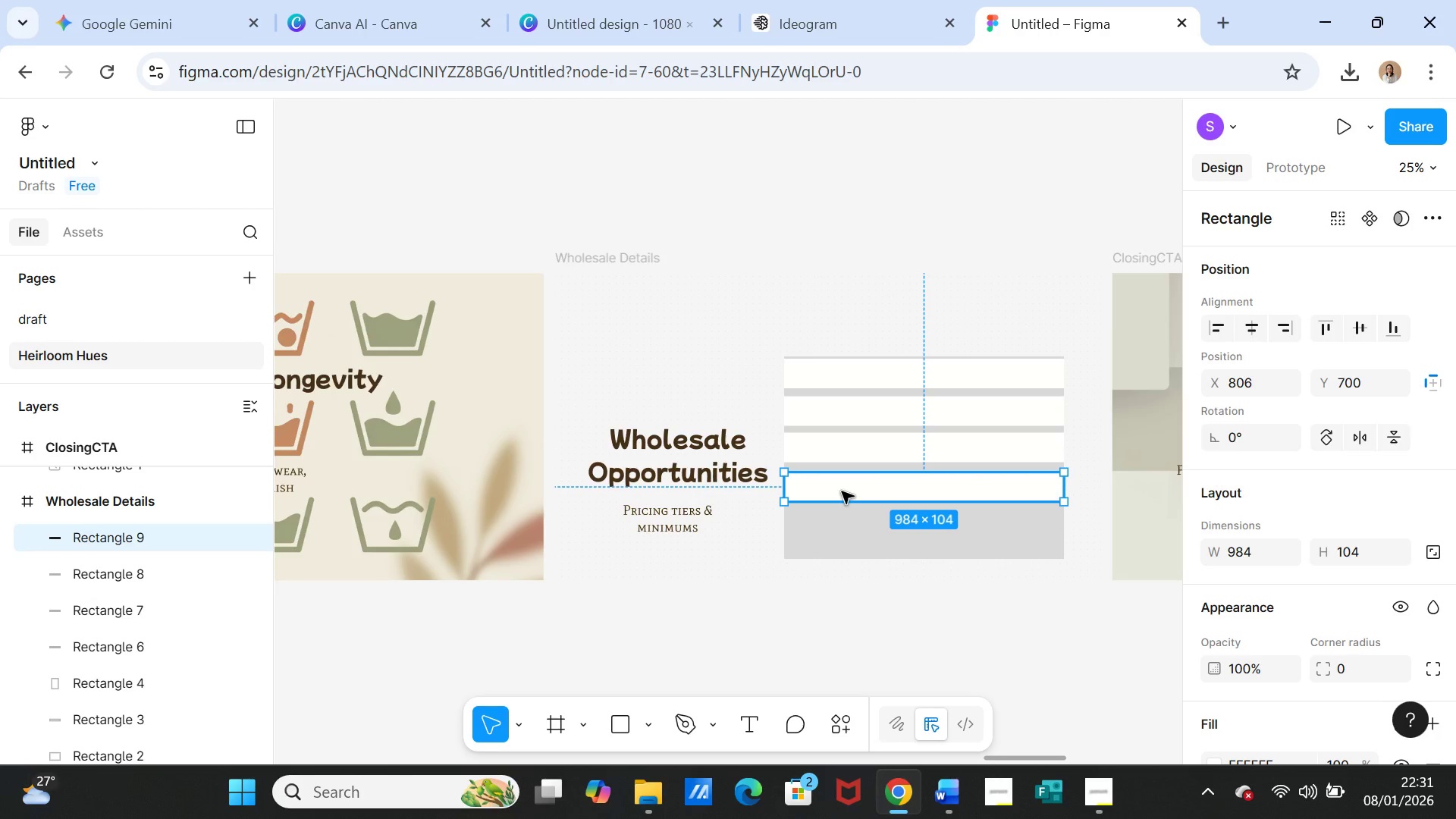 
key(Control+C)
 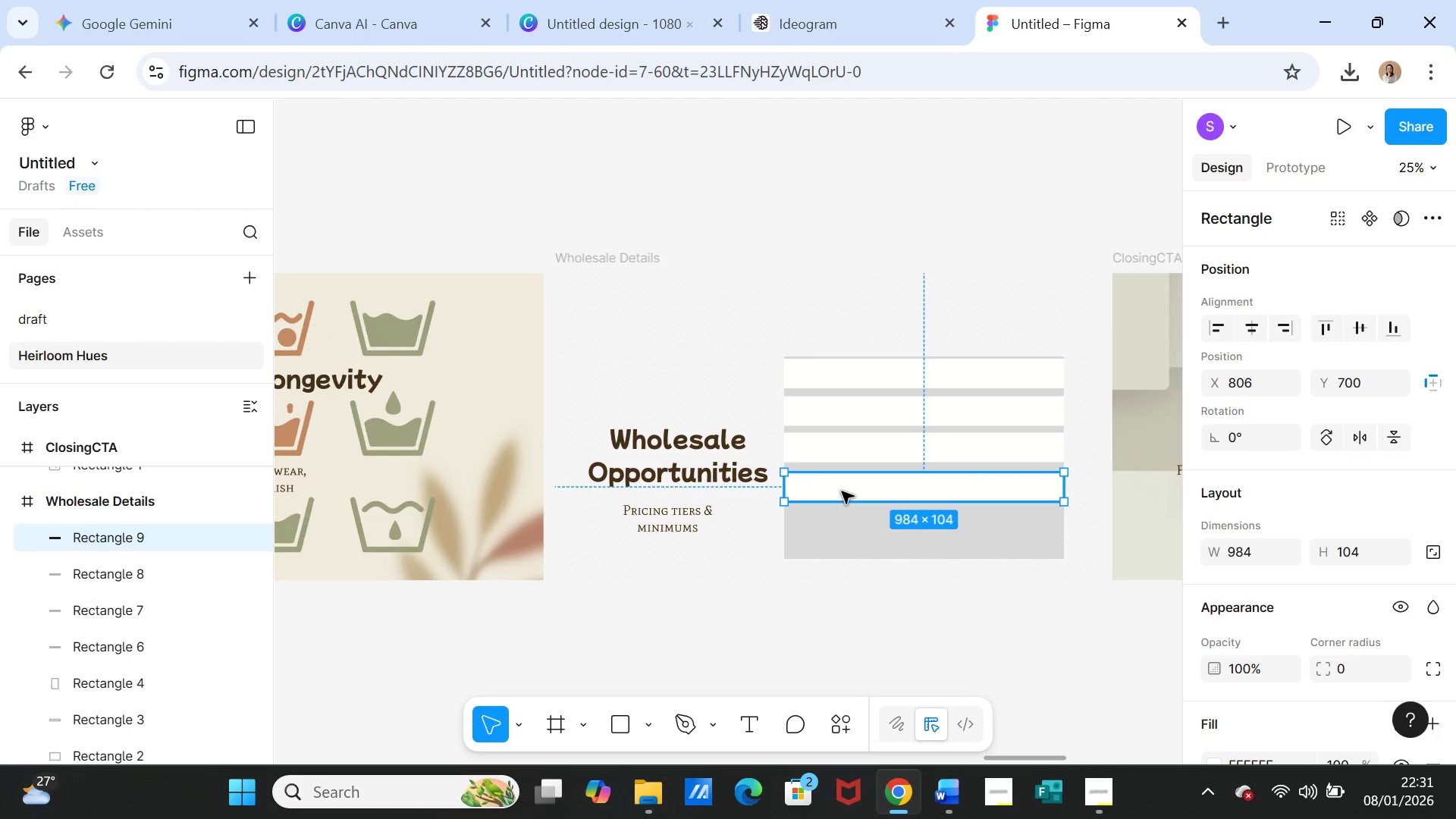 
key(Control+V)
 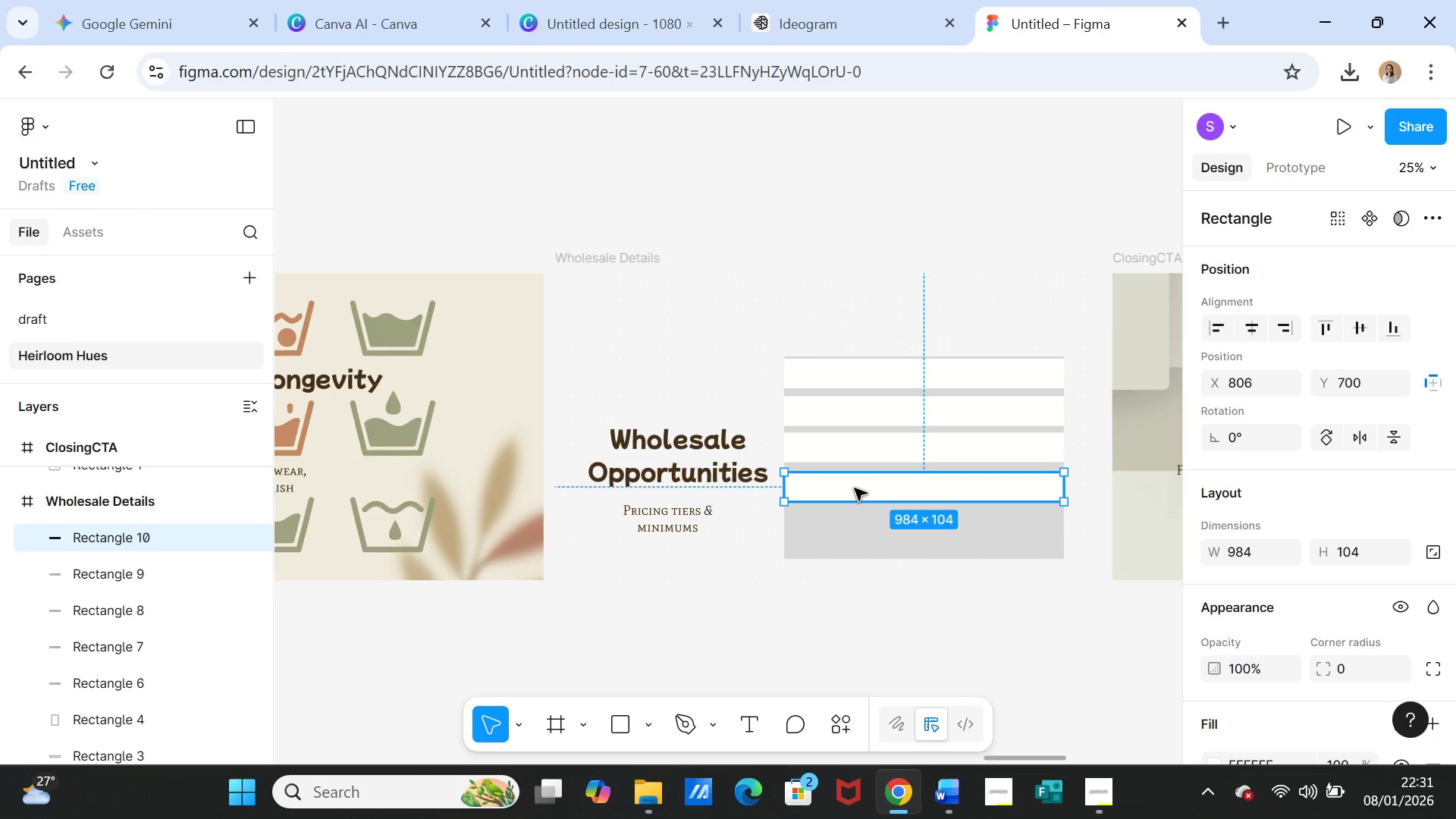 
left_click_drag(start_coordinate=[855, 488], to_coordinate=[852, 525])
 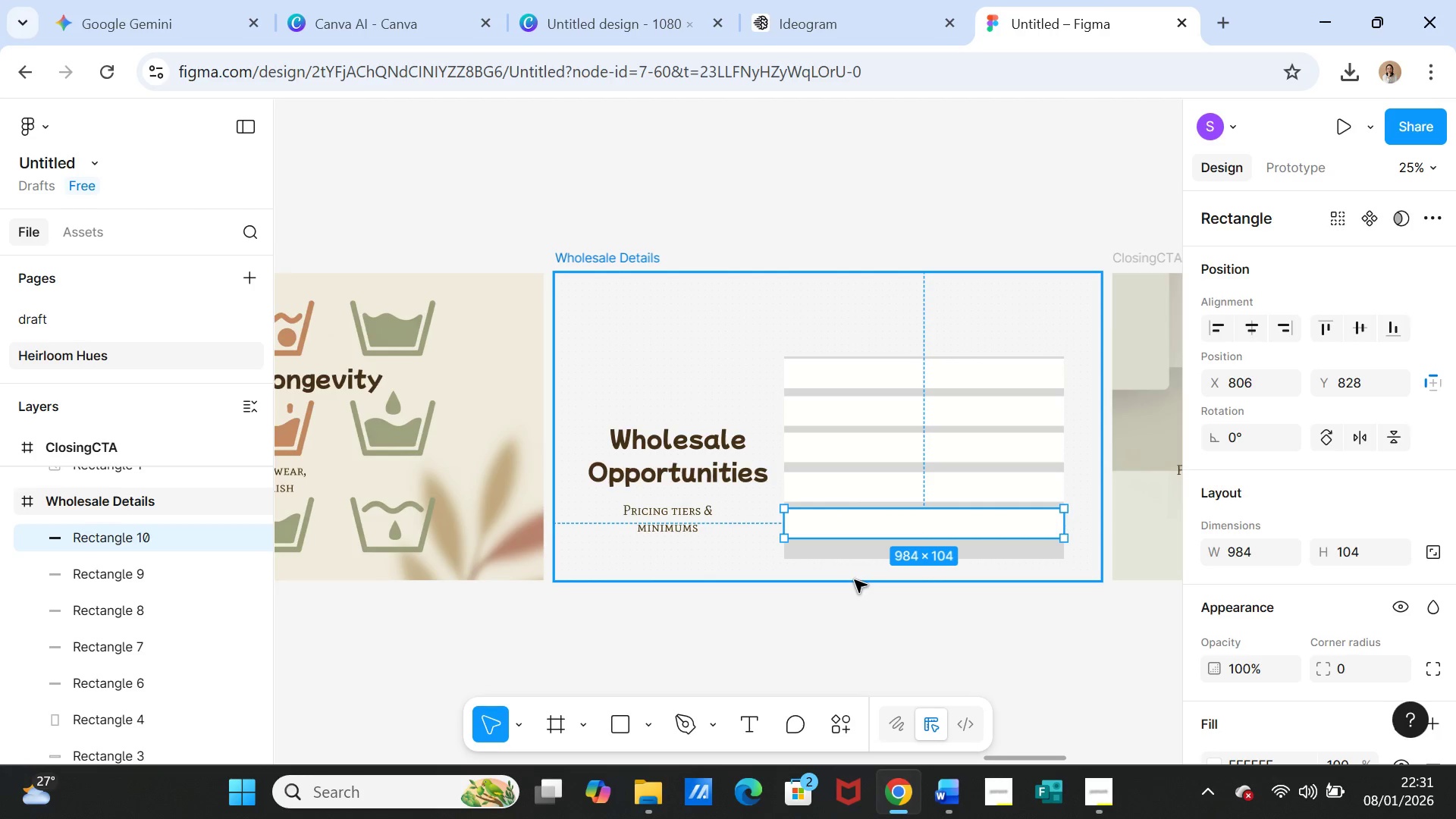 
left_click([855, 580])
 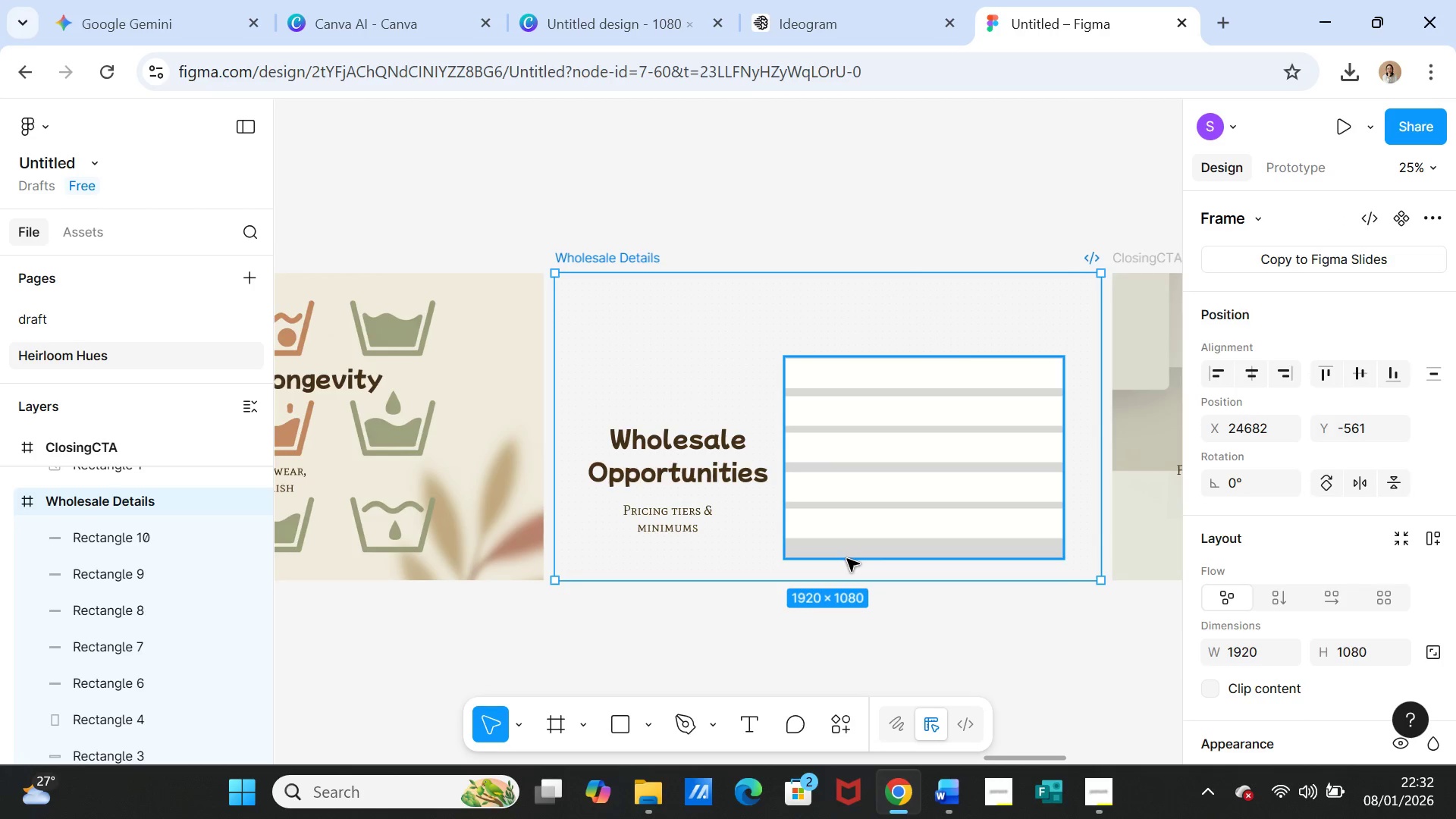 
left_click([847, 559])
 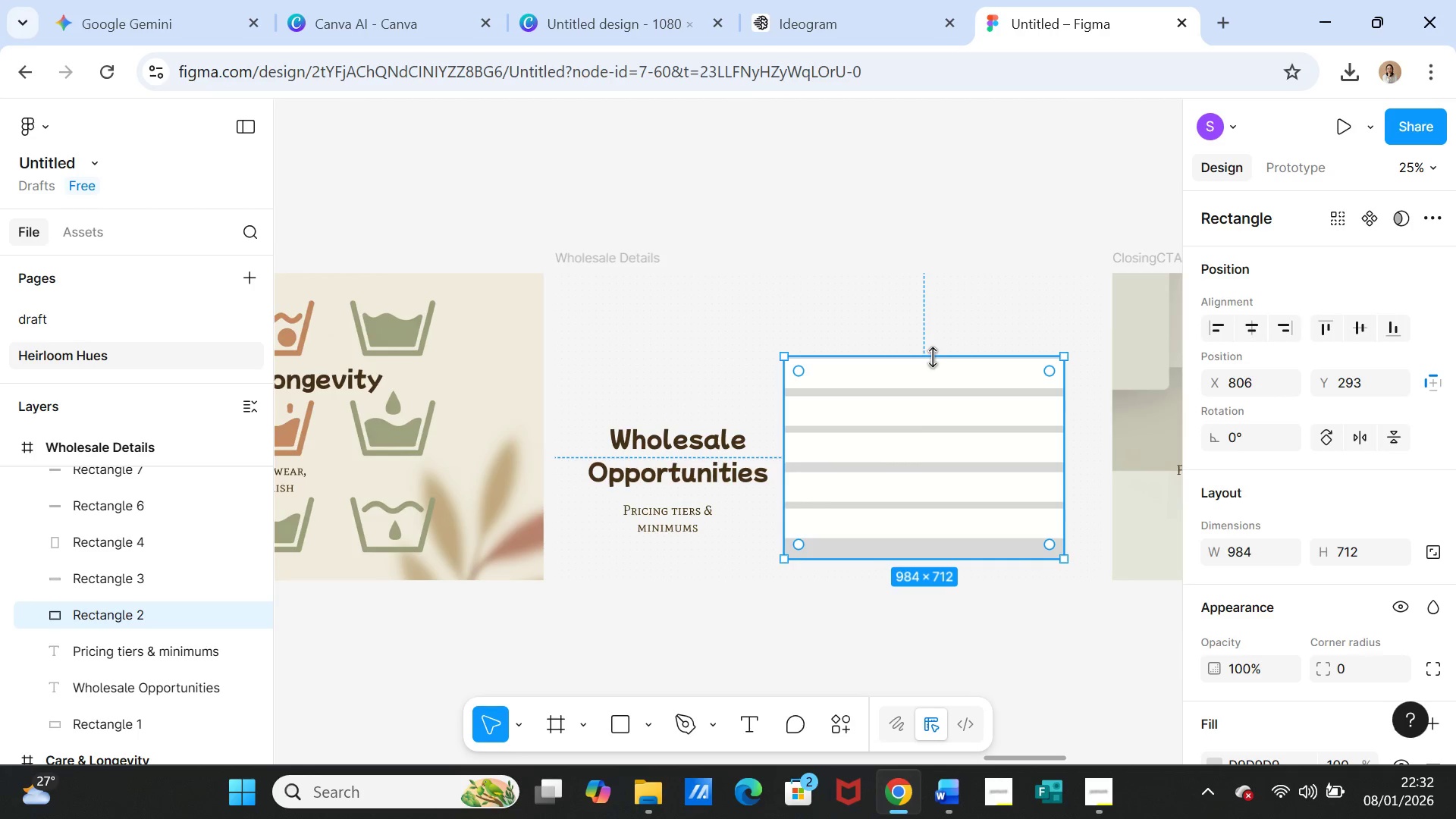 
left_click_drag(start_coordinate=[932, 355], to_coordinate=[932, 340])
 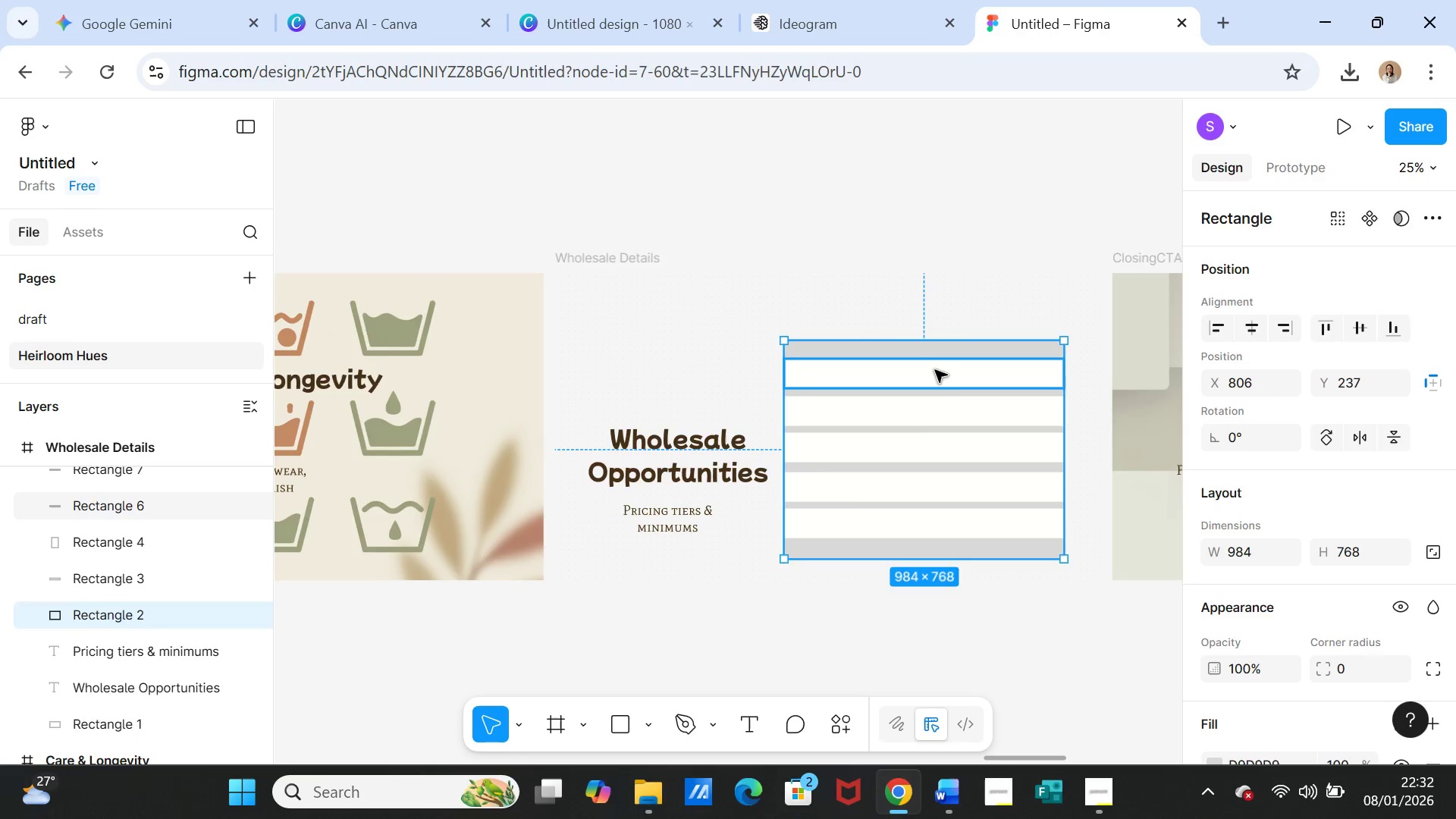 
left_click([935, 370])
 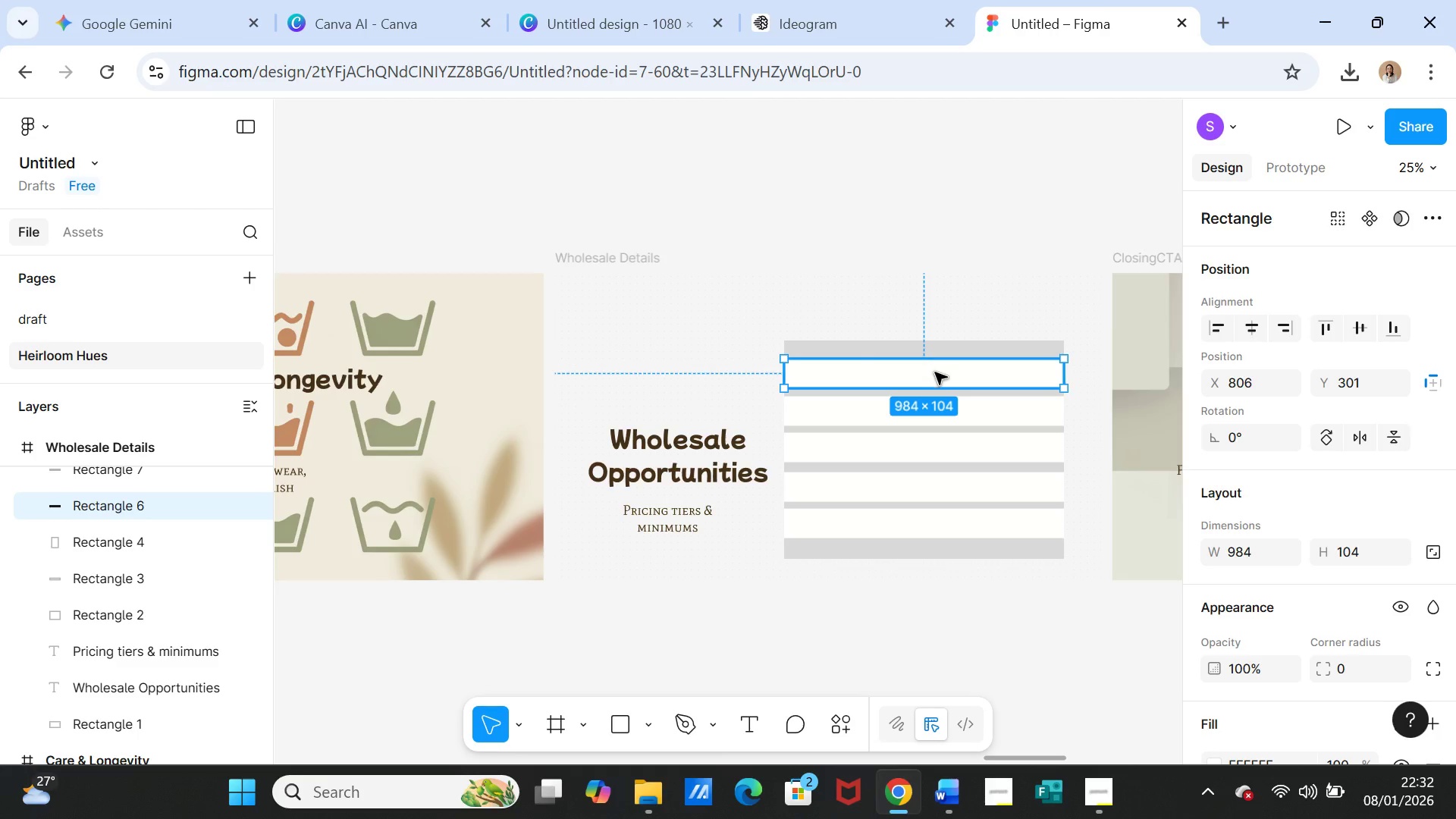 
left_click_drag(start_coordinate=[935, 372], to_coordinate=[935, 363])
 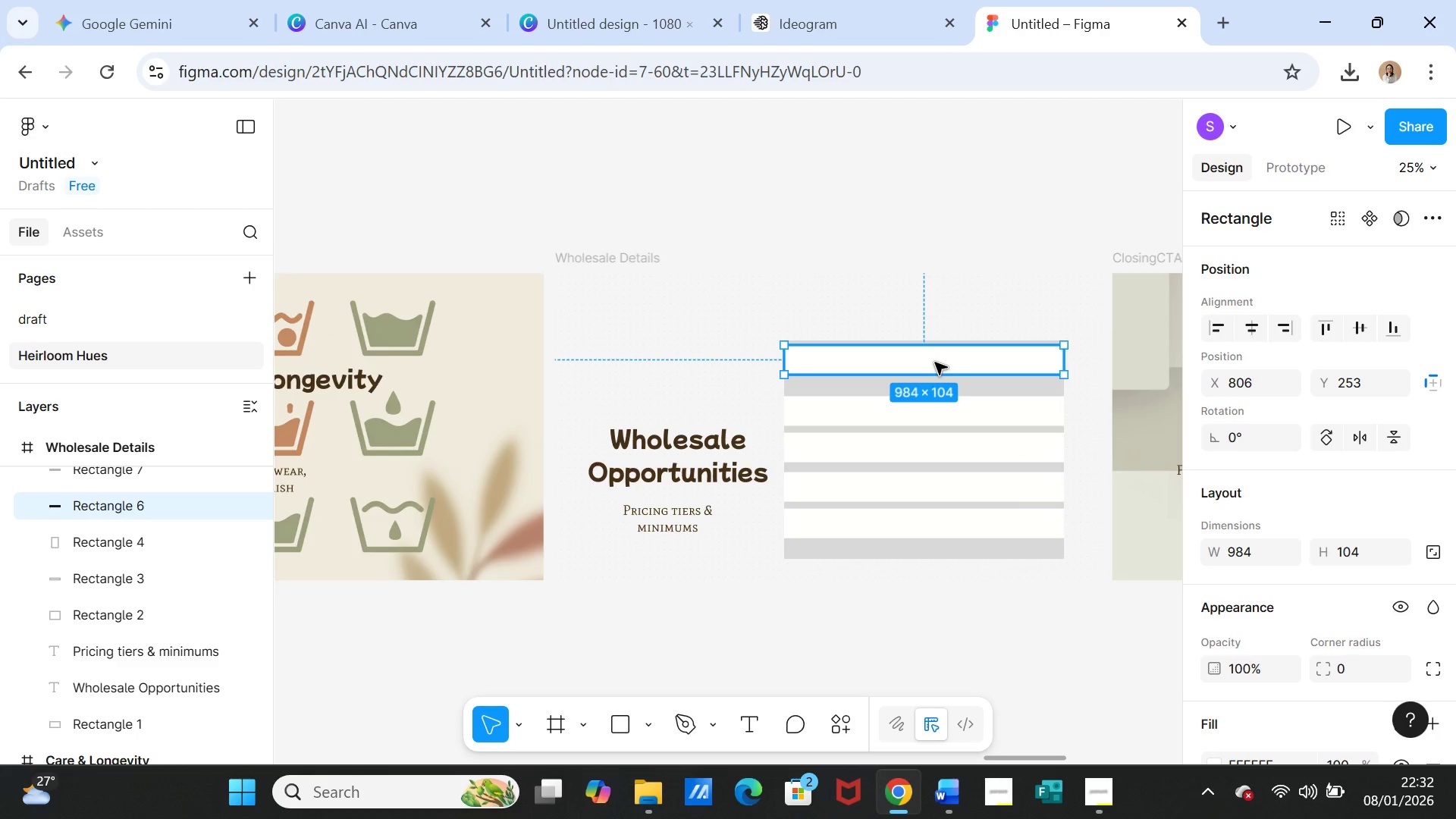 
left_click_drag(start_coordinate=[935, 362], to_coordinate=[936, 356])
 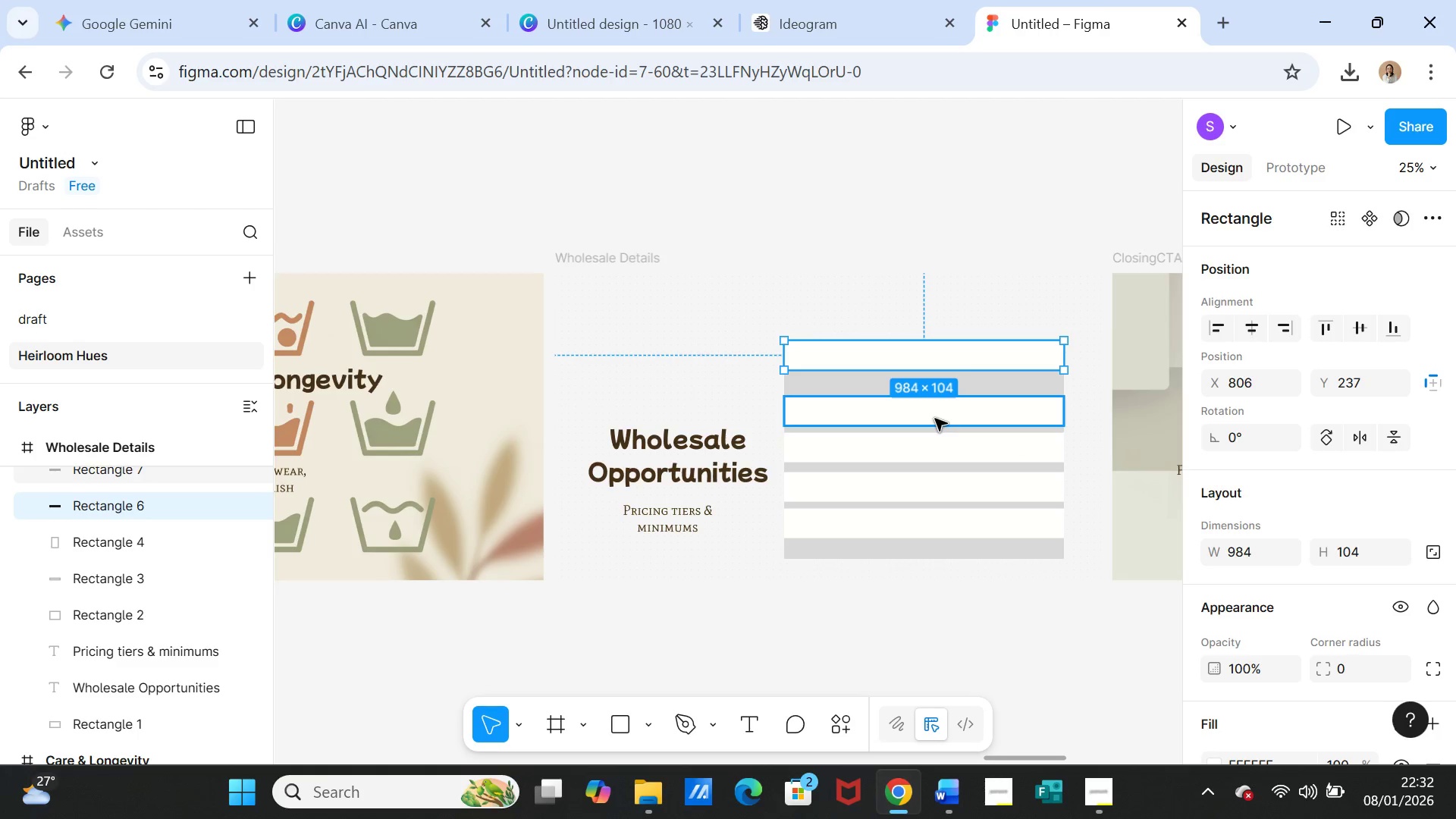 
left_click([935, 419])
 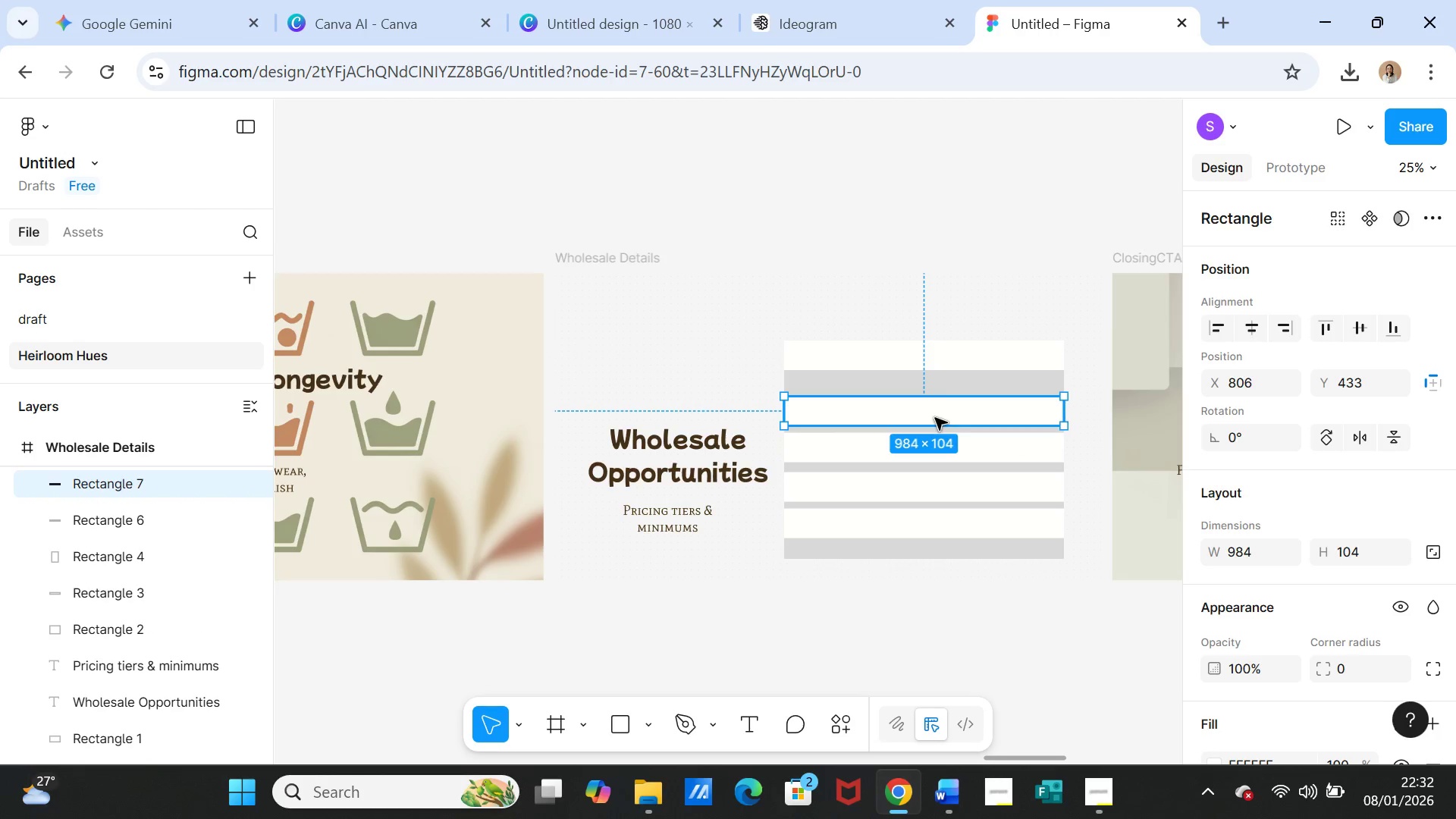 
left_click_drag(start_coordinate=[935, 418], to_coordinate=[936, 404])
 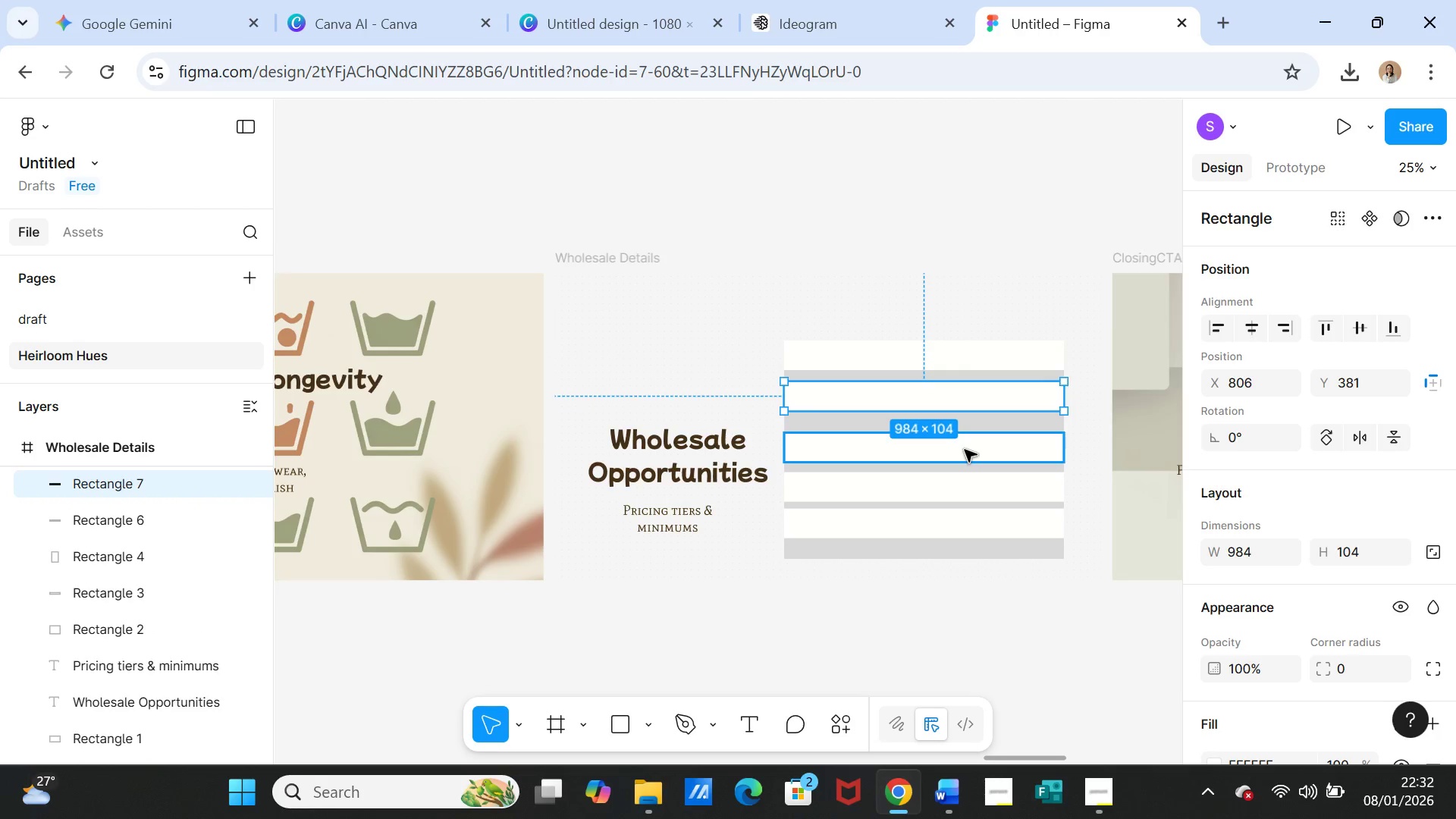 
left_click([965, 450])
 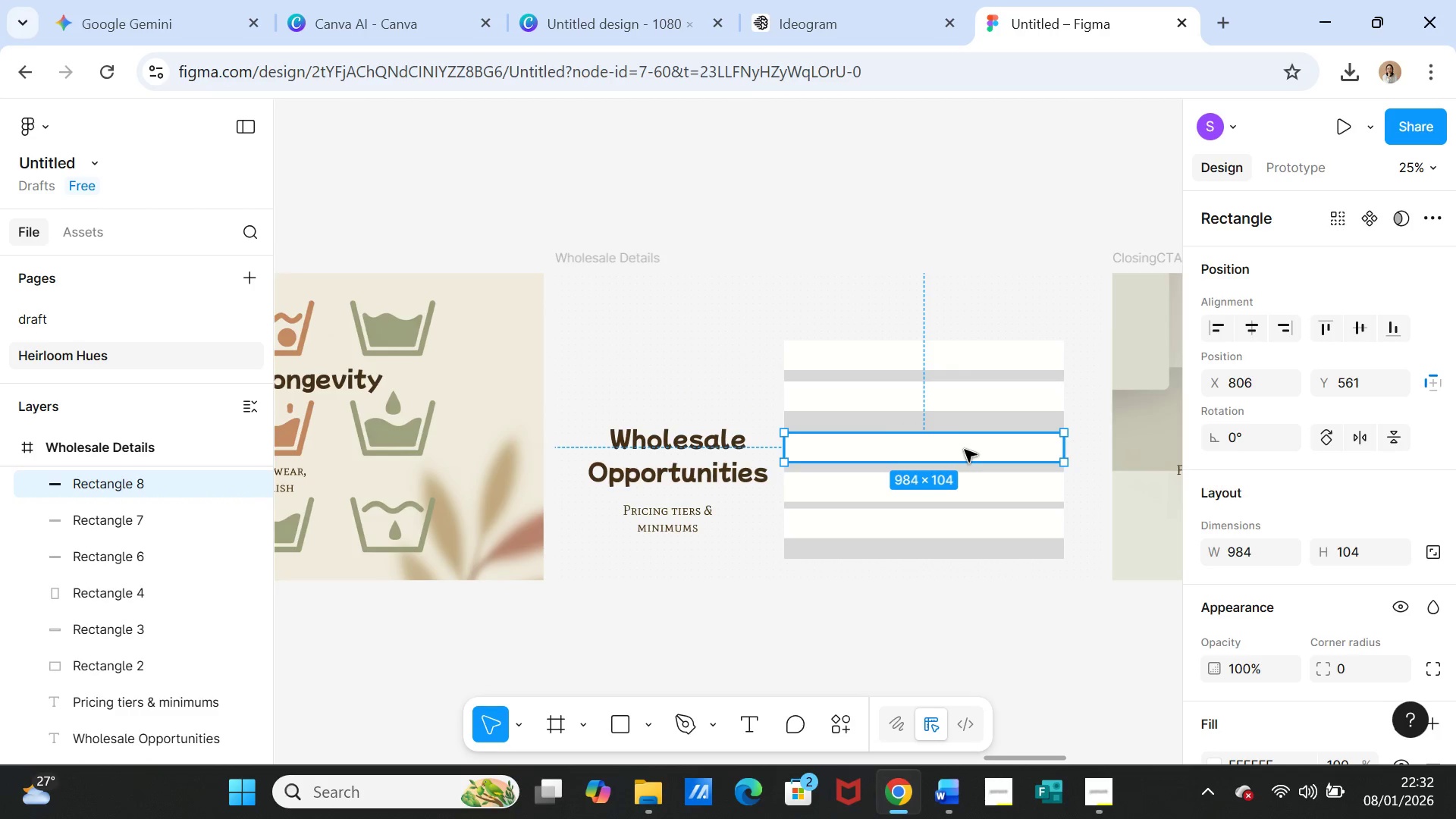 
left_click_drag(start_coordinate=[965, 450], to_coordinate=[965, 439])
 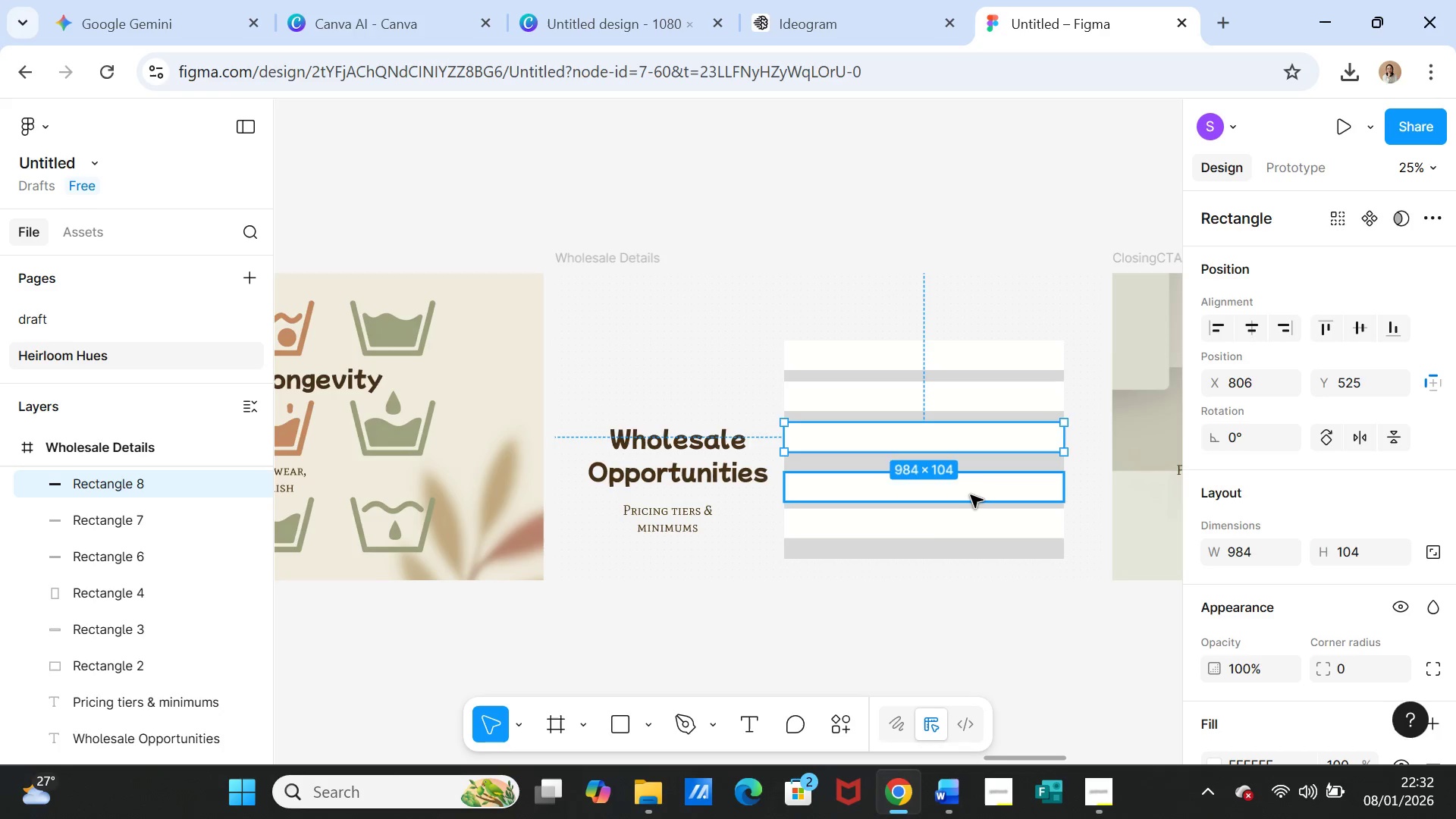 
left_click([971, 495])
 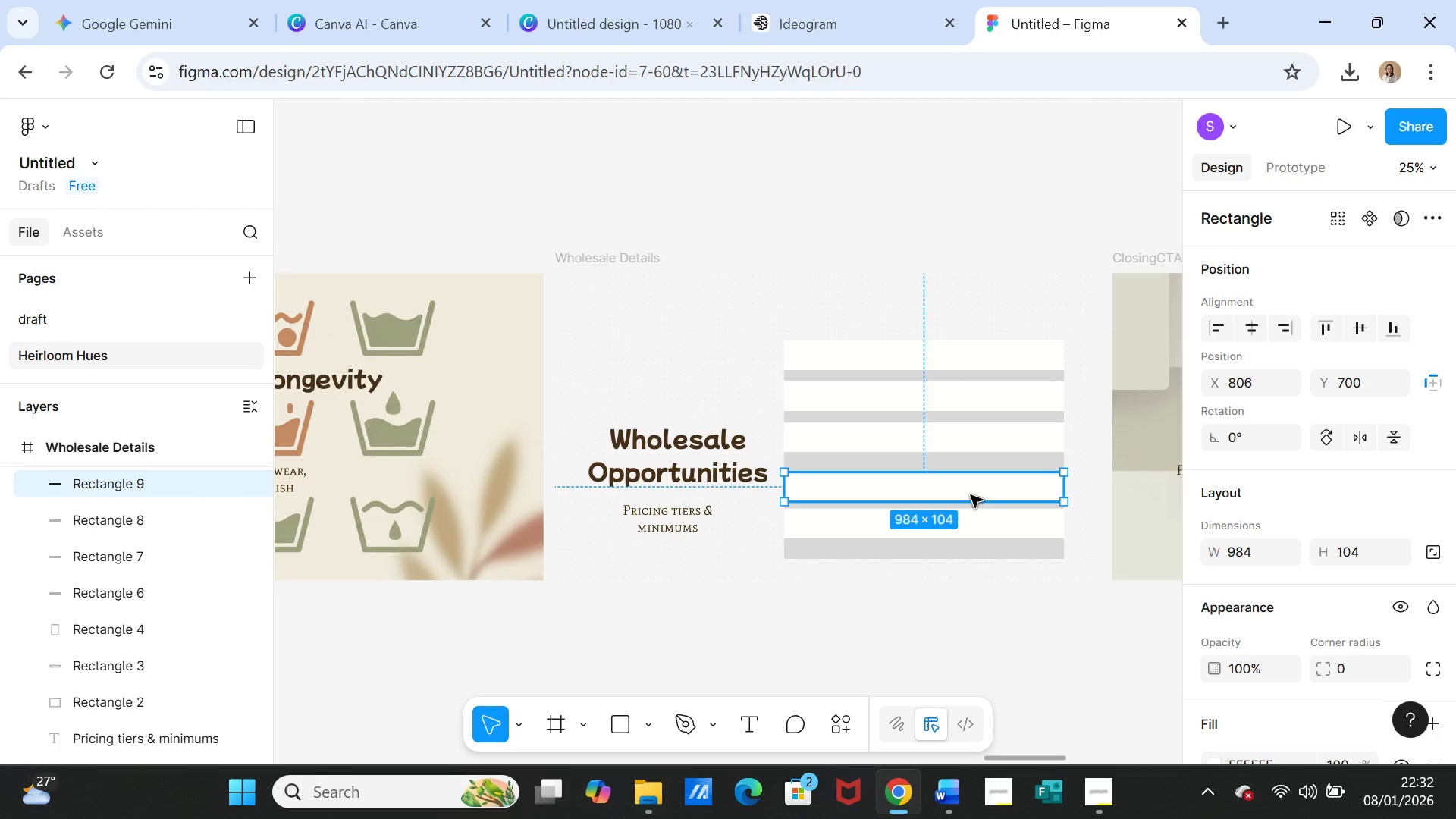 
left_click_drag(start_coordinate=[971, 495], to_coordinate=[971, 487])
 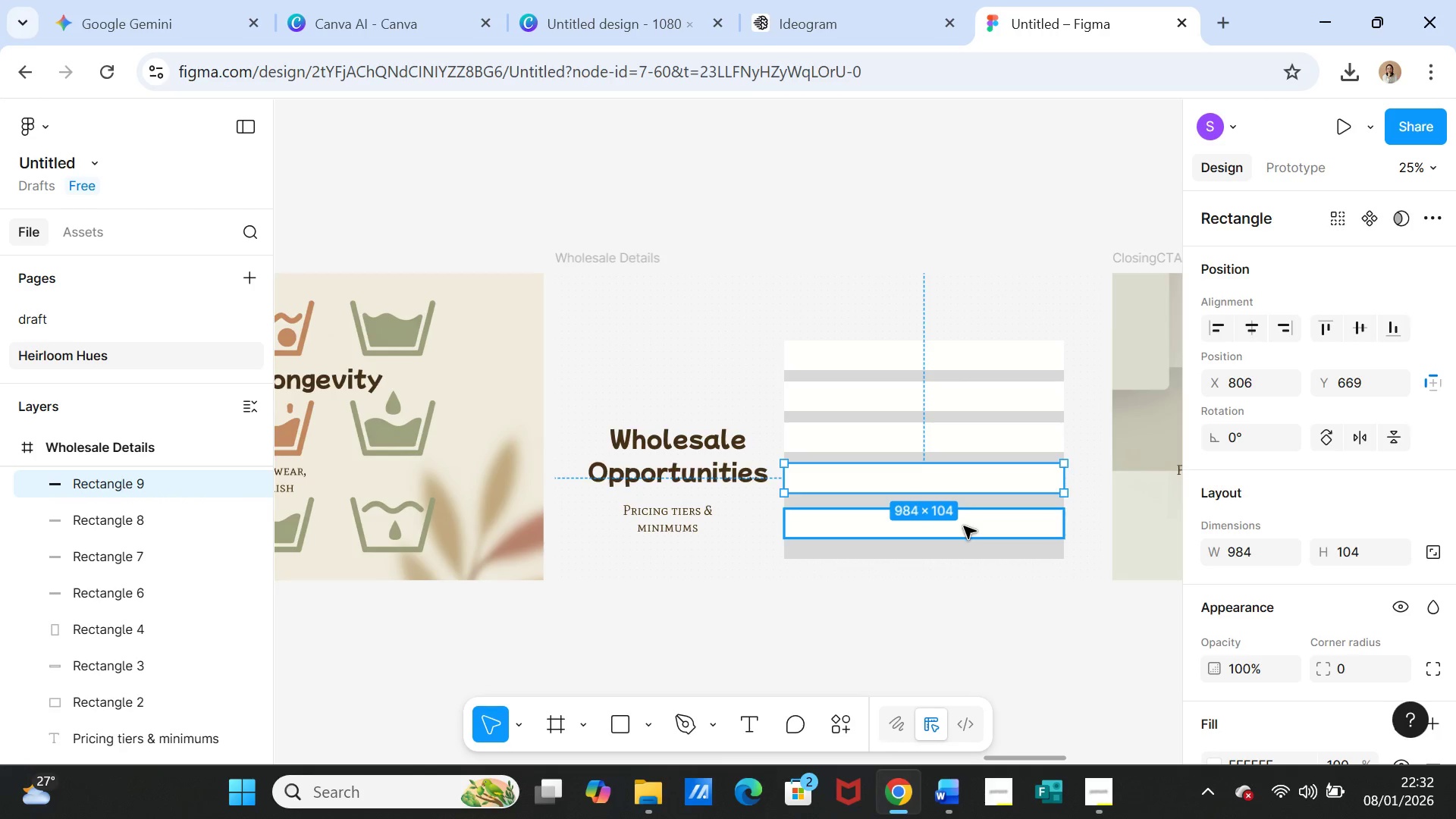 
left_click([964, 526])
 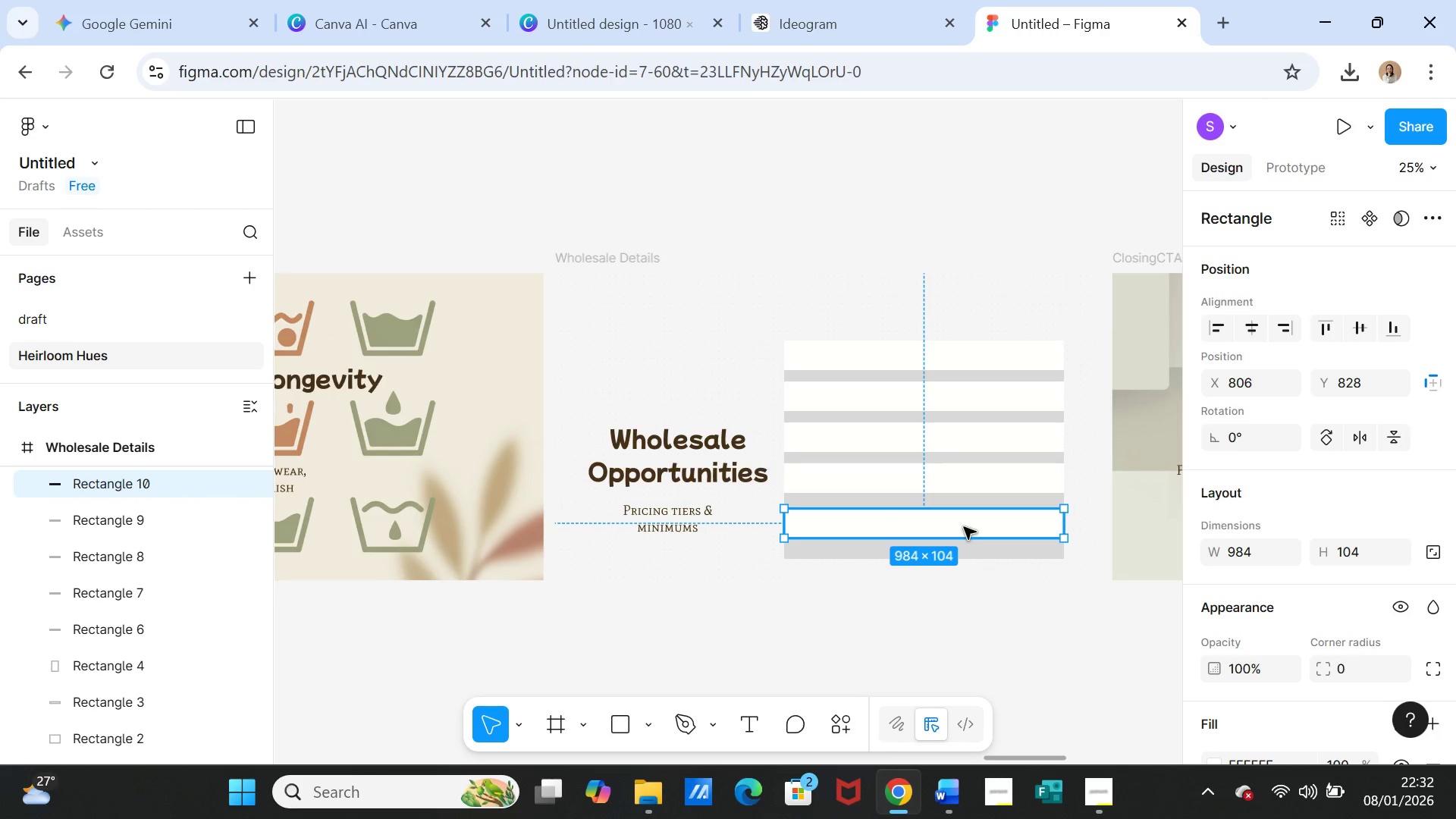 
left_click_drag(start_coordinate=[964, 527], to_coordinate=[963, 520])
 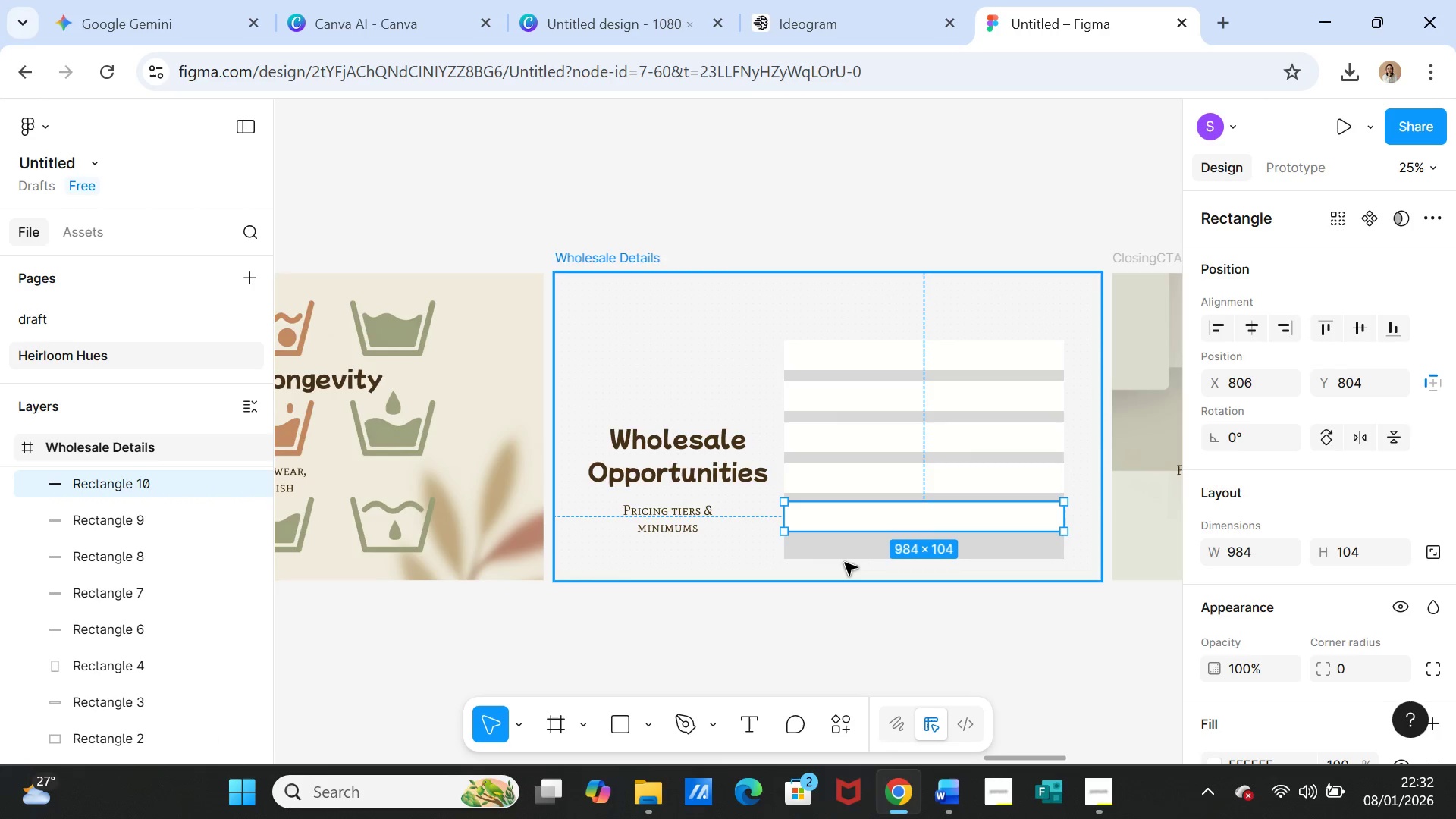 
left_click([843, 556])
 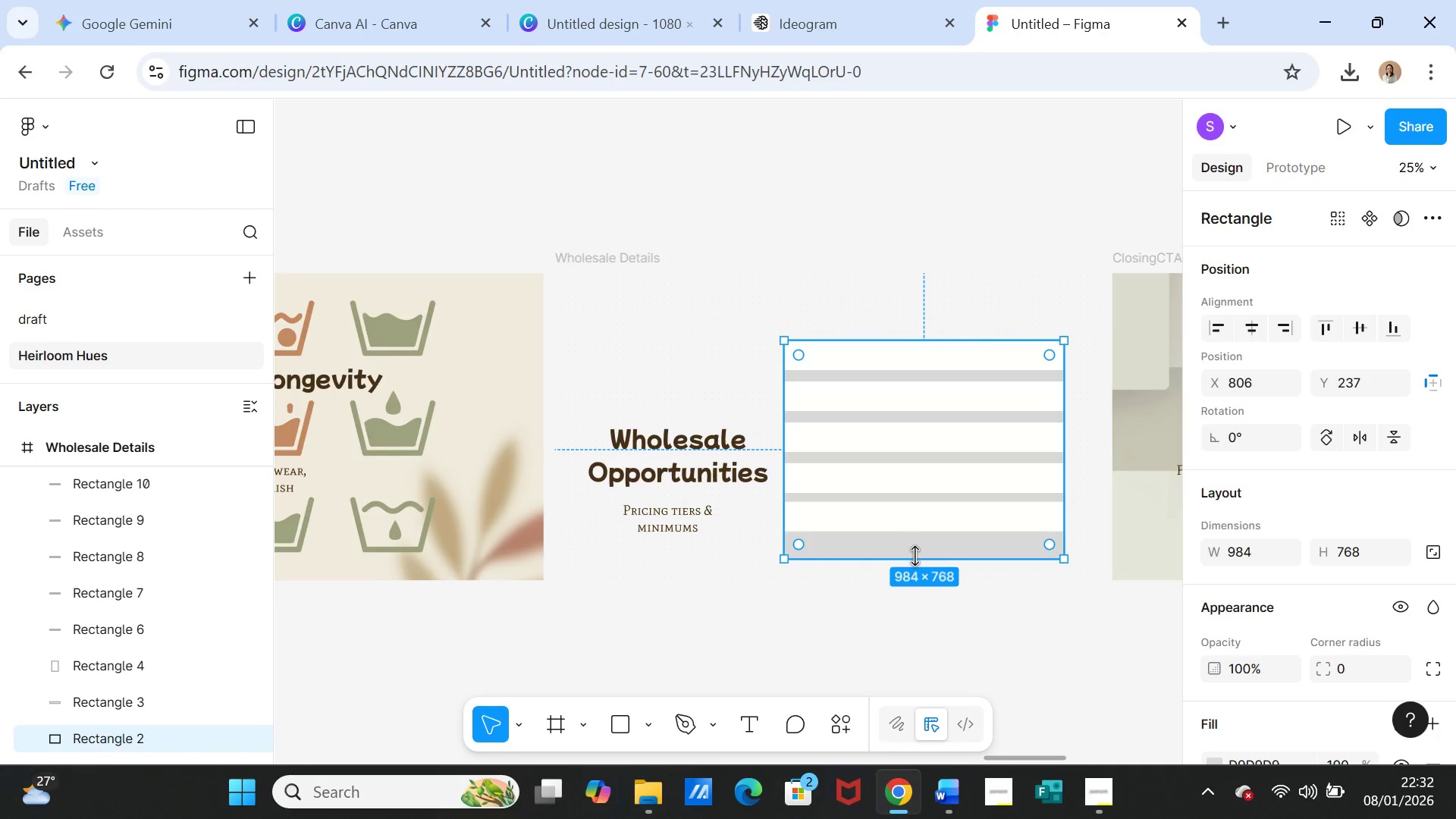 
left_click_drag(start_coordinate=[915, 556], to_coordinate=[914, 566])
 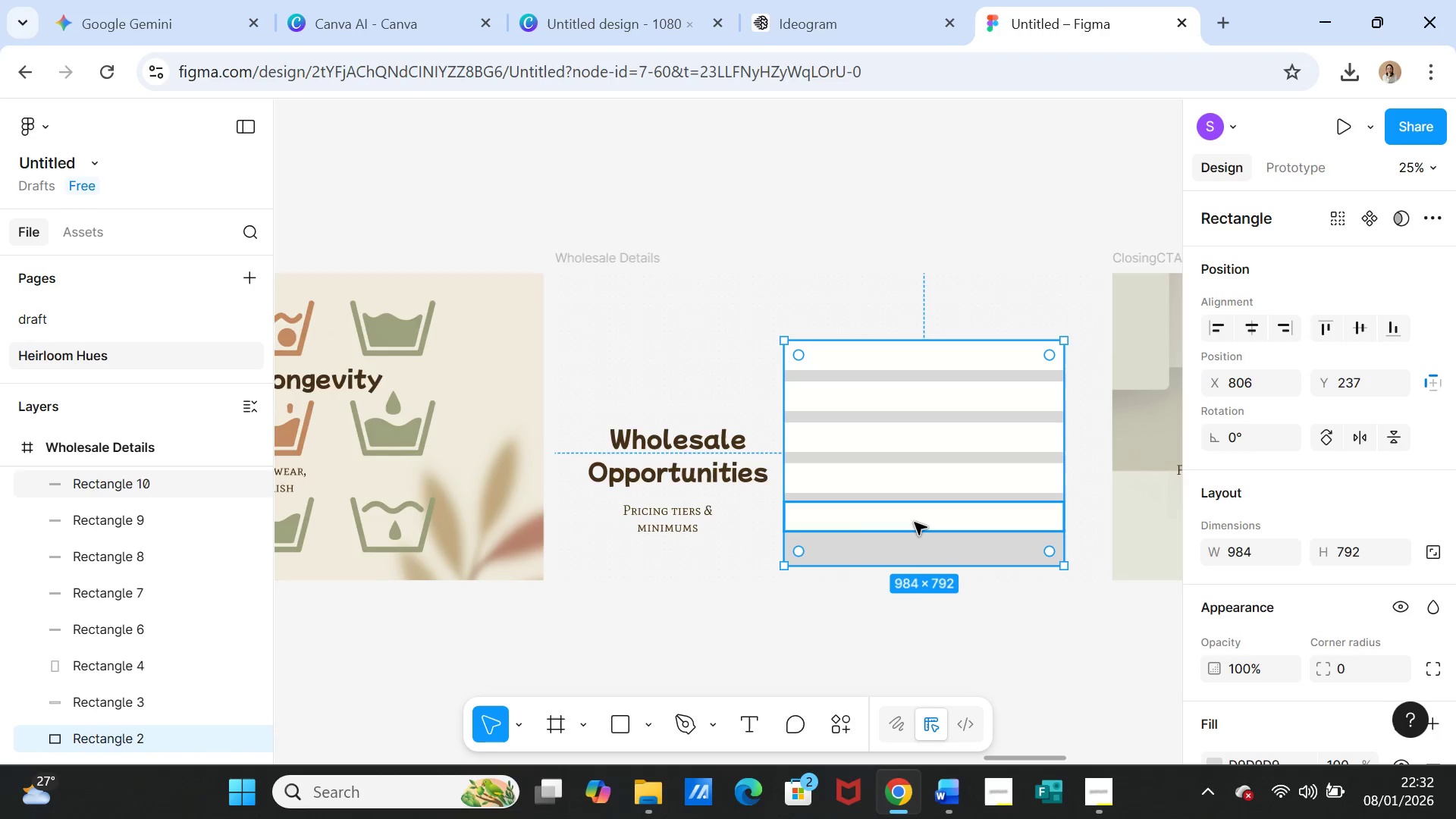 
left_click([915, 522])
 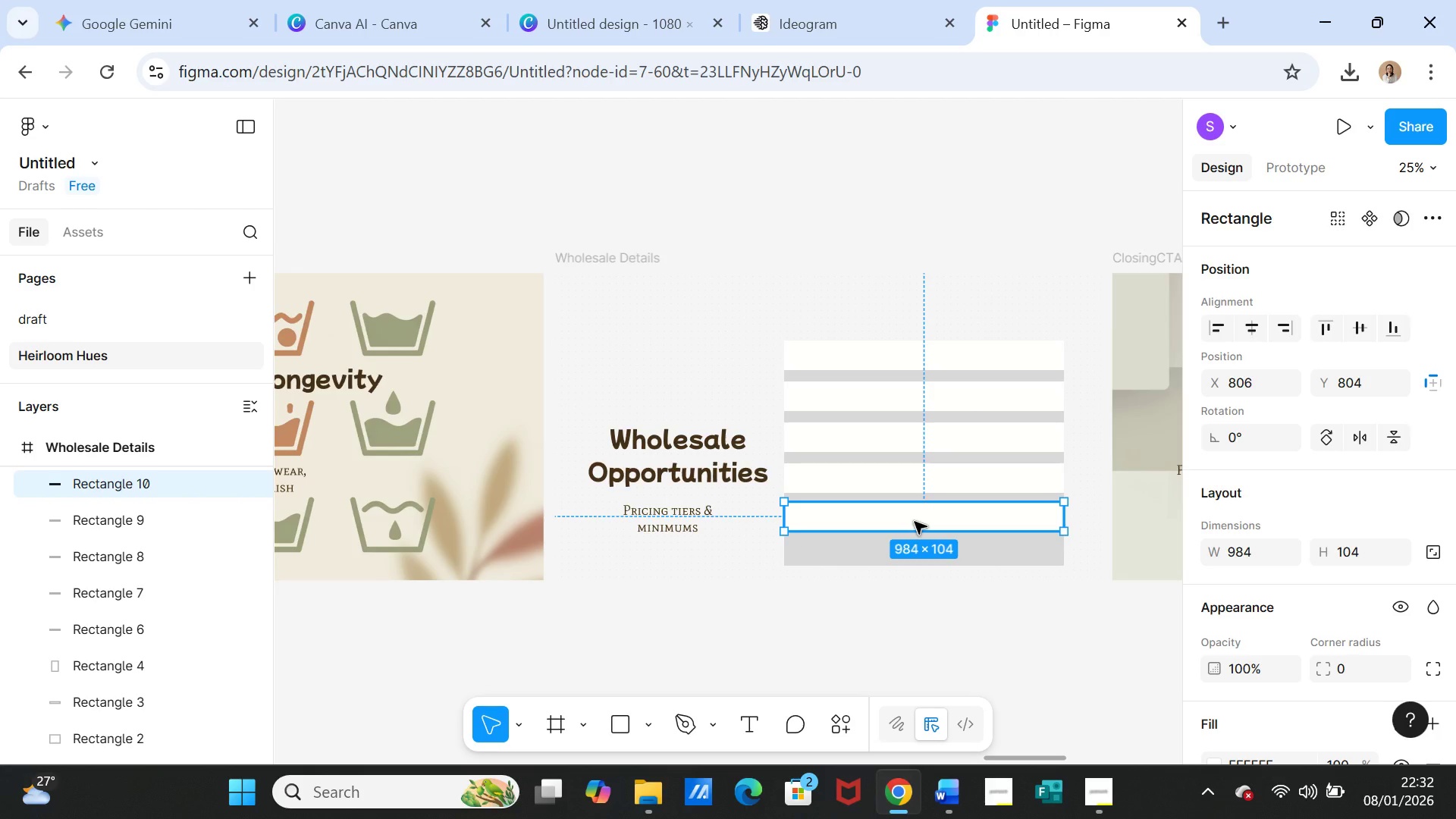 
key(Control+C)
 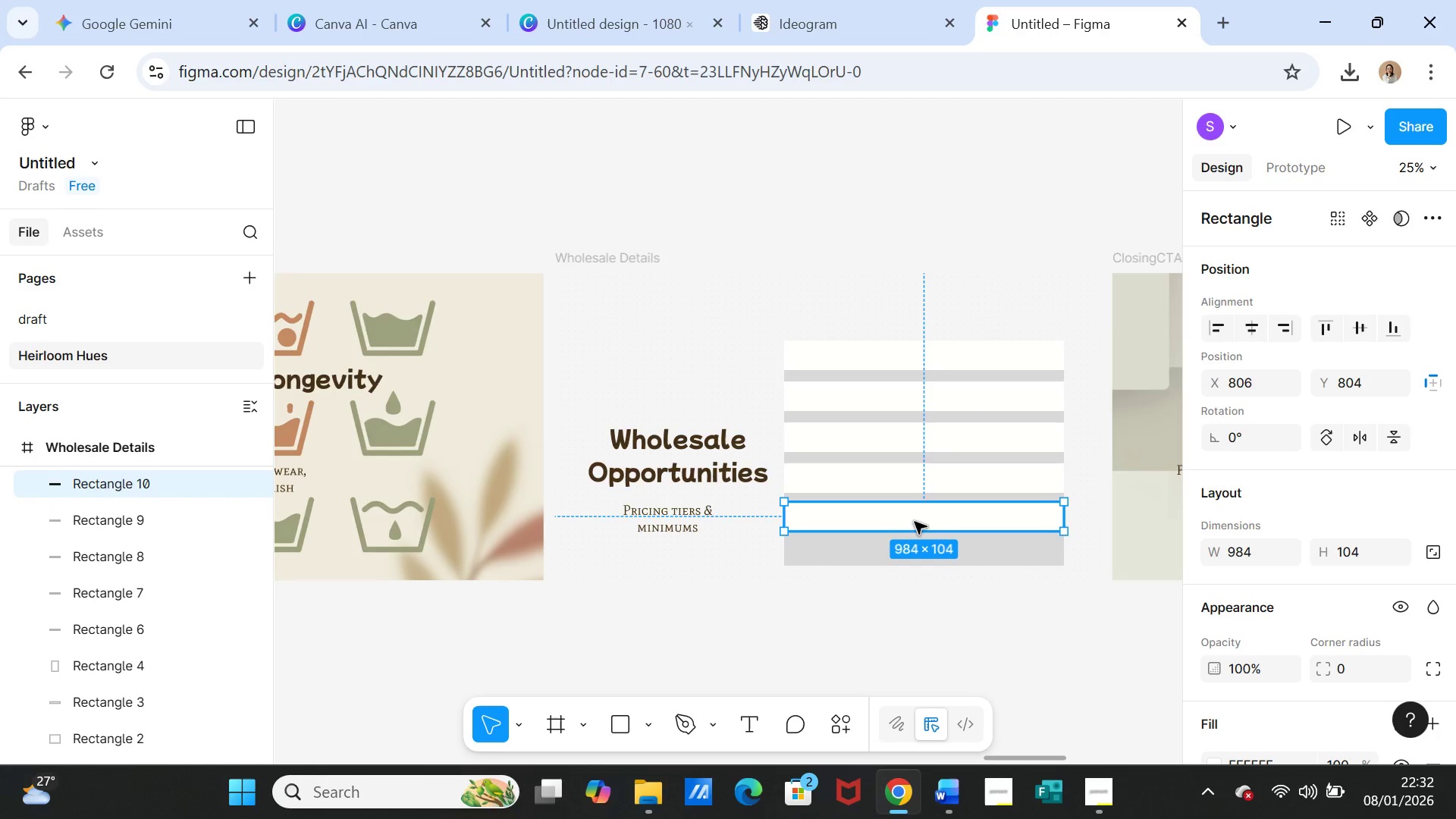 
key(Control+V)
 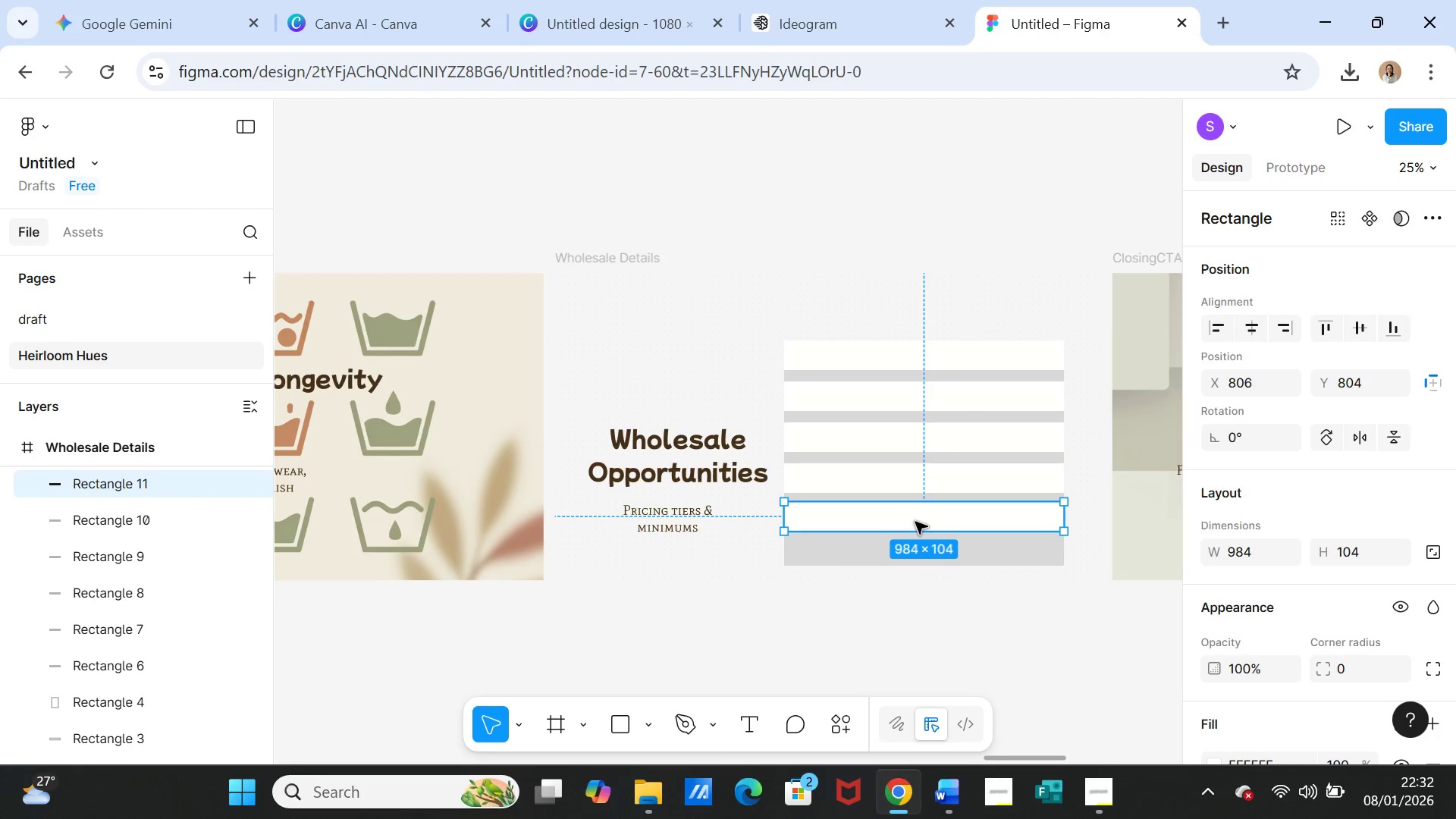 
left_click_drag(start_coordinate=[915, 522], to_coordinate=[914, 554])
 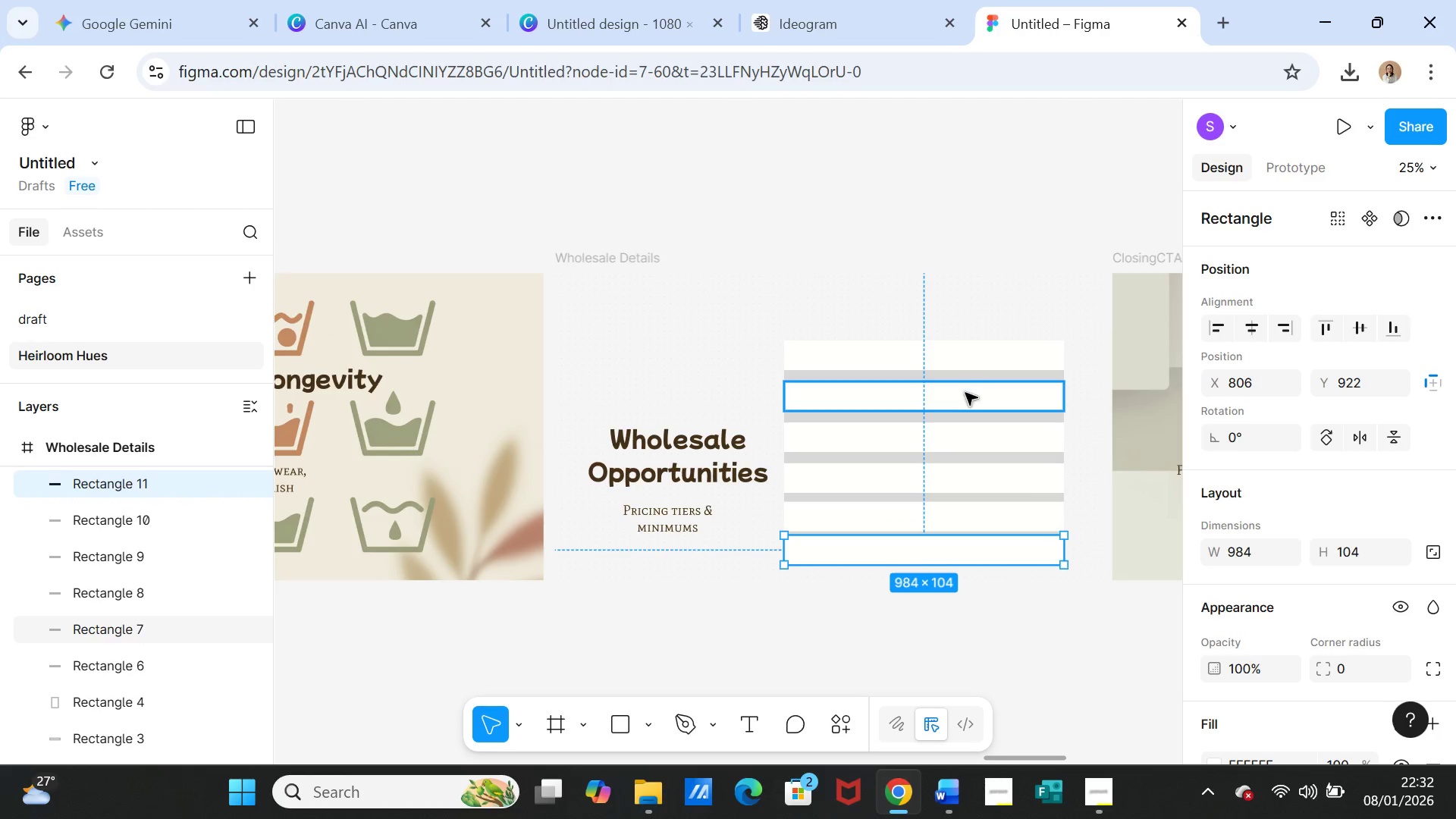 
left_click_drag(start_coordinate=[965, 394], to_coordinate=[964, 388])
 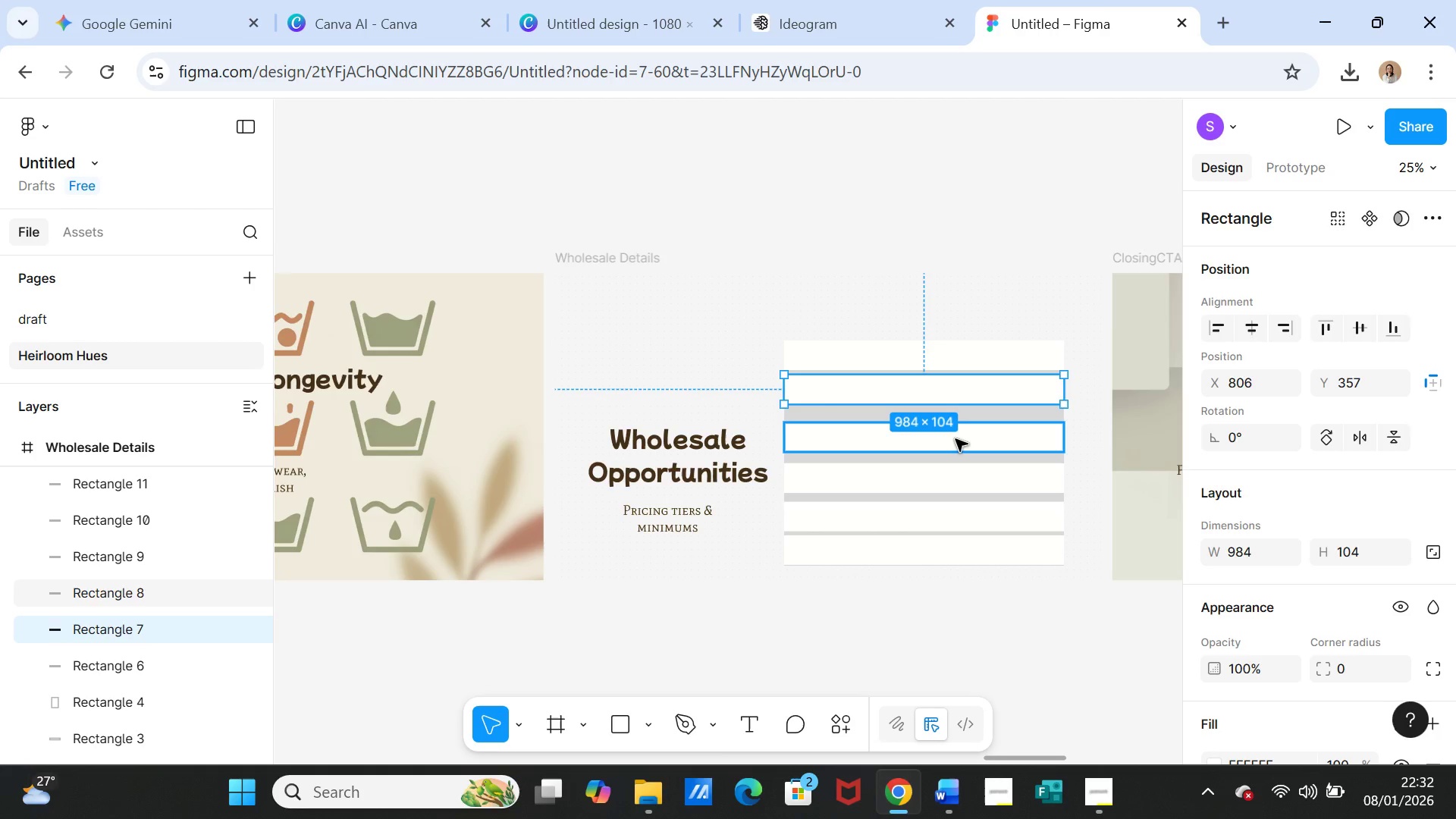 
left_click([956, 439])
 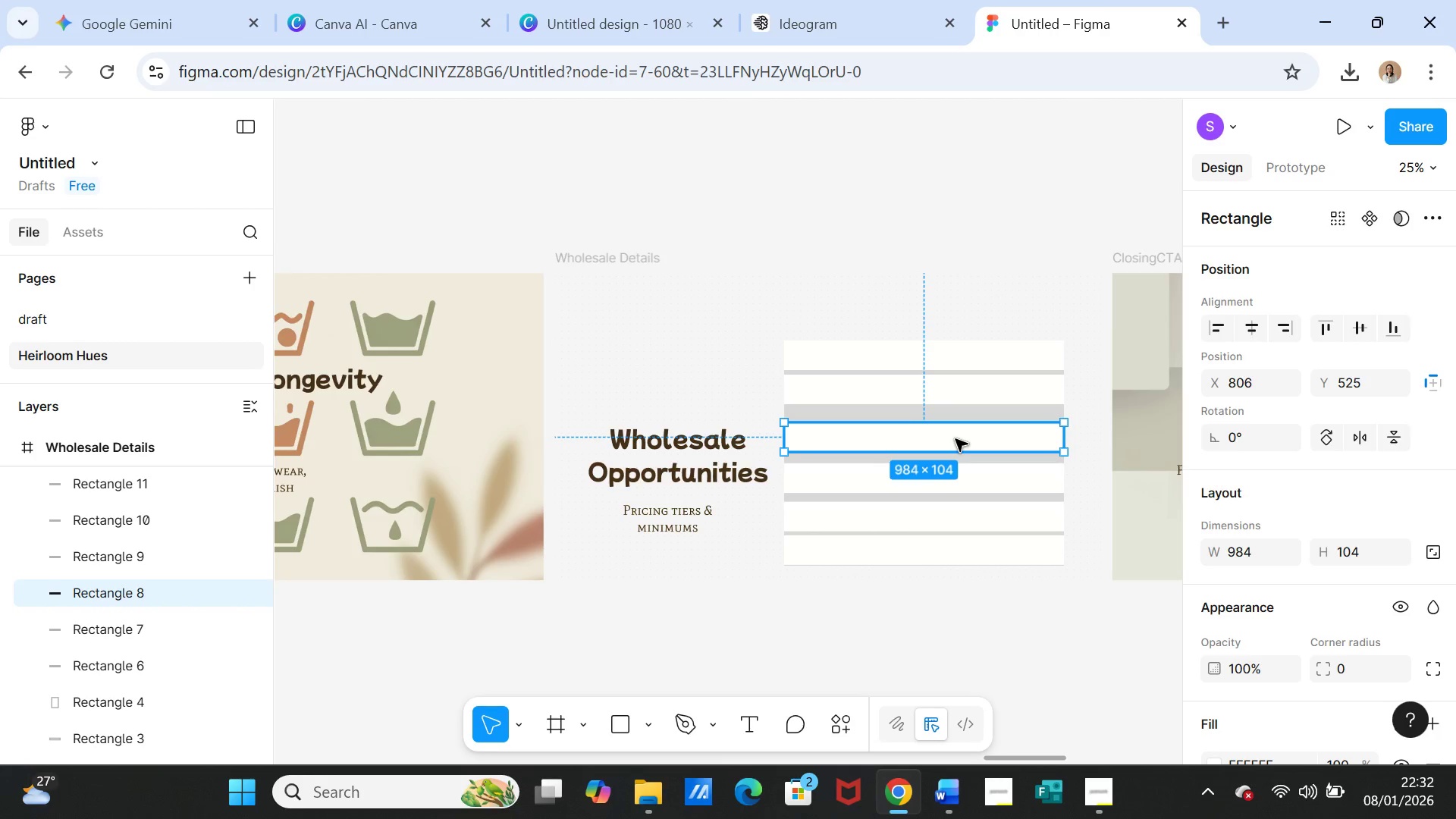 
left_click_drag(start_coordinate=[956, 439], to_coordinate=[954, 424])
 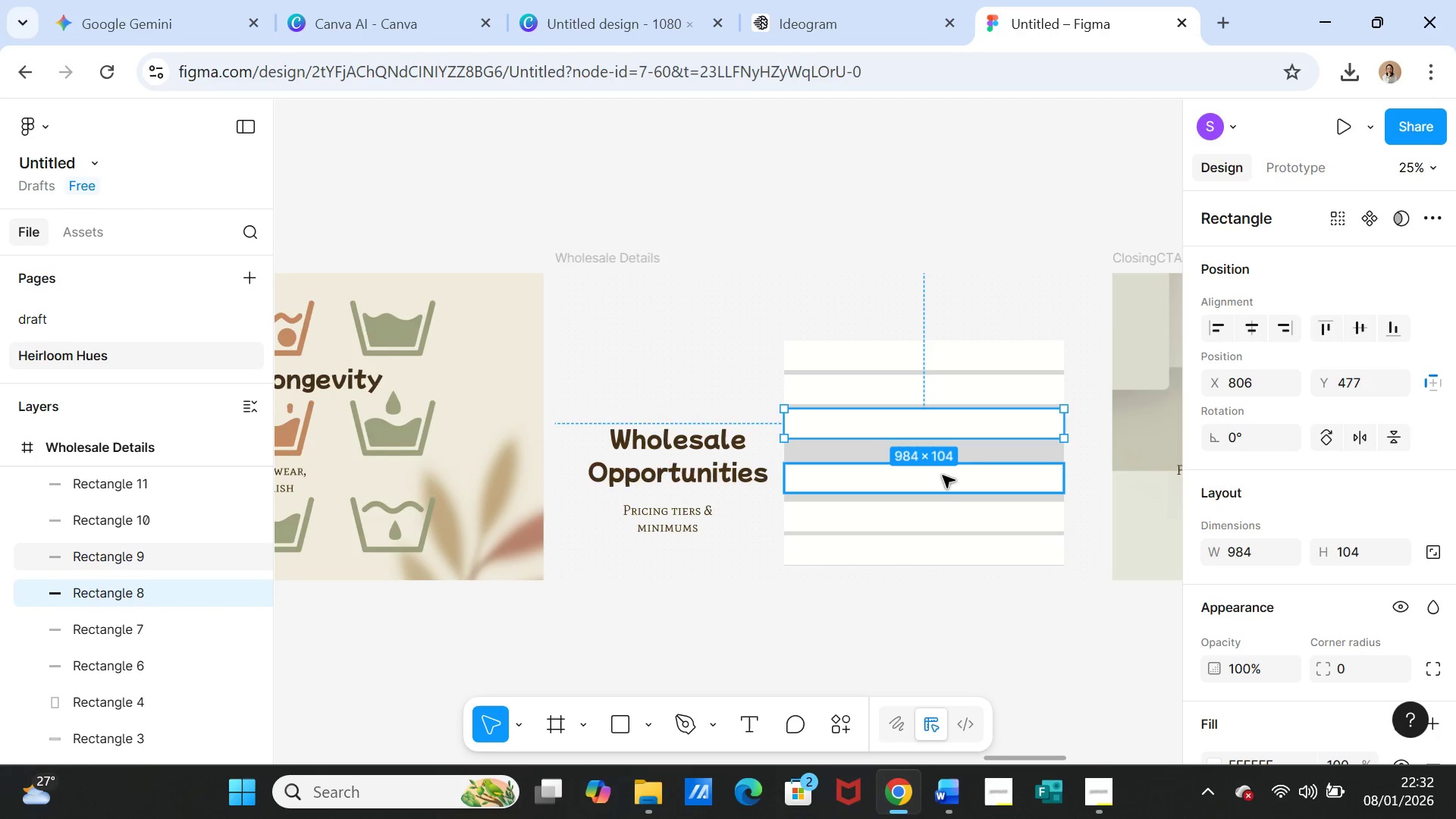 
left_click([943, 475])
 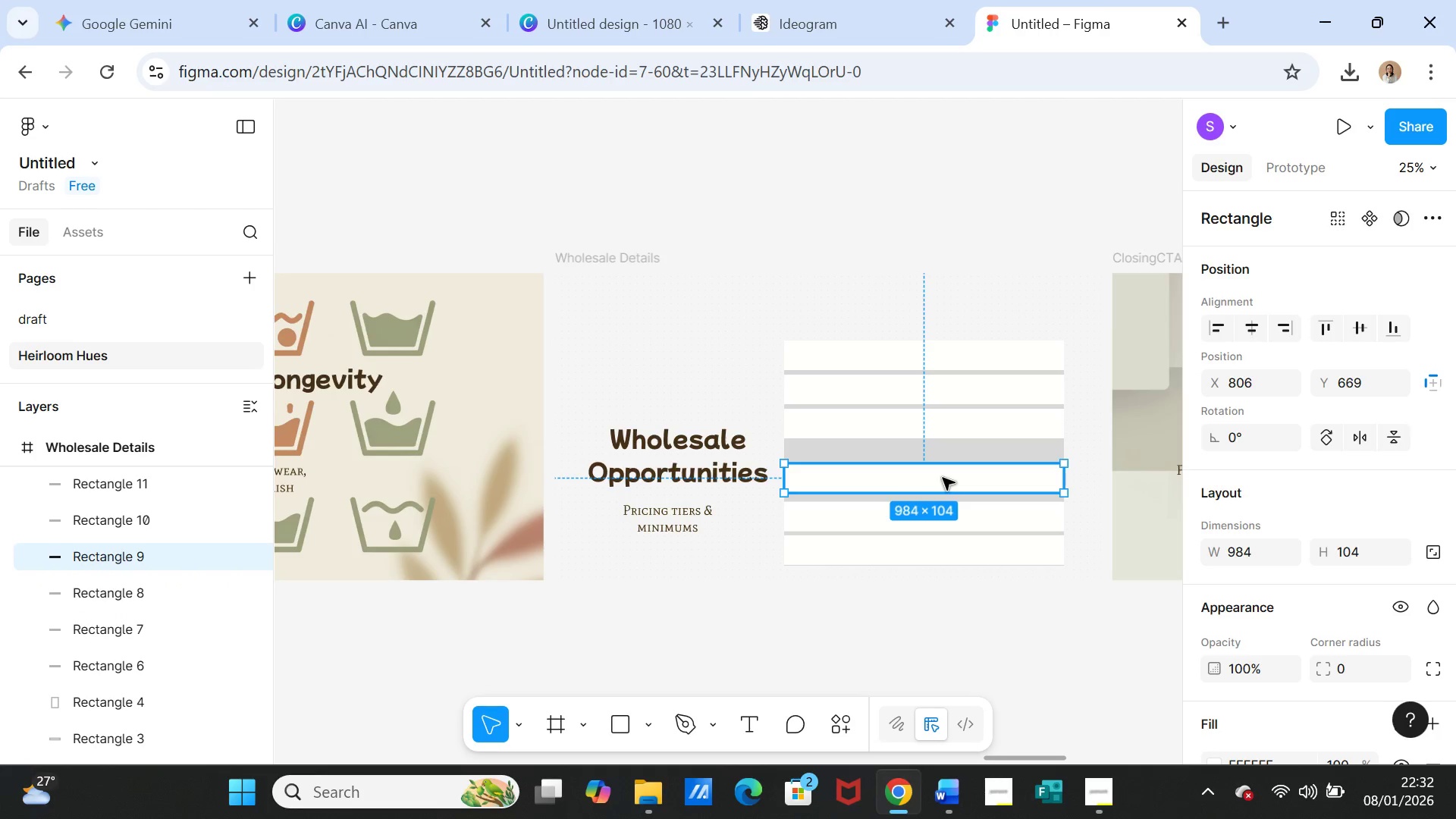 
left_click_drag(start_coordinate=[943, 478], to_coordinate=[942, 458])
 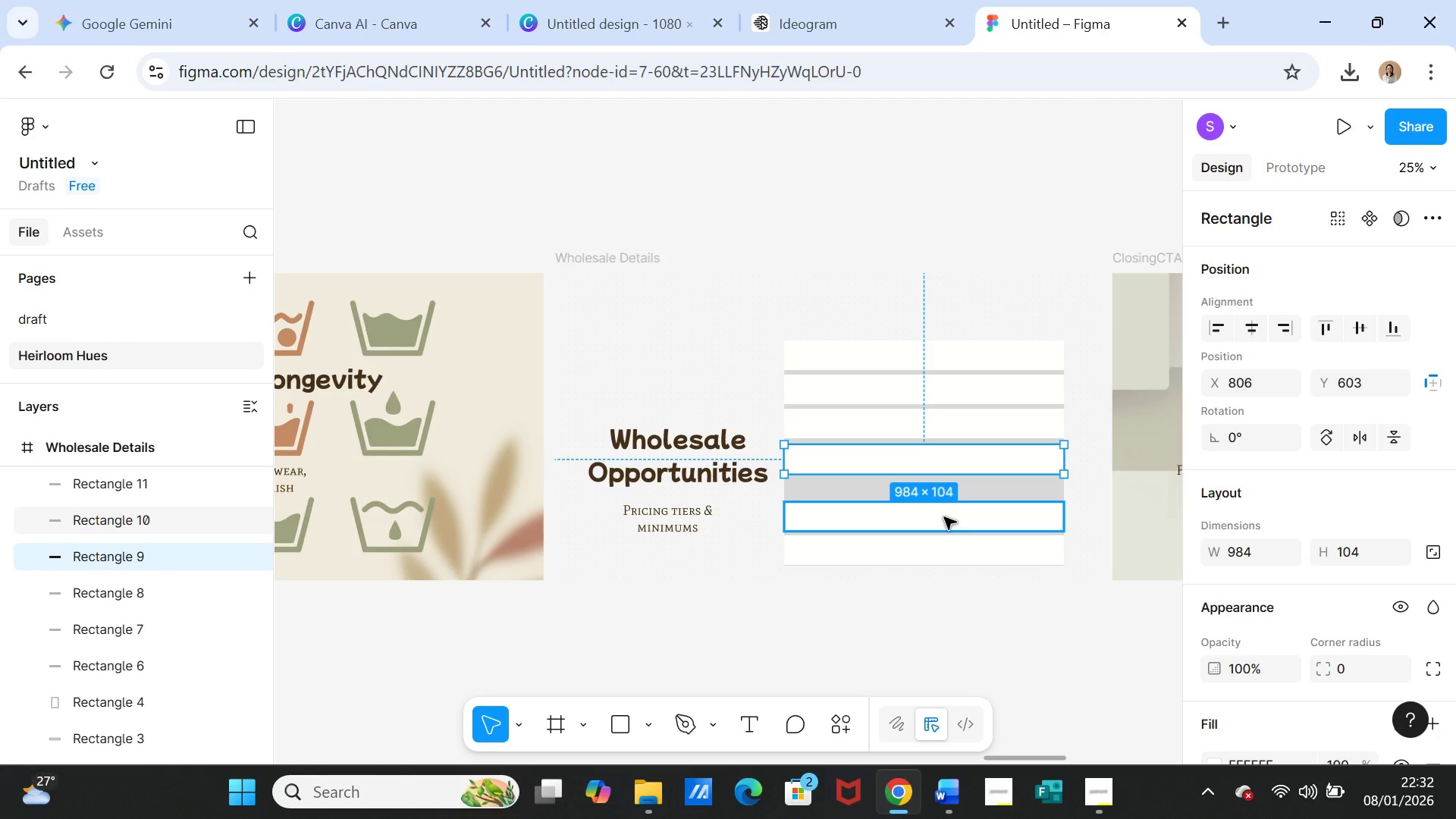 
left_click([944, 517])
 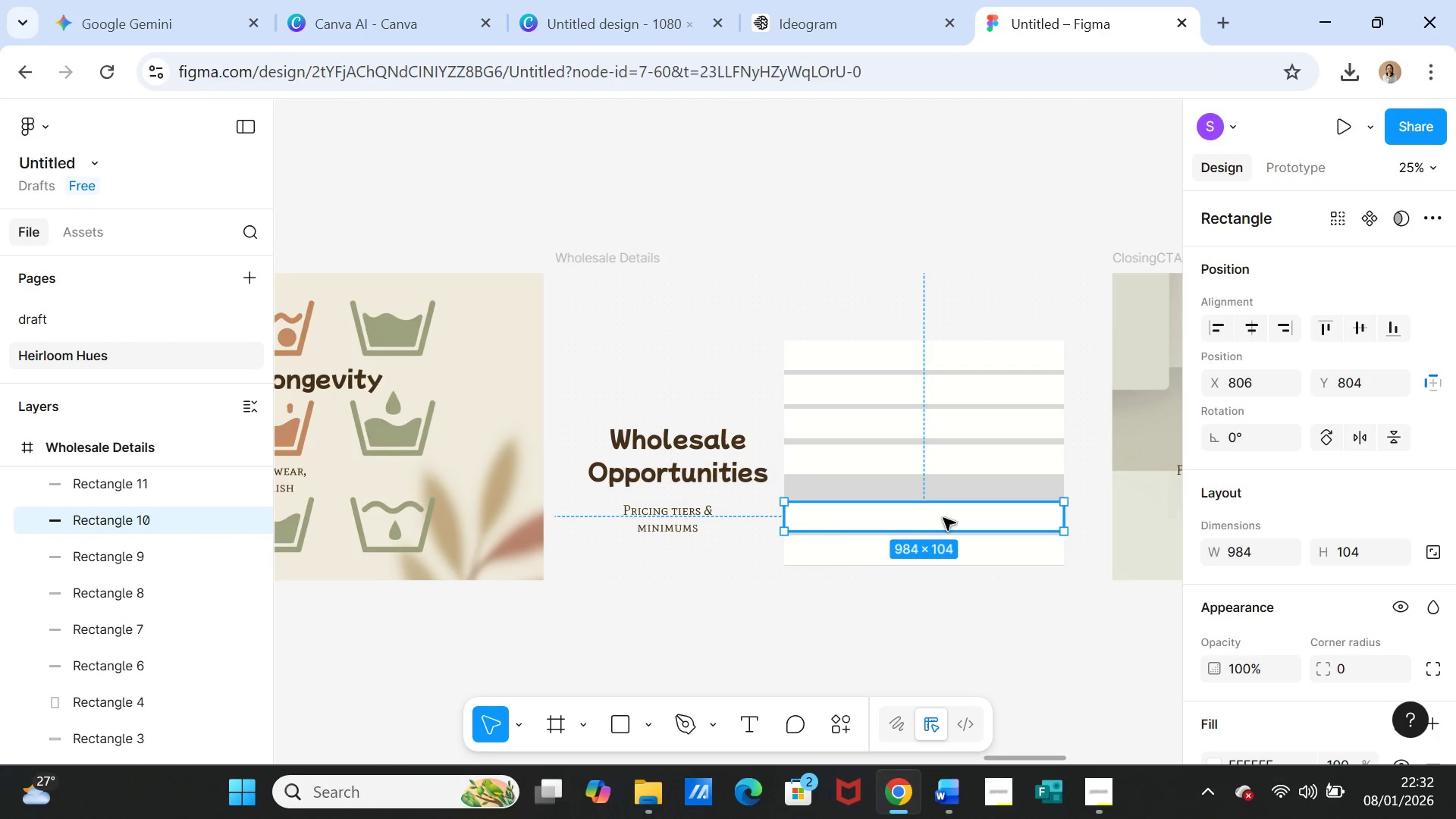 
left_click_drag(start_coordinate=[943, 518], to_coordinate=[940, 497])
 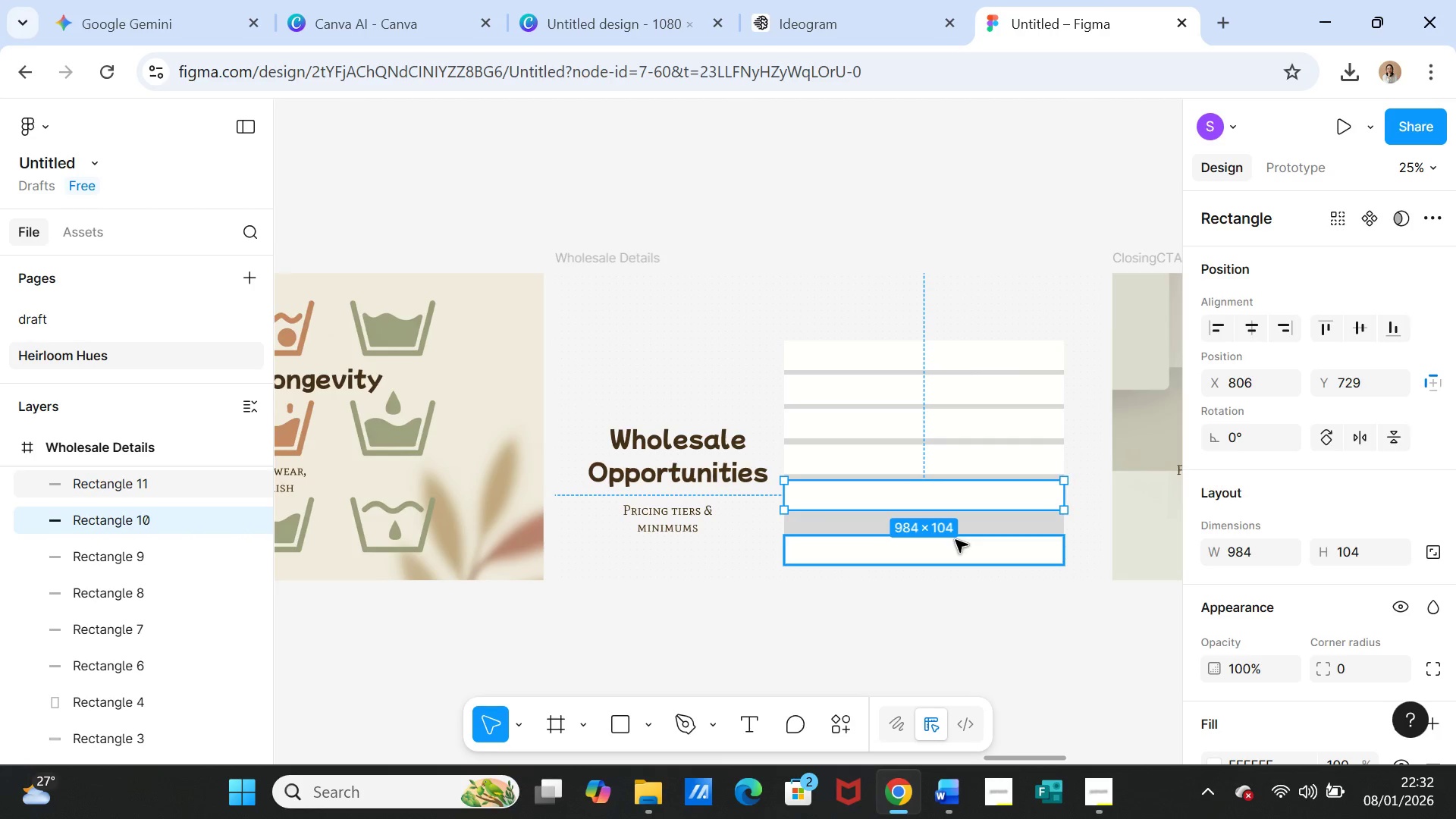 
left_click([956, 540])
 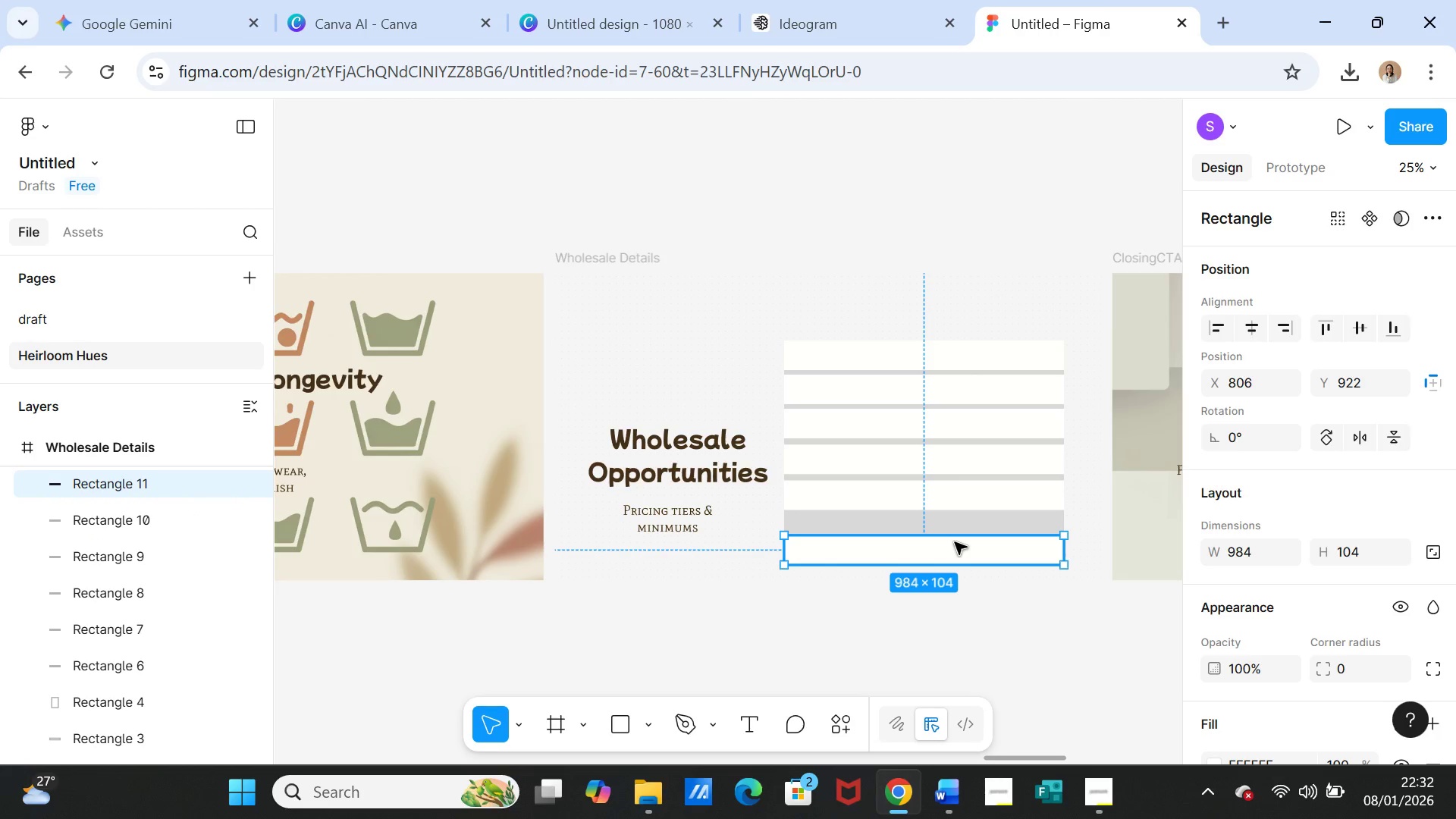 
left_click_drag(start_coordinate=[955, 542], to_coordinate=[953, 522])
 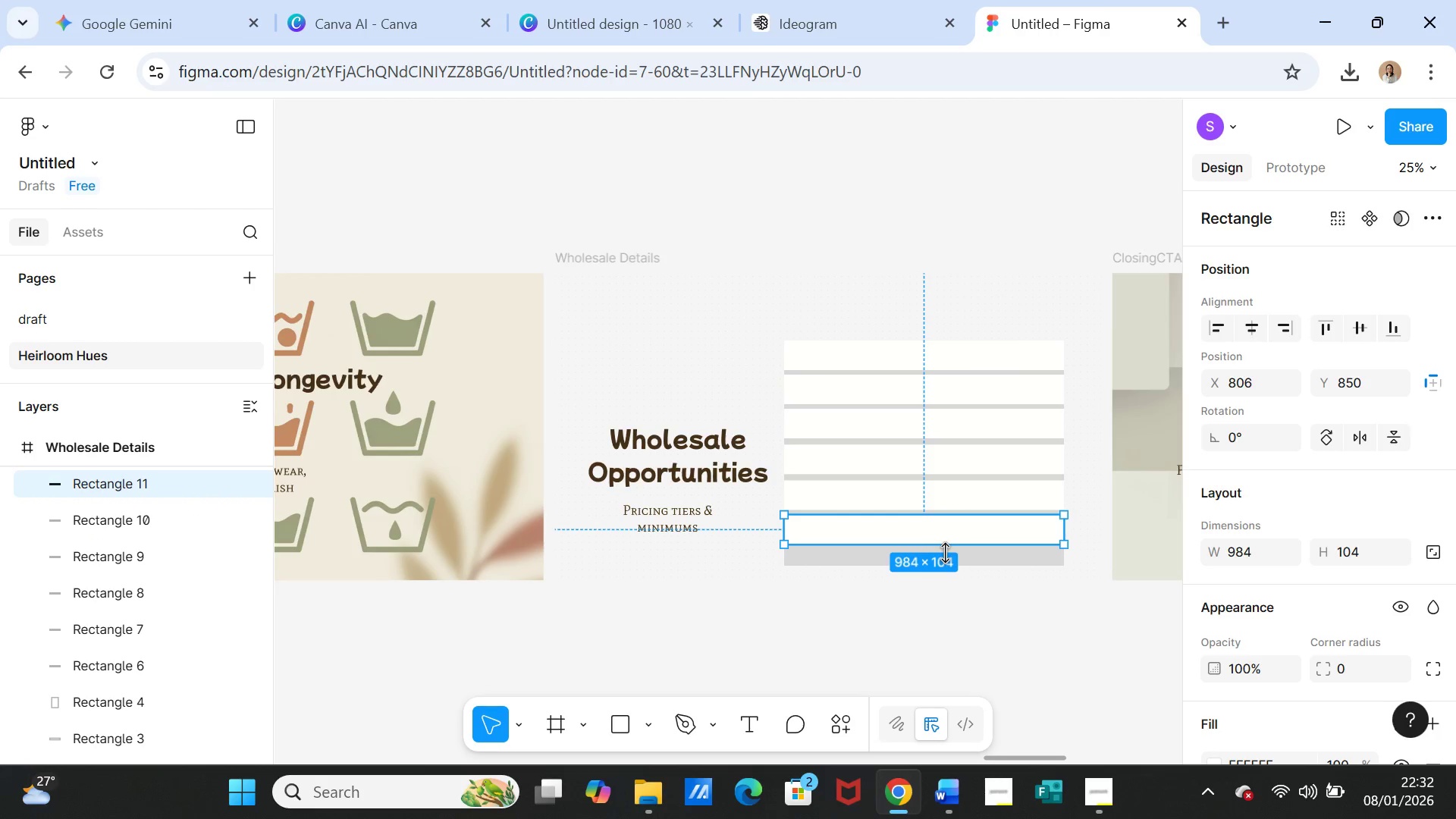 
left_click([945, 553])
 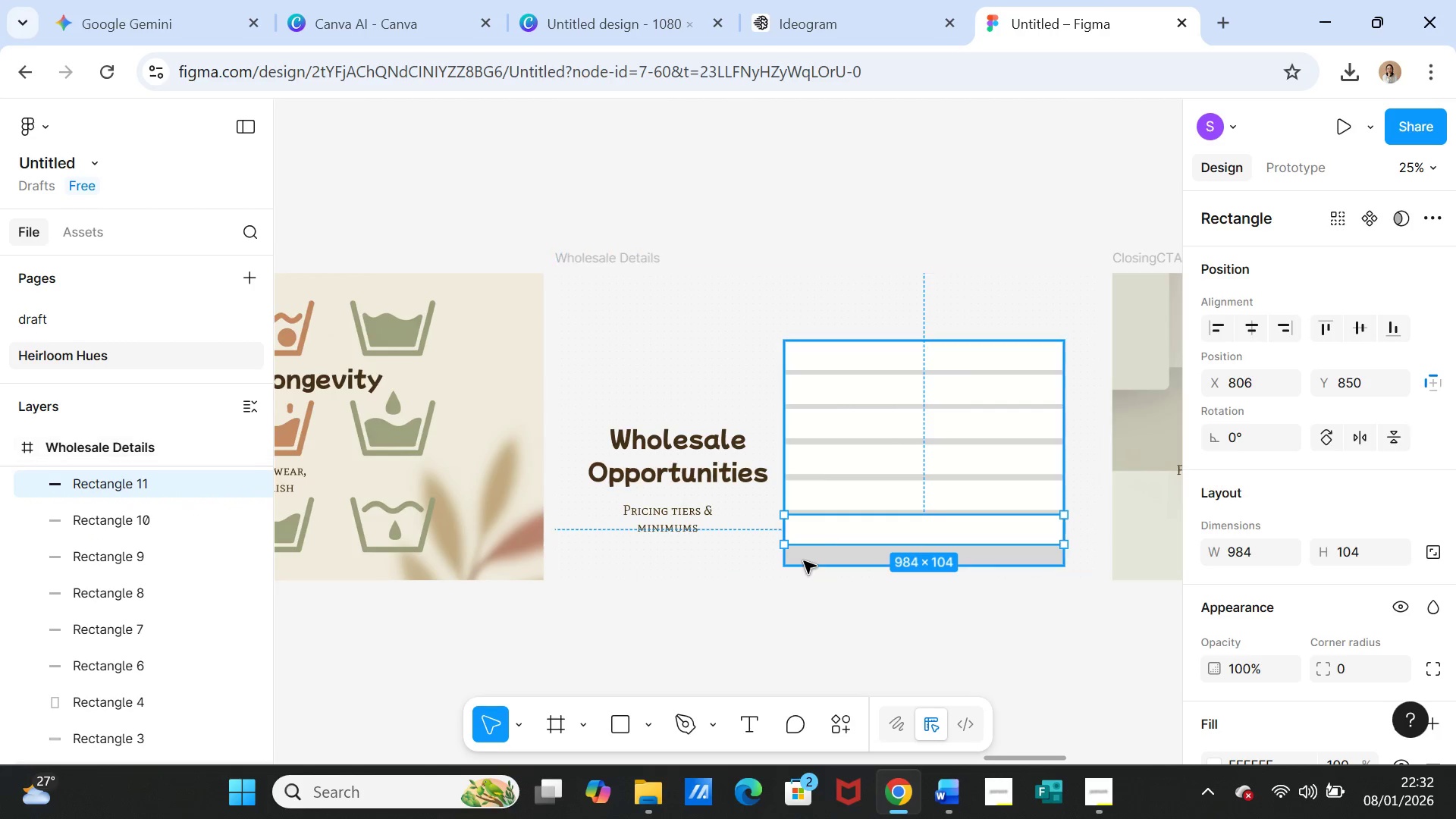 
left_click([805, 561])
 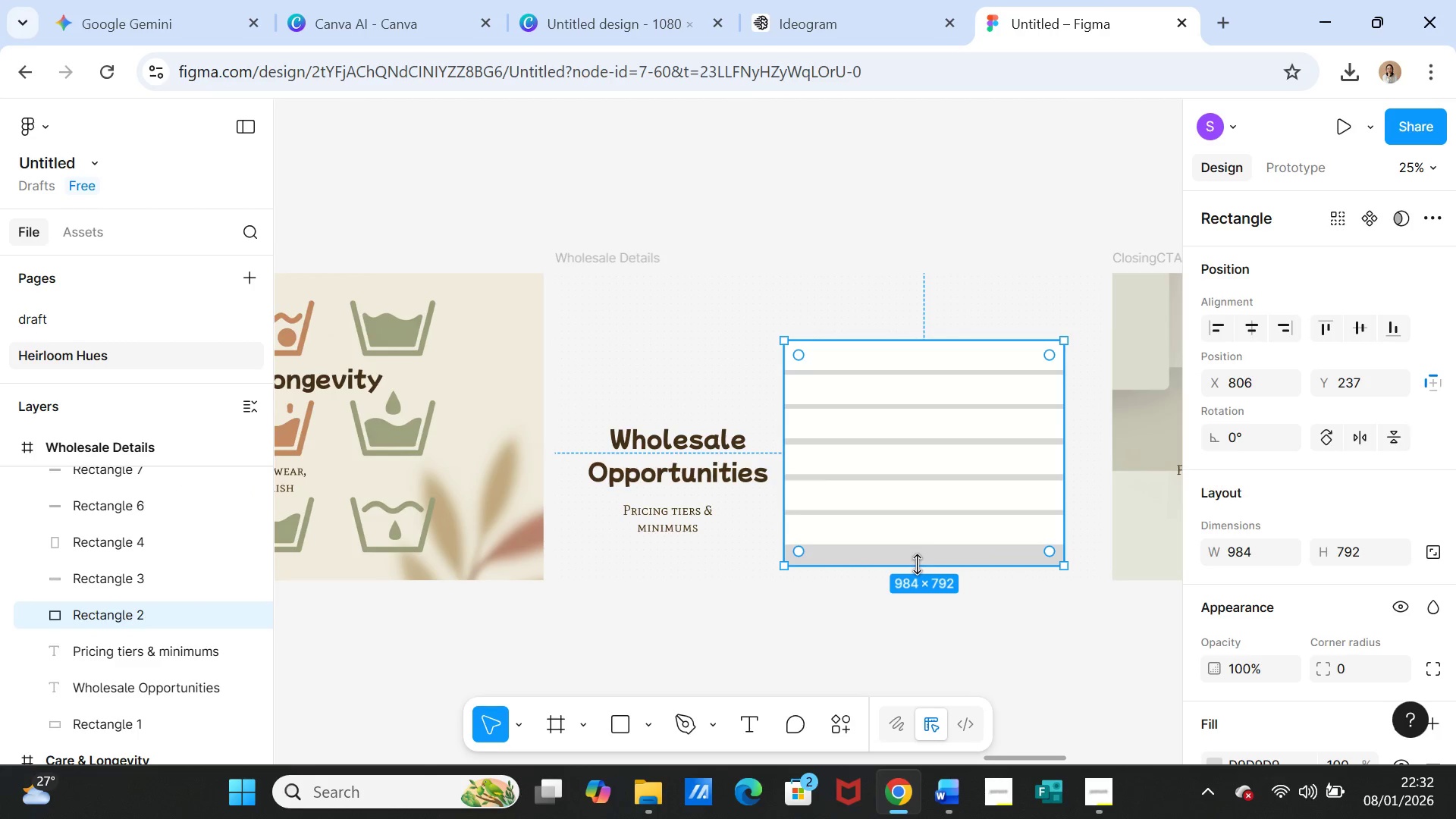 
left_click_drag(start_coordinate=[917, 564], to_coordinate=[917, 554])
 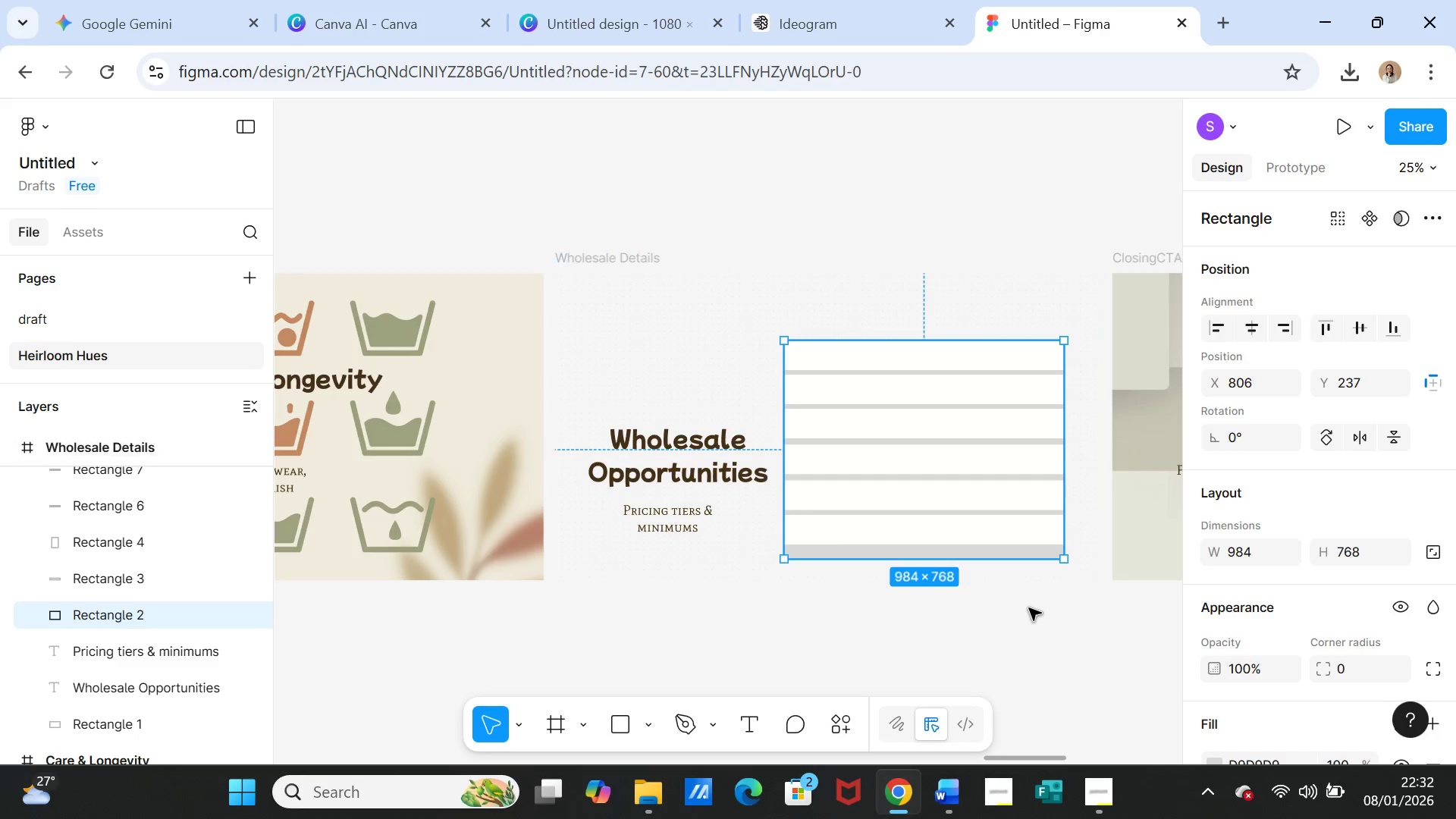 
left_click([1029, 608])
 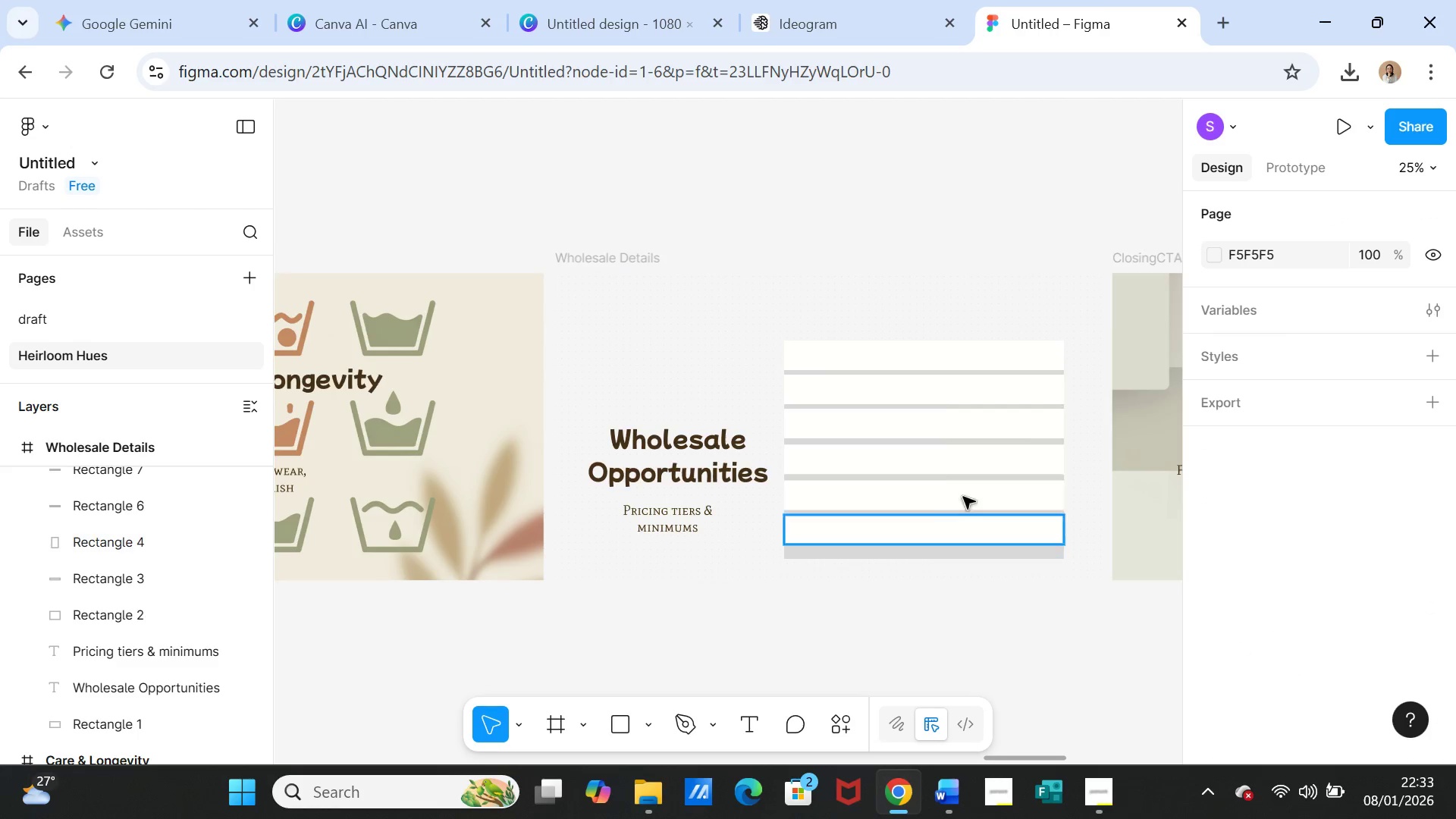 
wait(8.83)
 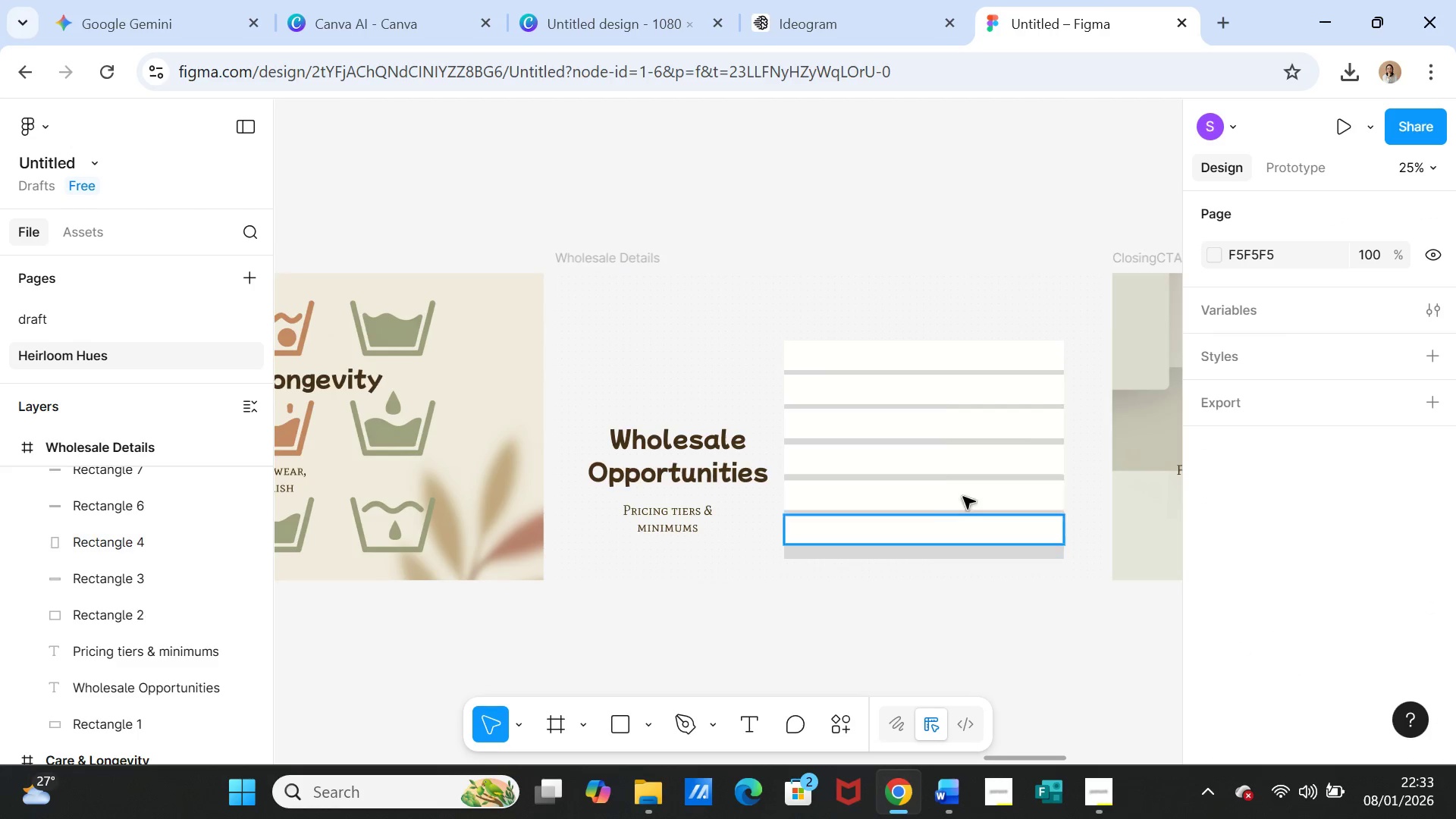 
left_click([648, 723])
 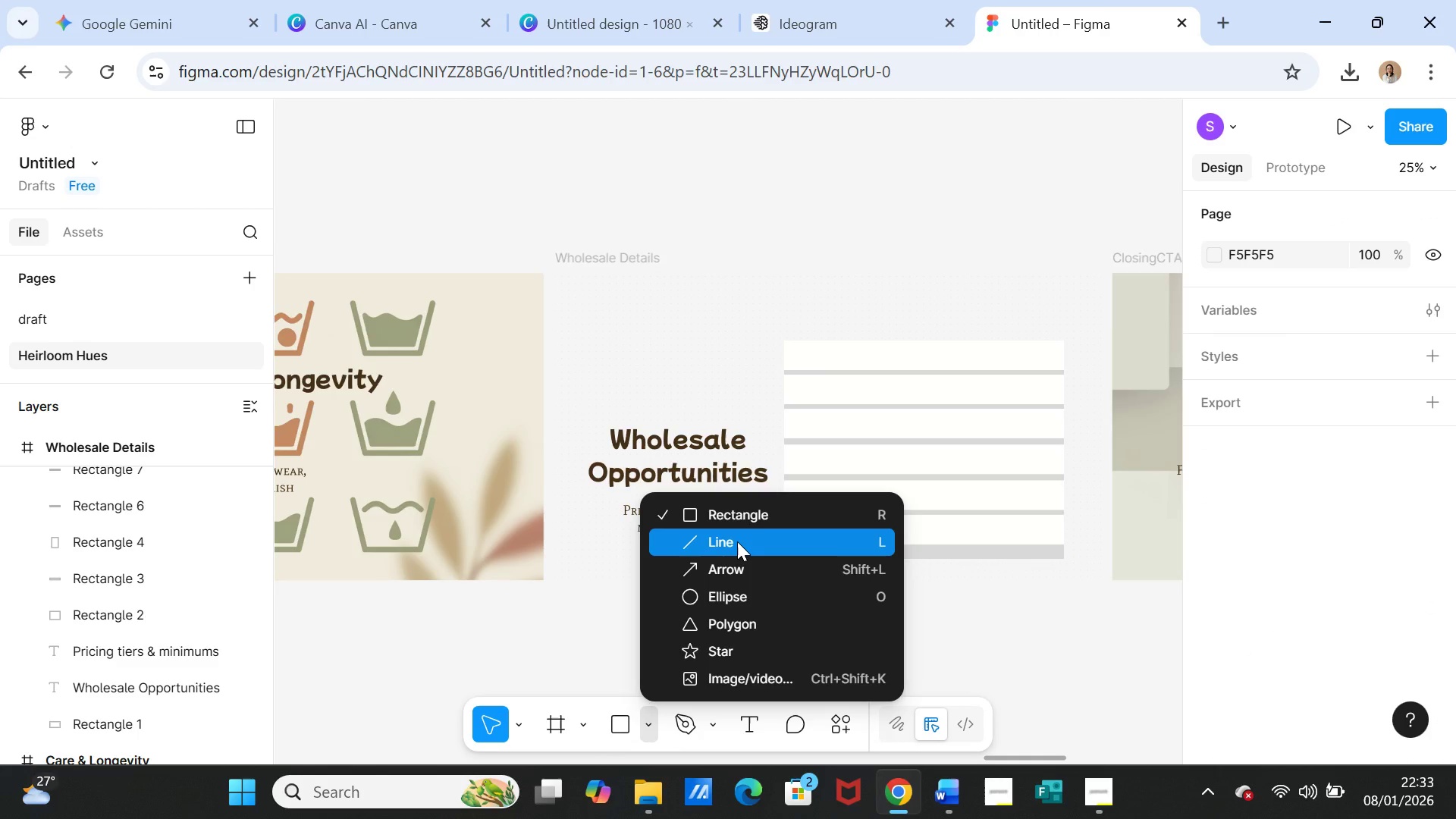 
left_click([737, 541])
 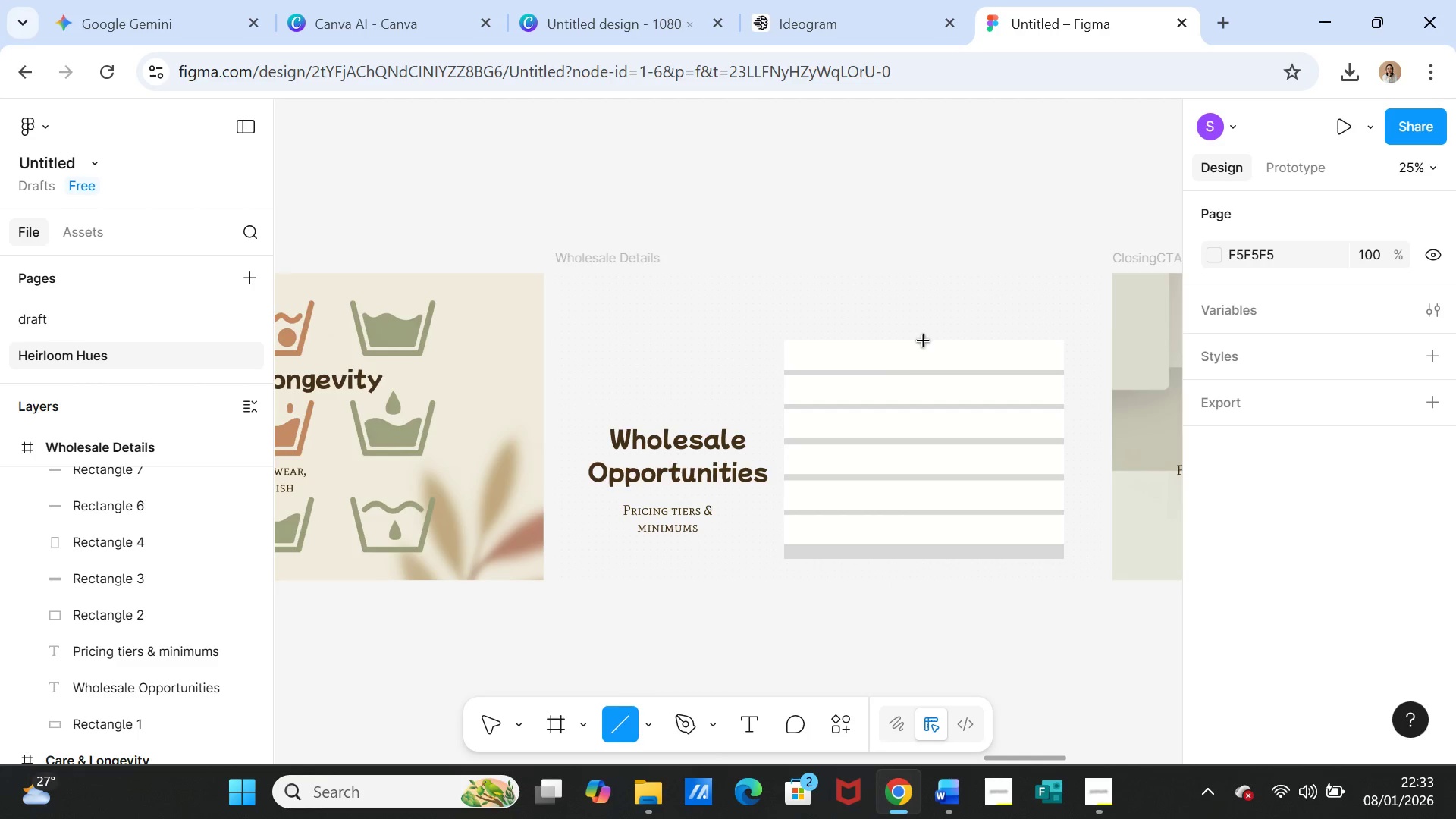 
left_click_drag(start_coordinate=[924, 341], to_coordinate=[918, 544])
 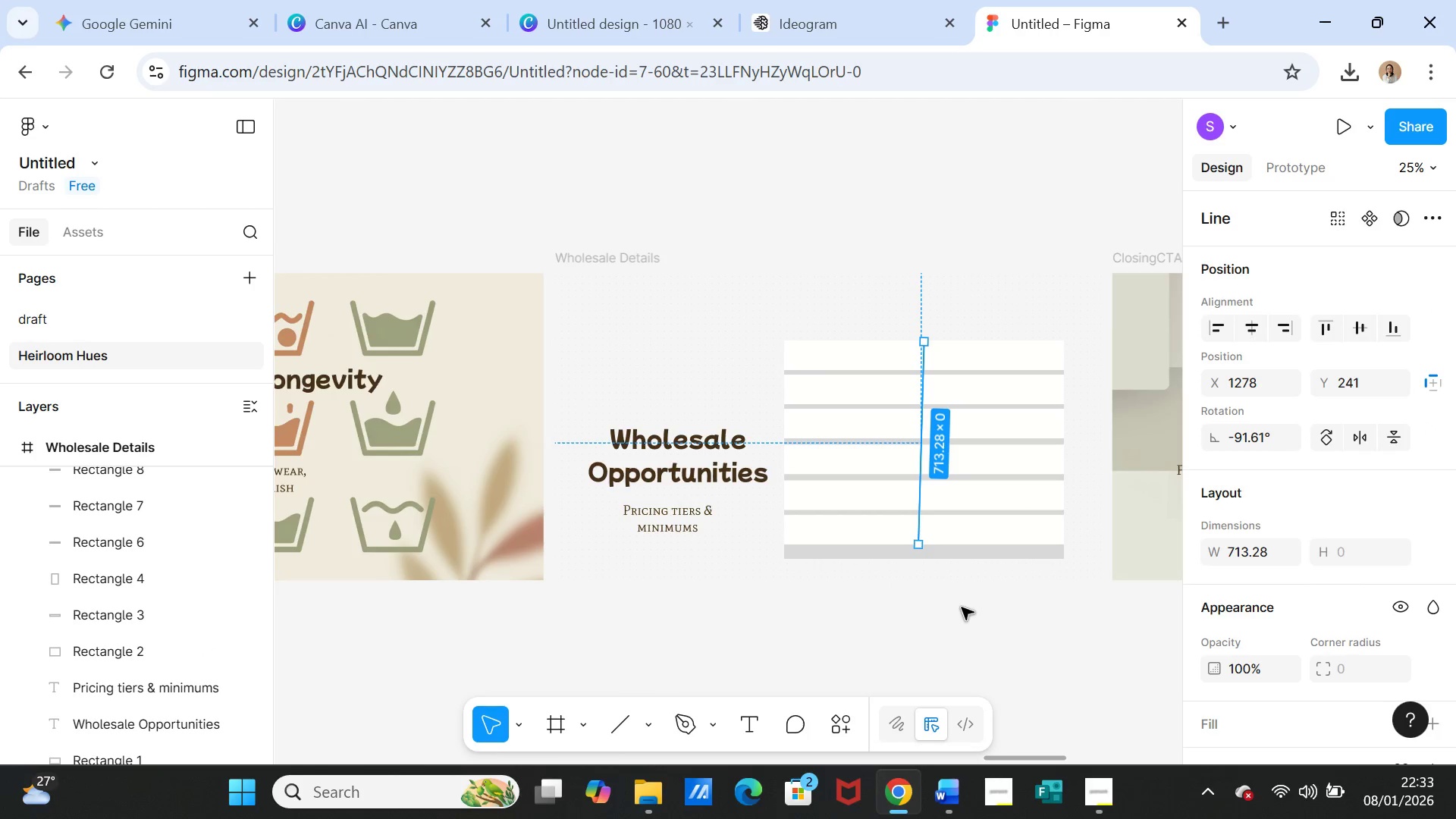 
left_click([962, 627])
 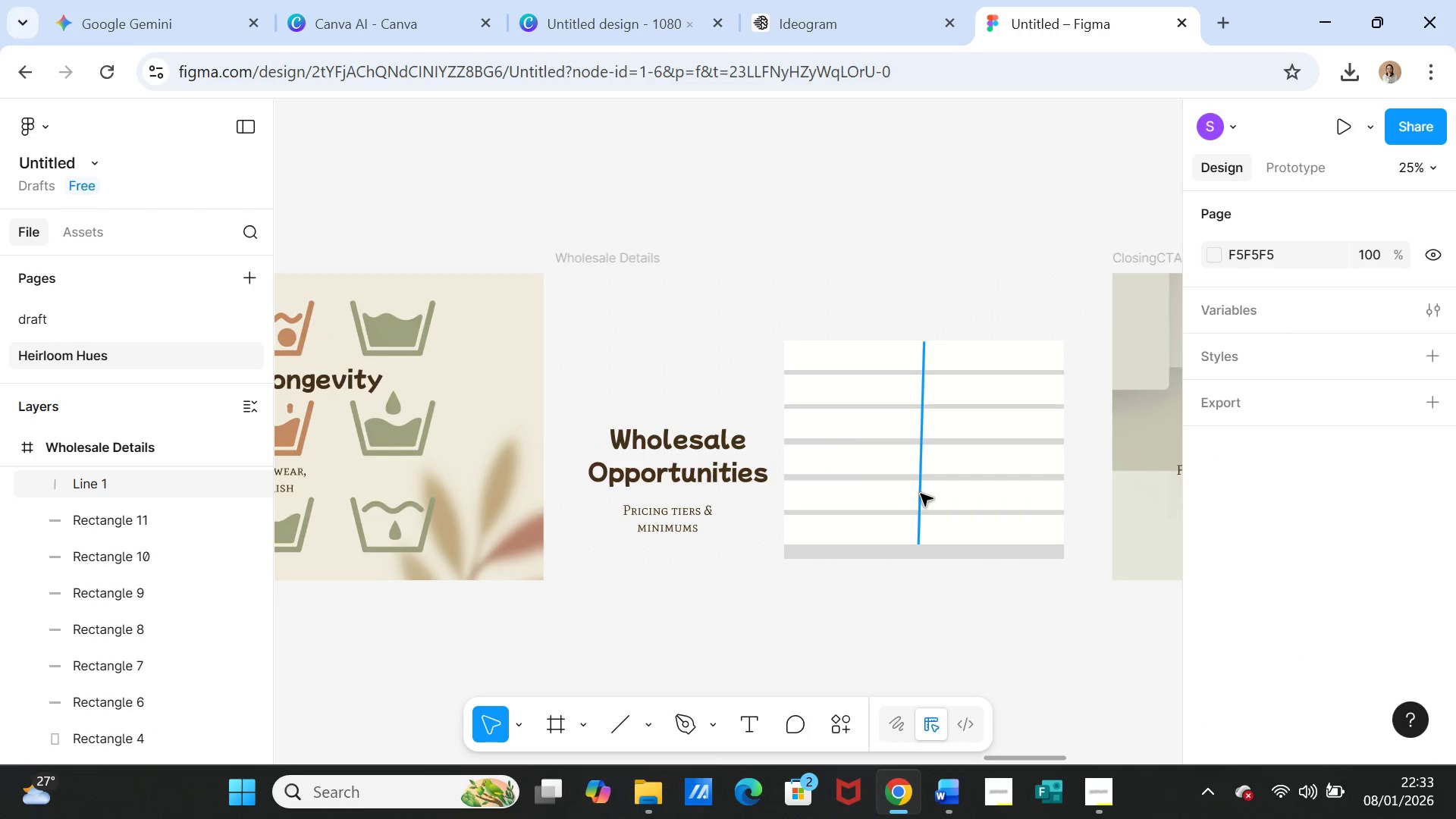 
left_click([921, 494])
 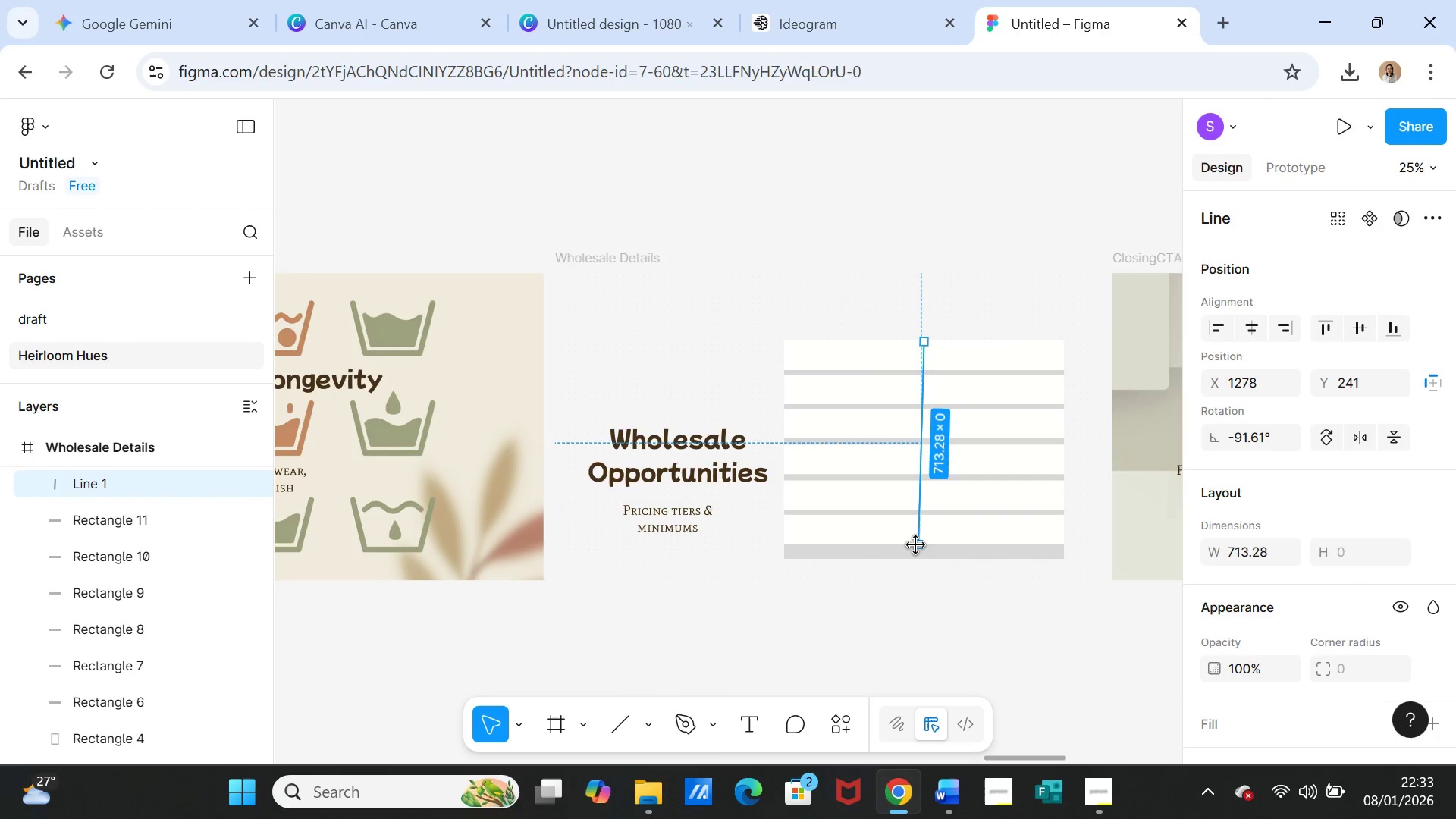 
left_click_drag(start_coordinate=[916, 545], to_coordinate=[924, 548])
 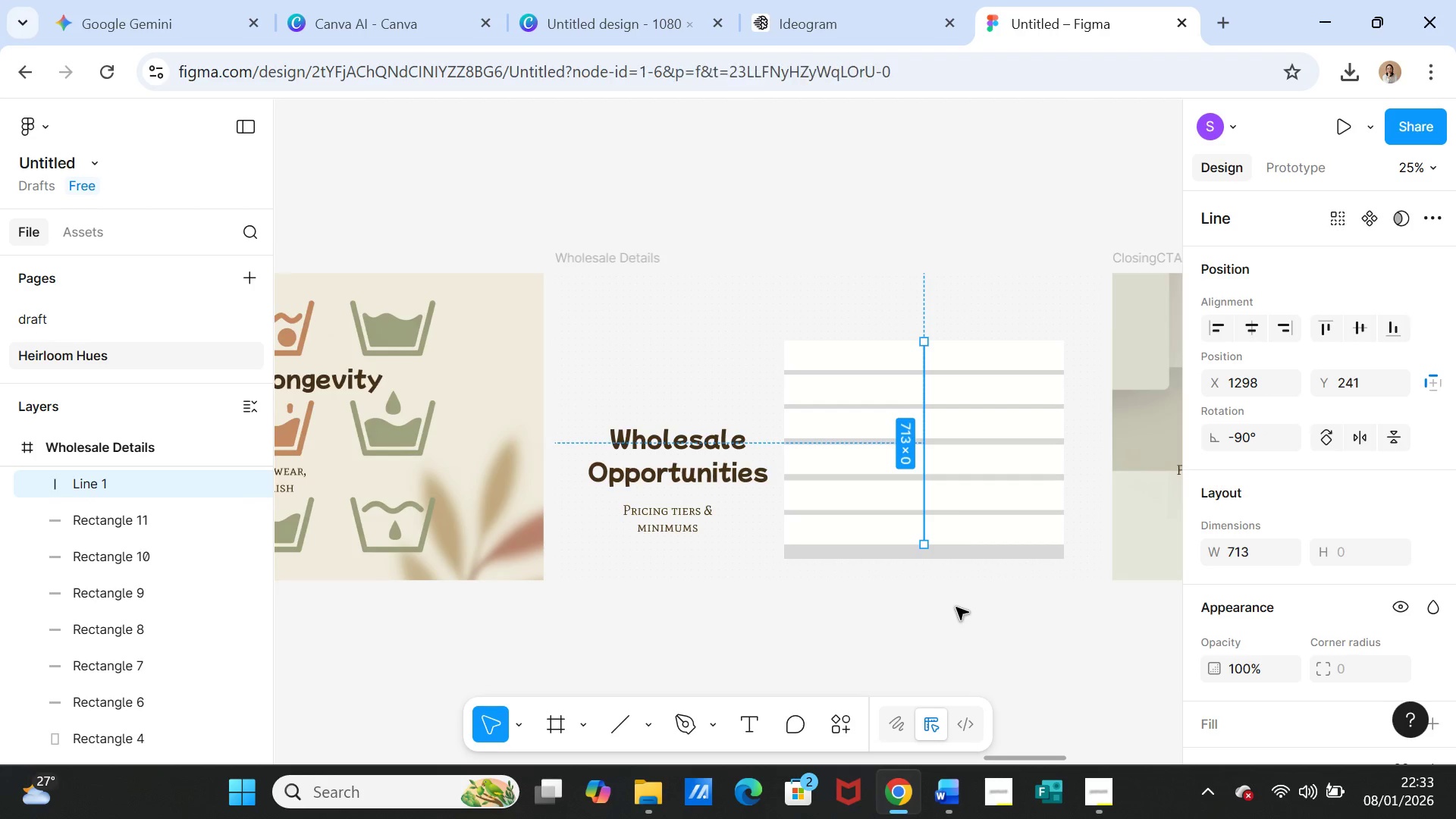 
left_click([956, 607])
 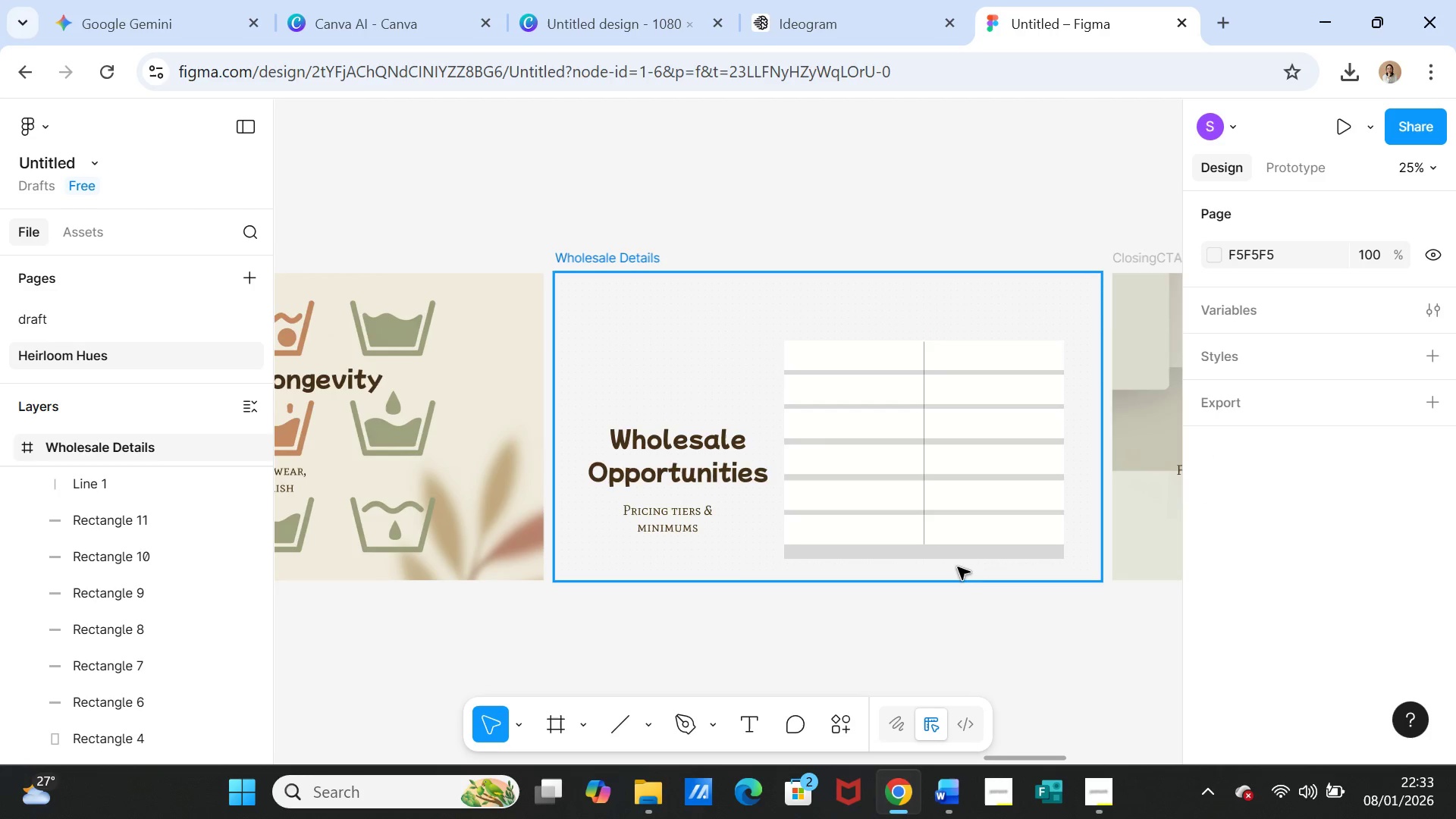 
left_click([956, 560])
 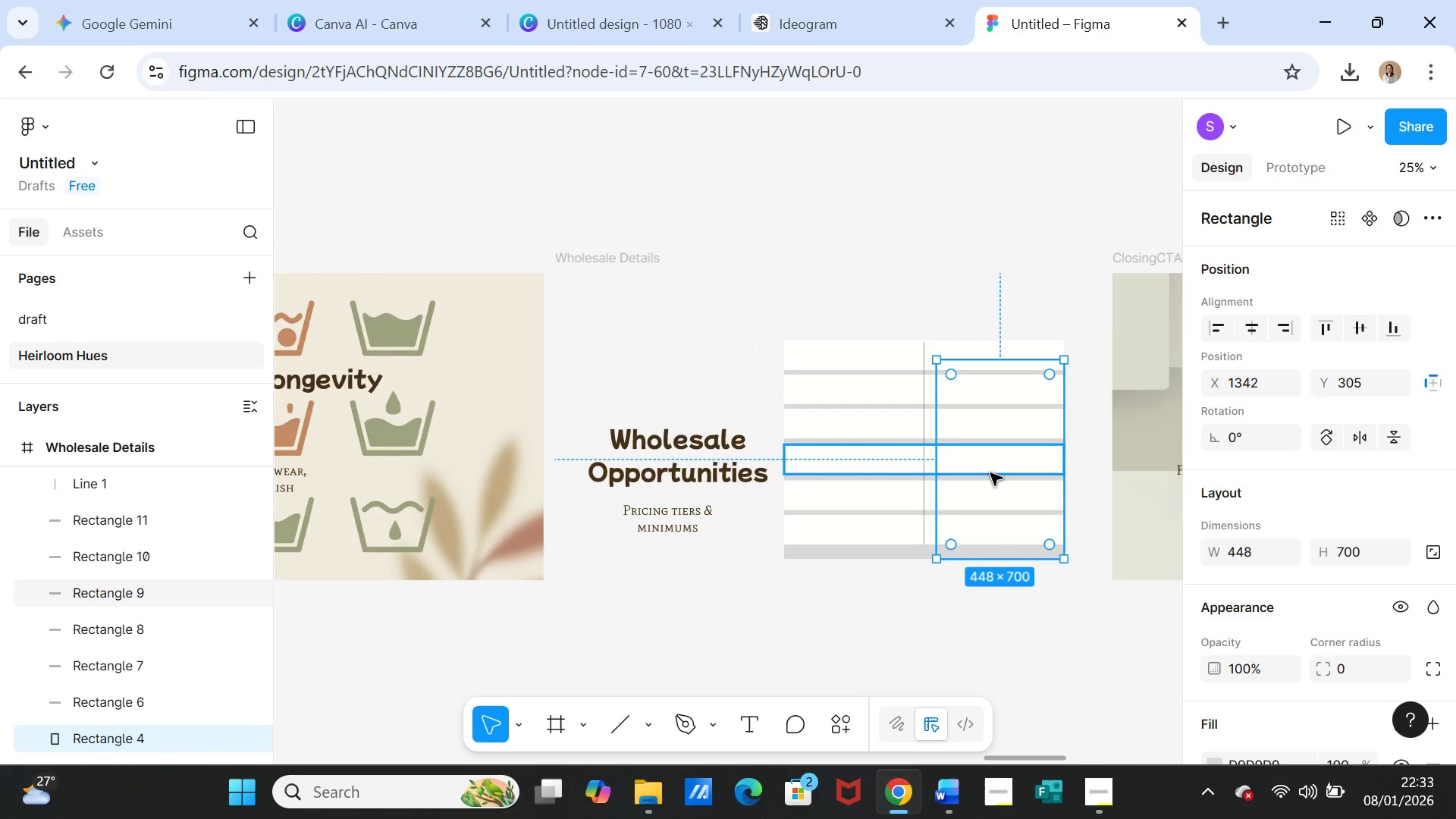 
key(Delete)
 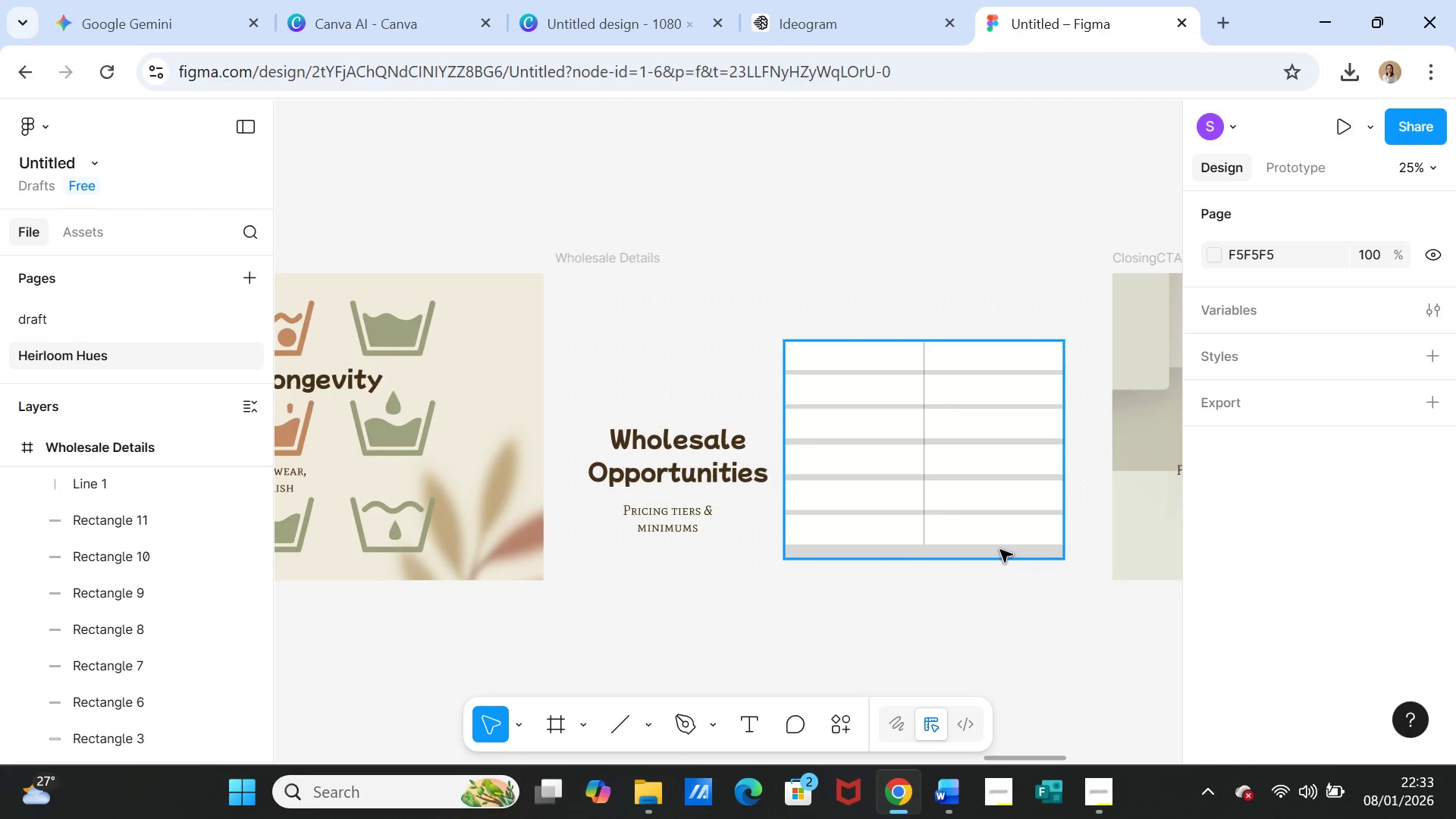 
left_click([1000, 550])
 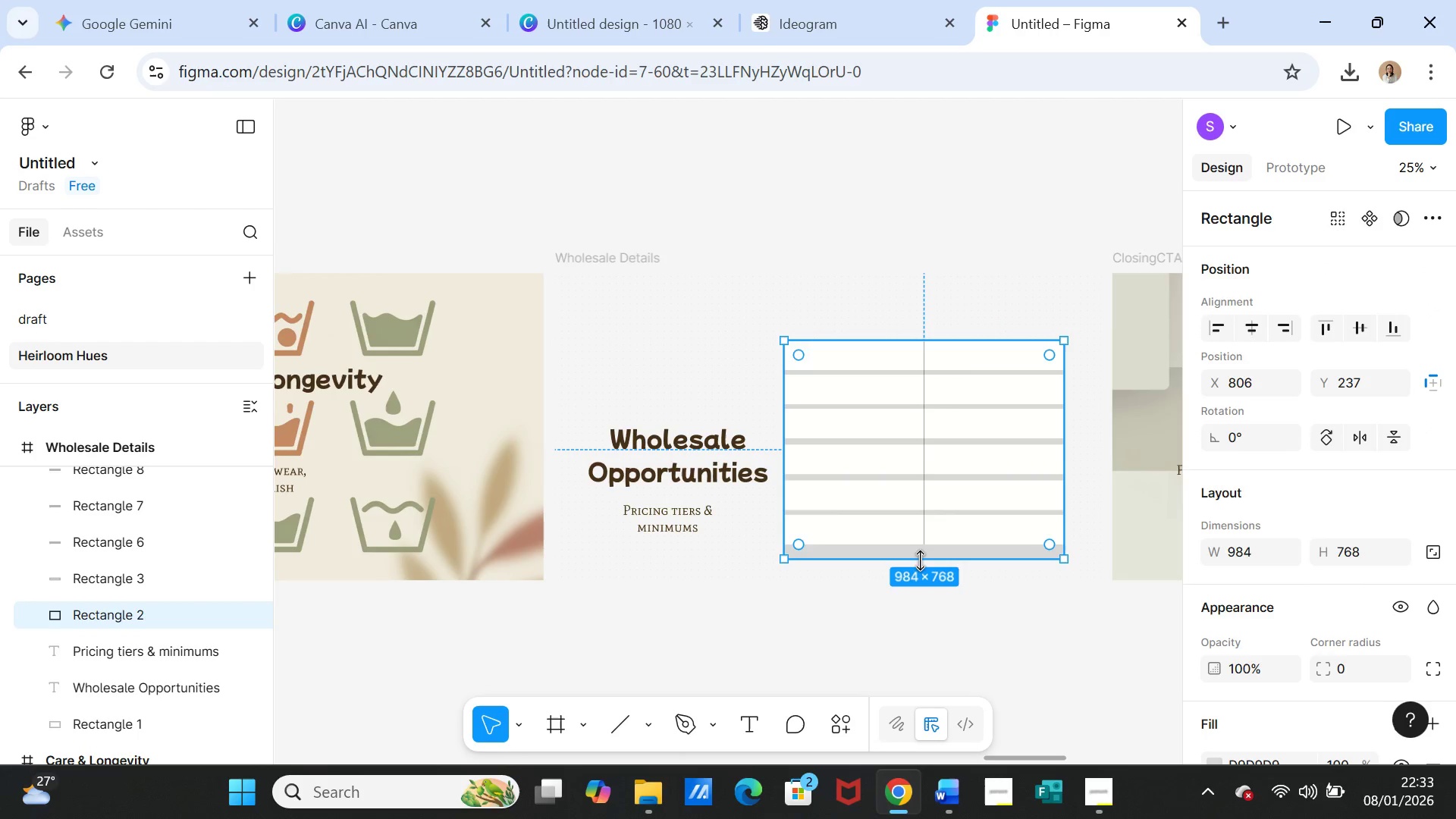 
left_click_drag(start_coordinate=[920, 560], to_coordinate=[920, 551])
 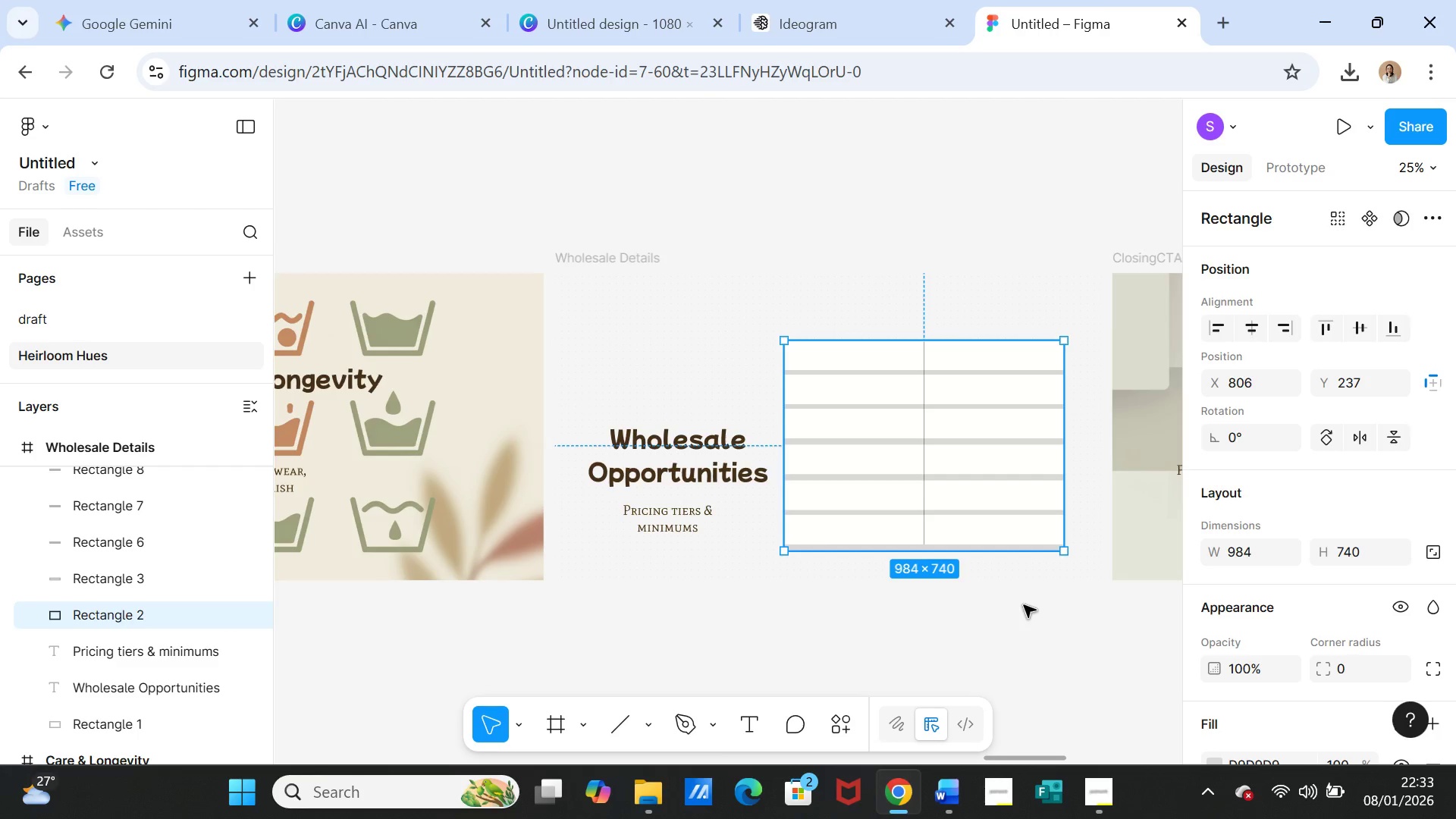 
left_click([1024, 605])
 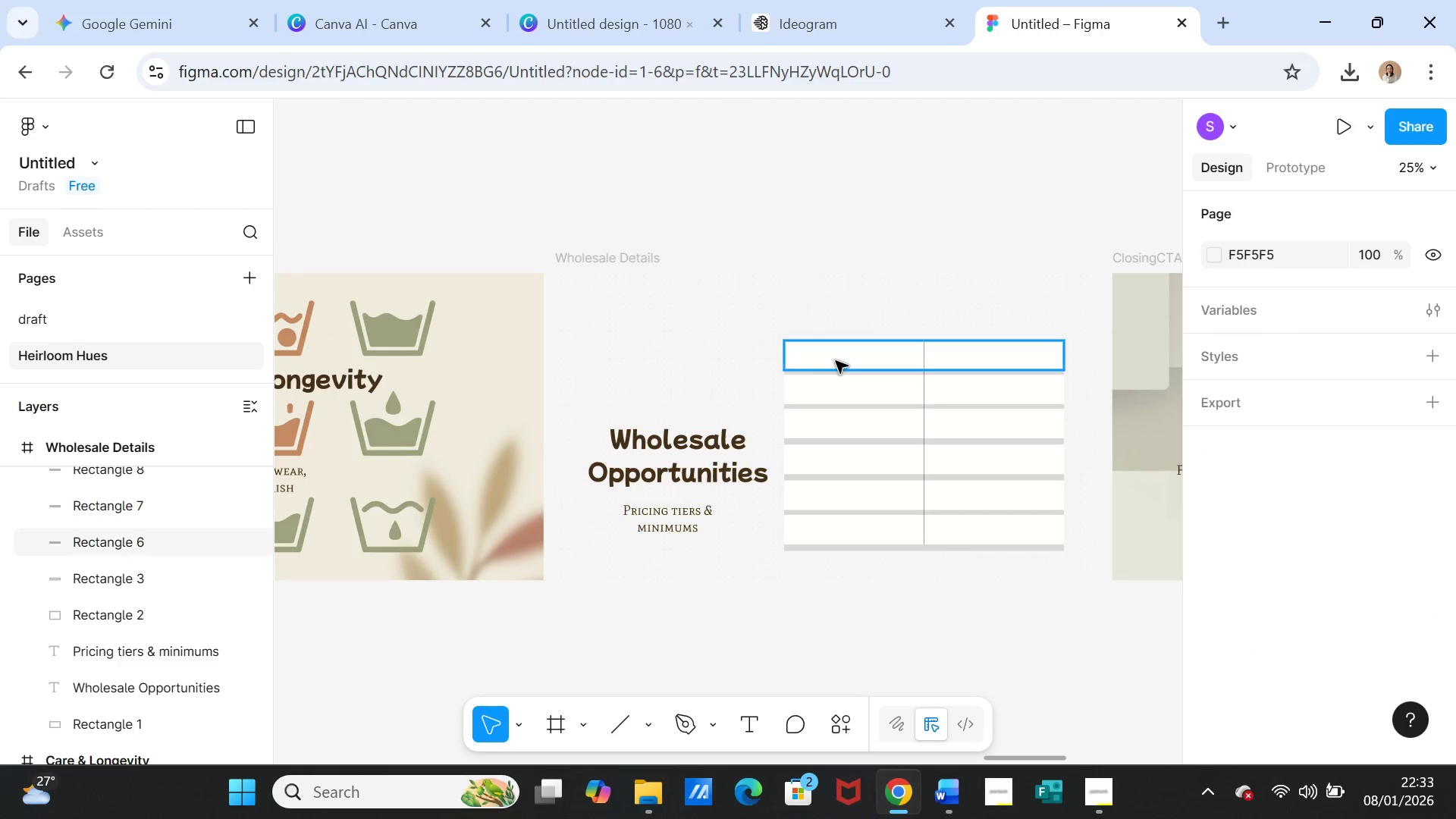 
left_click([835, 359])
 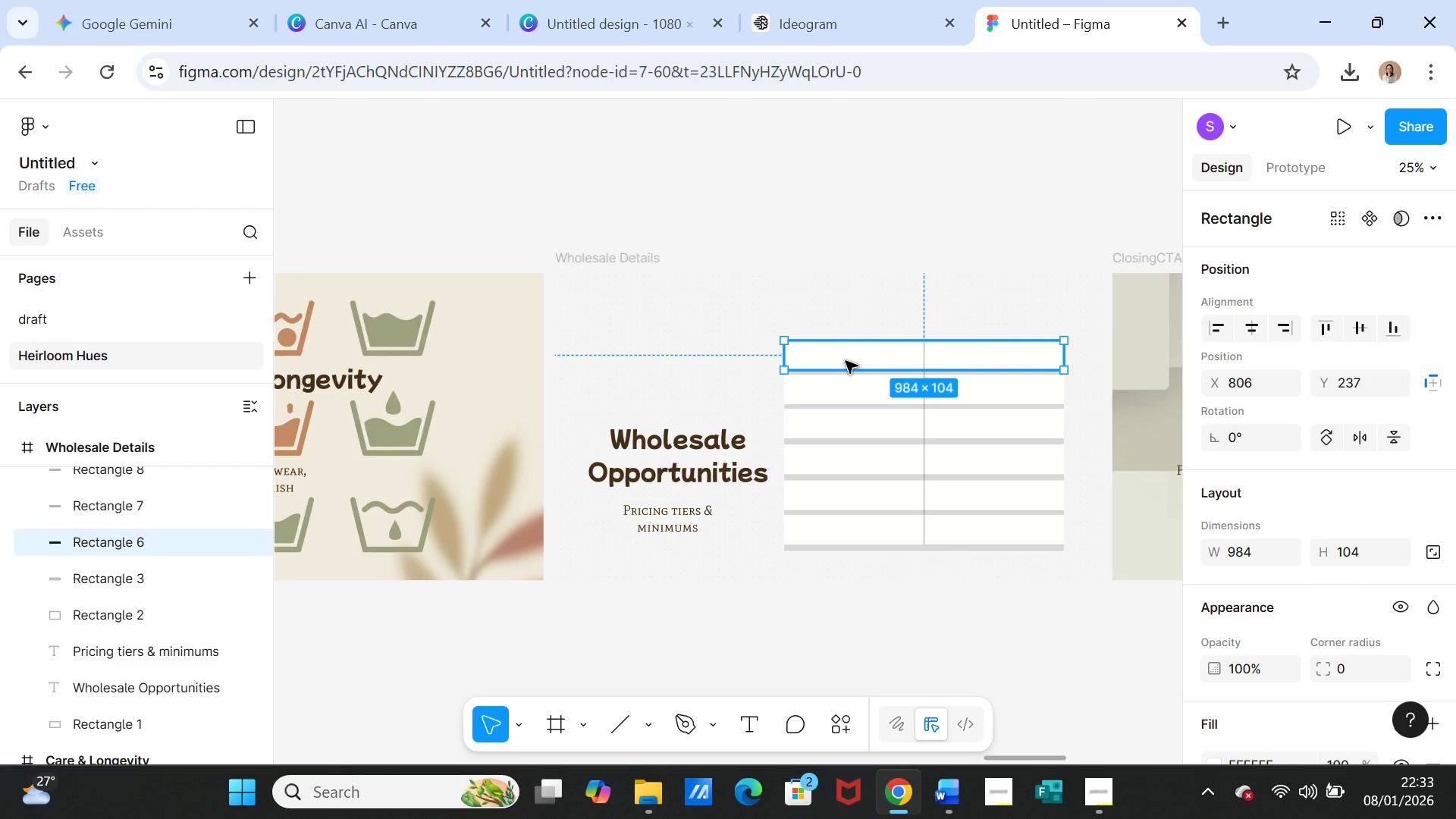 
double_click([846, 361])
 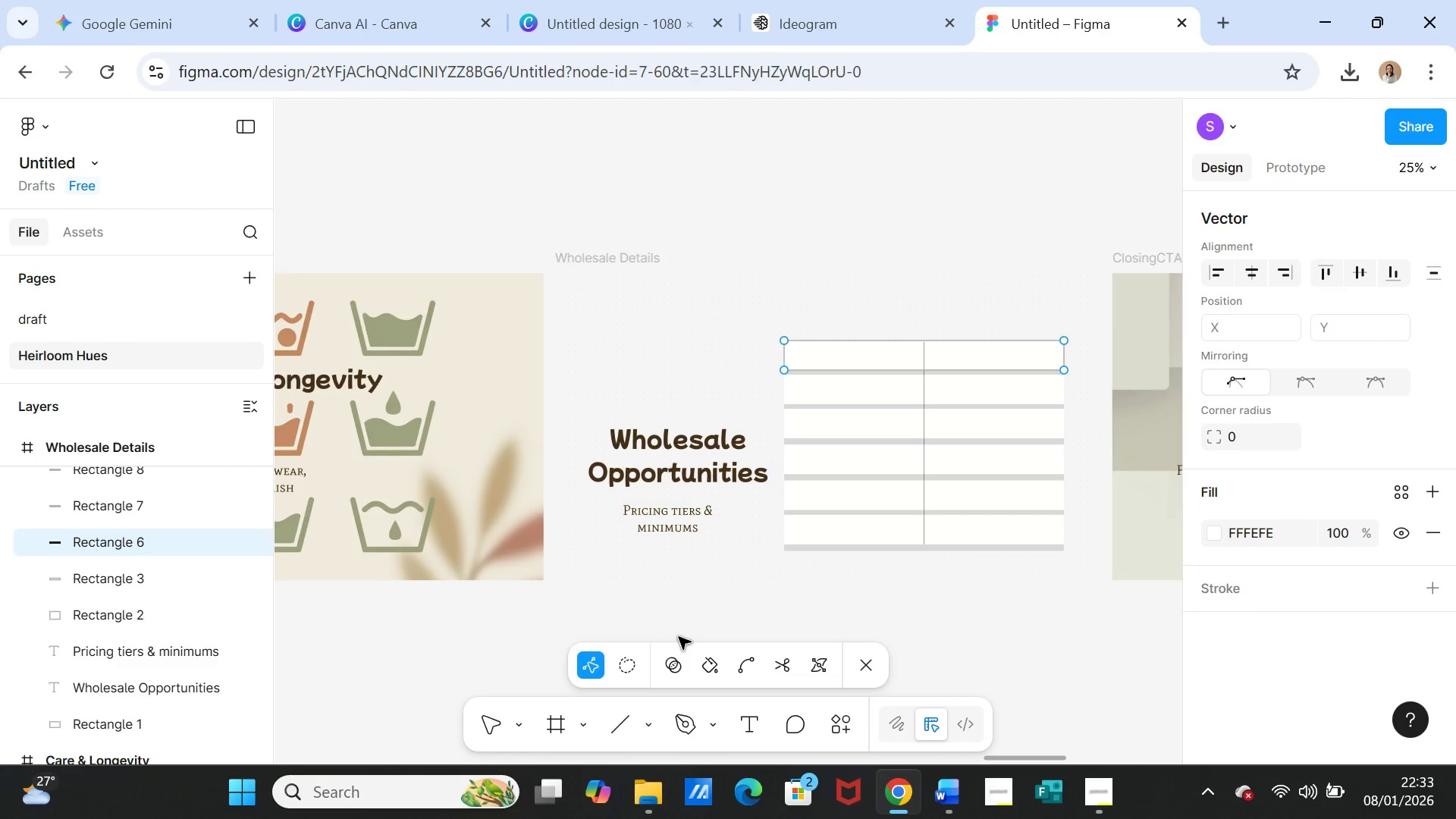 
wait(5.11)
 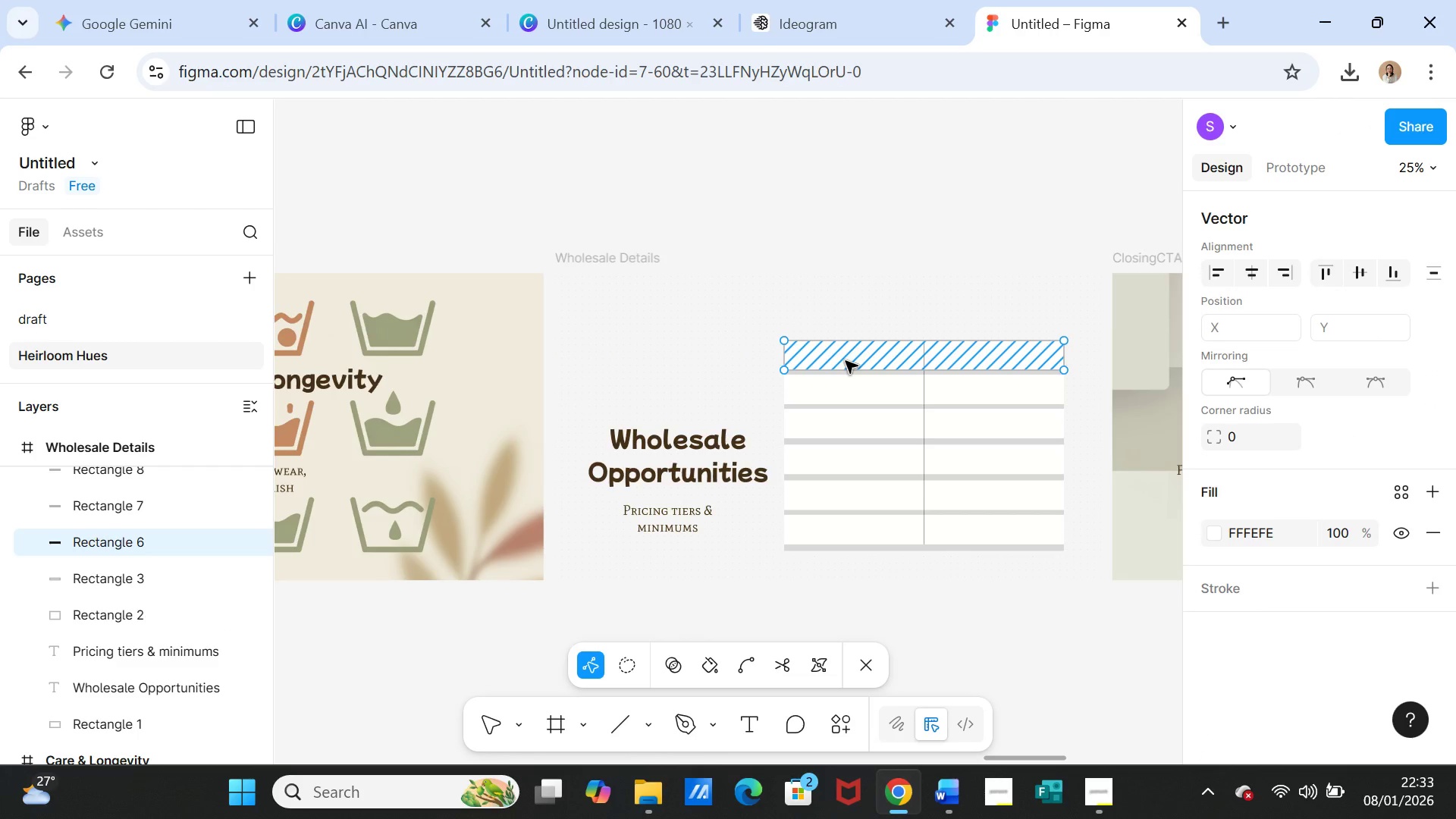 
key(Control+Z)
 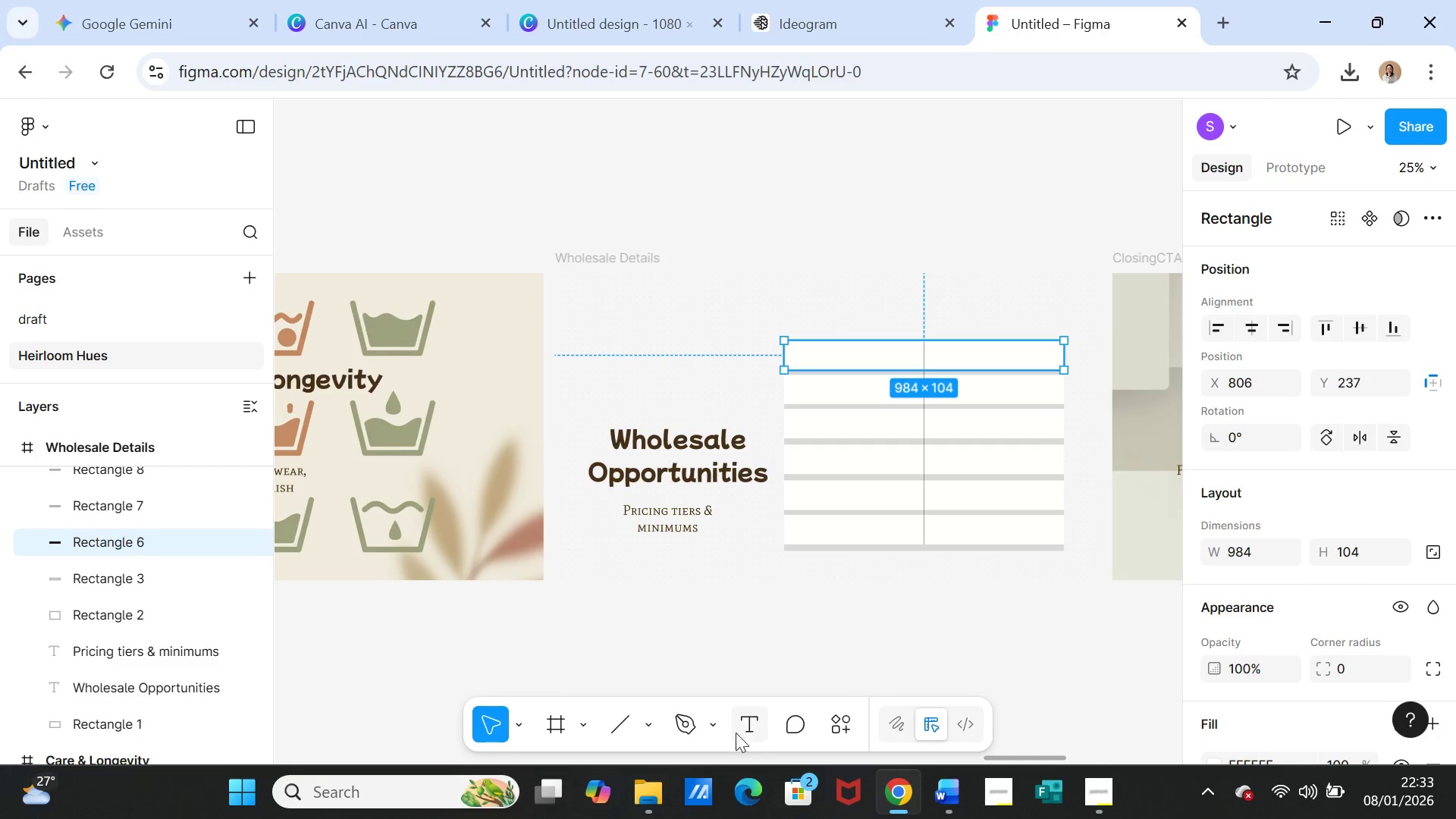 
left_click([765, 720])
 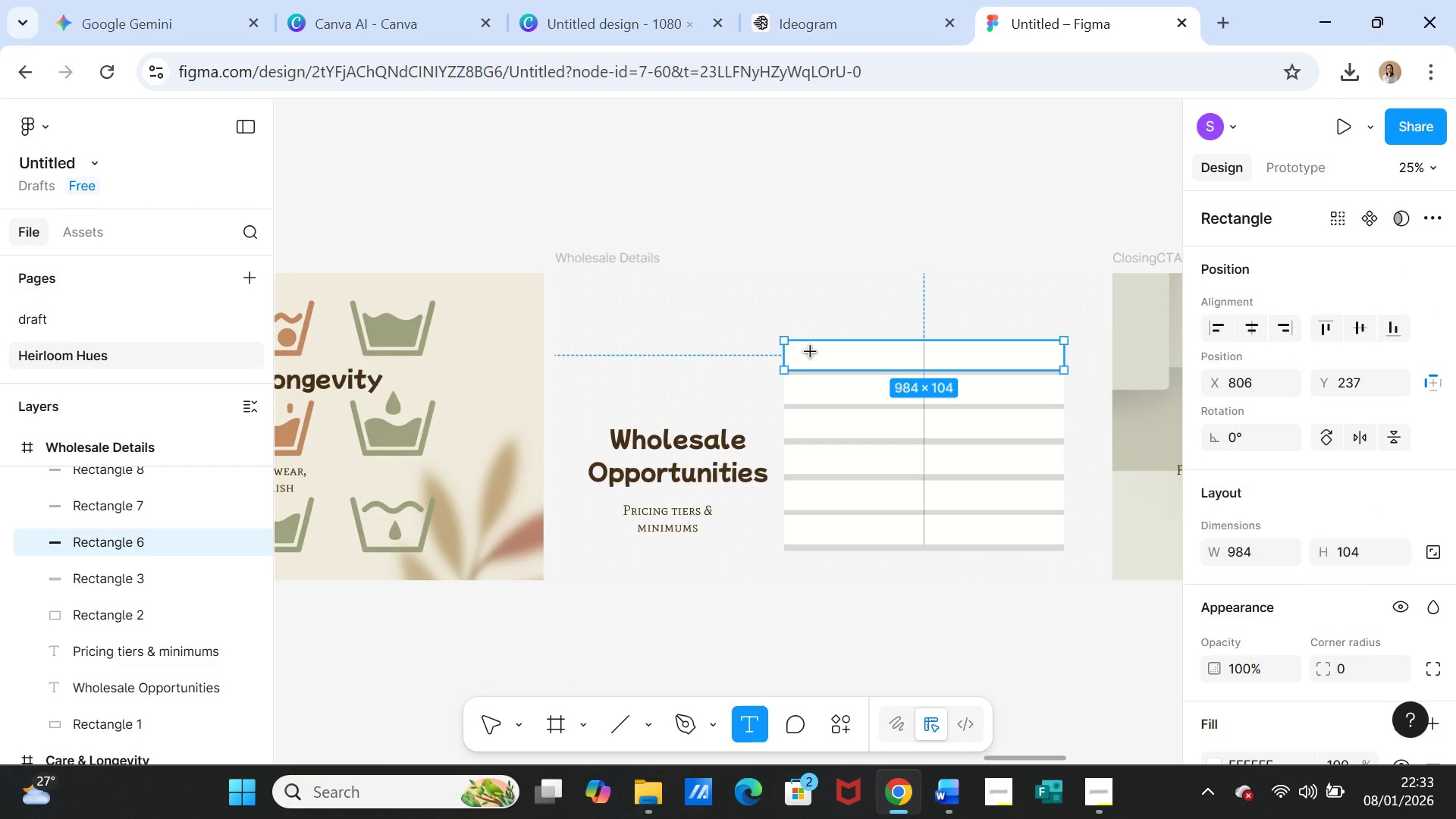 
left_click_drag(start_coordinate=[808, 352], to_coordinate=[909, 363])
 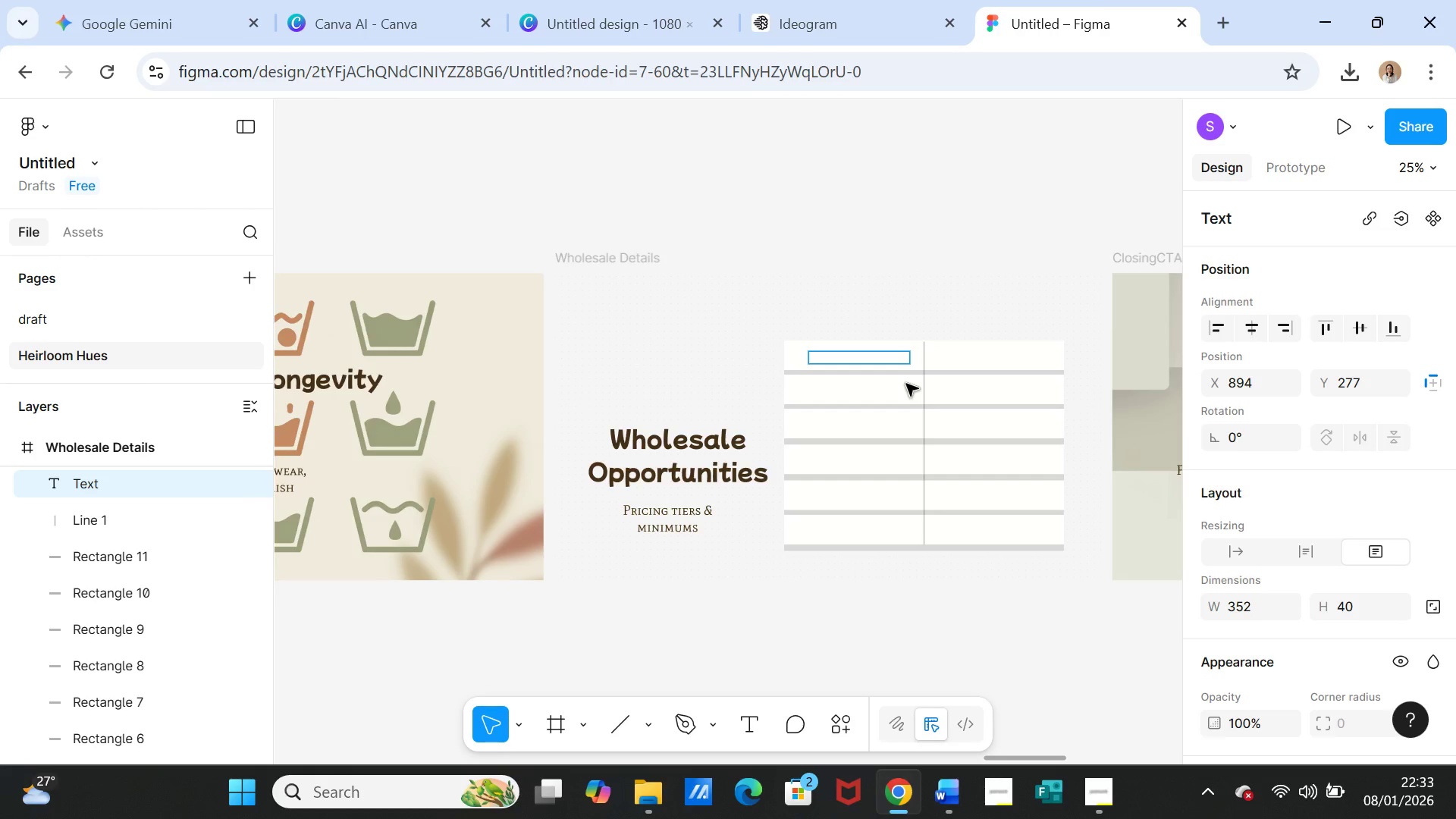 
type(Moss)
 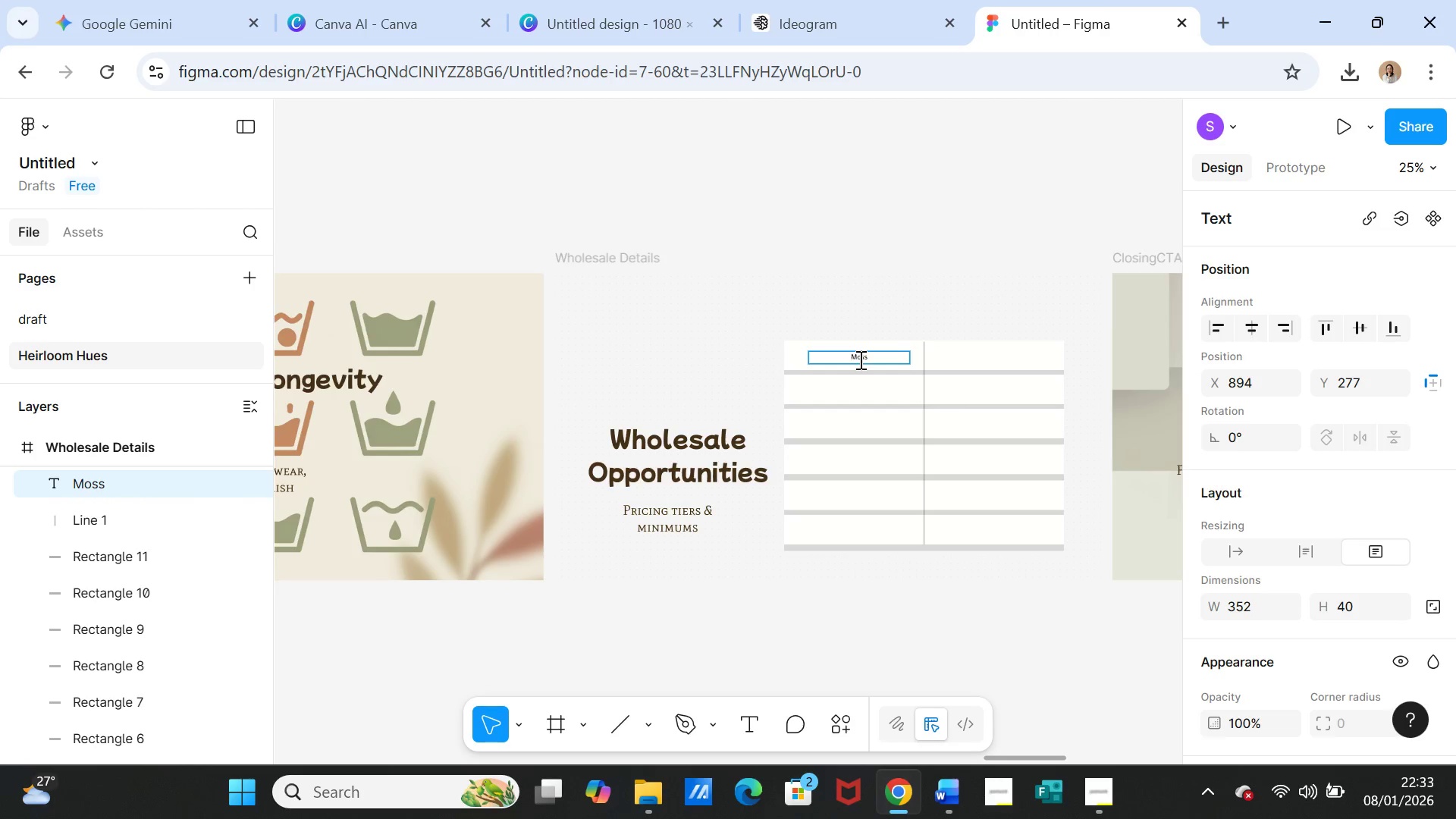 
double_click([859, 359])
 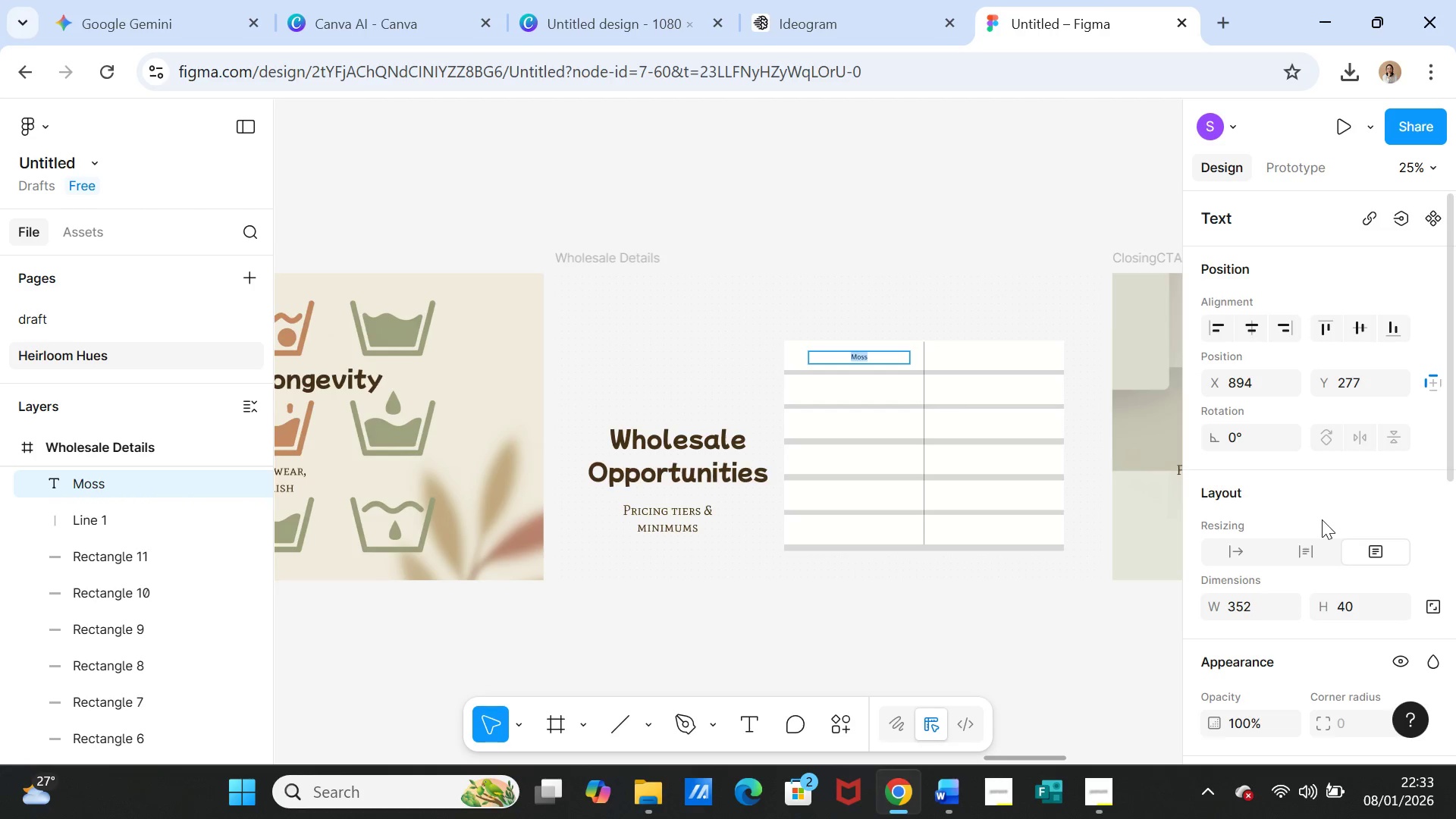 
scroll: coordinate [1282, 484], scroll_direction: down, amount: 5.0
 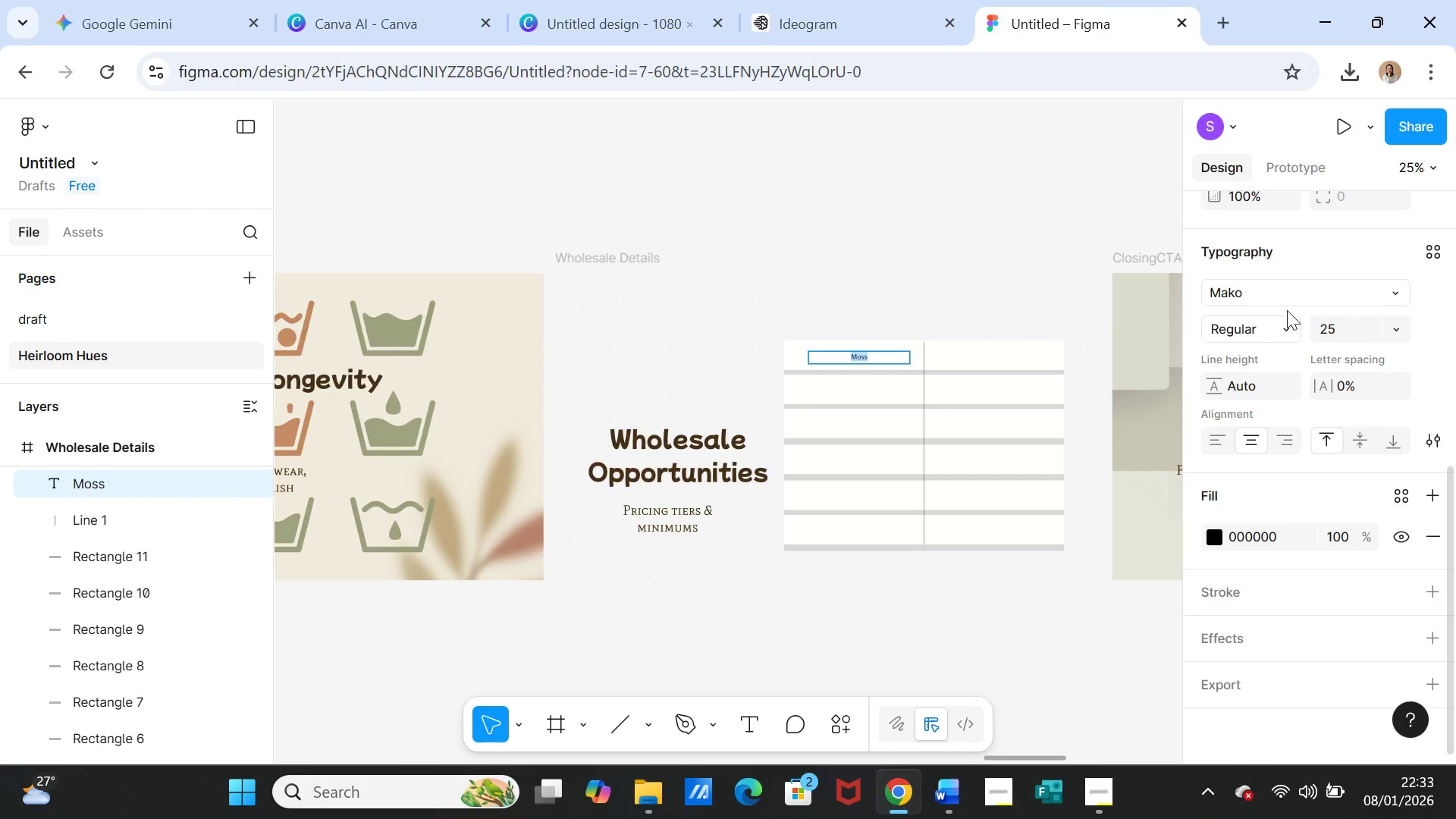 
left_click([1279, 294])
 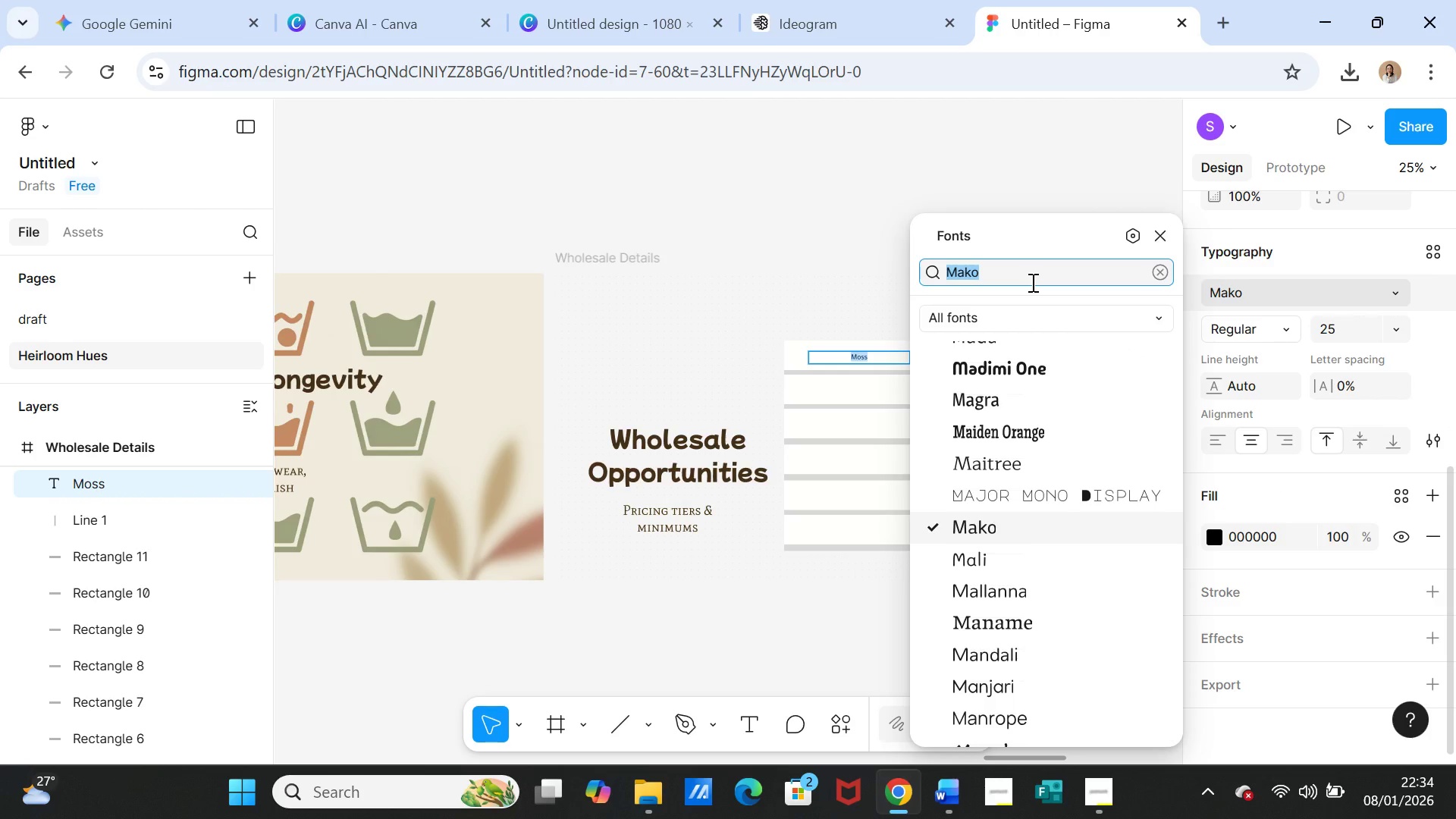 
type(play)
 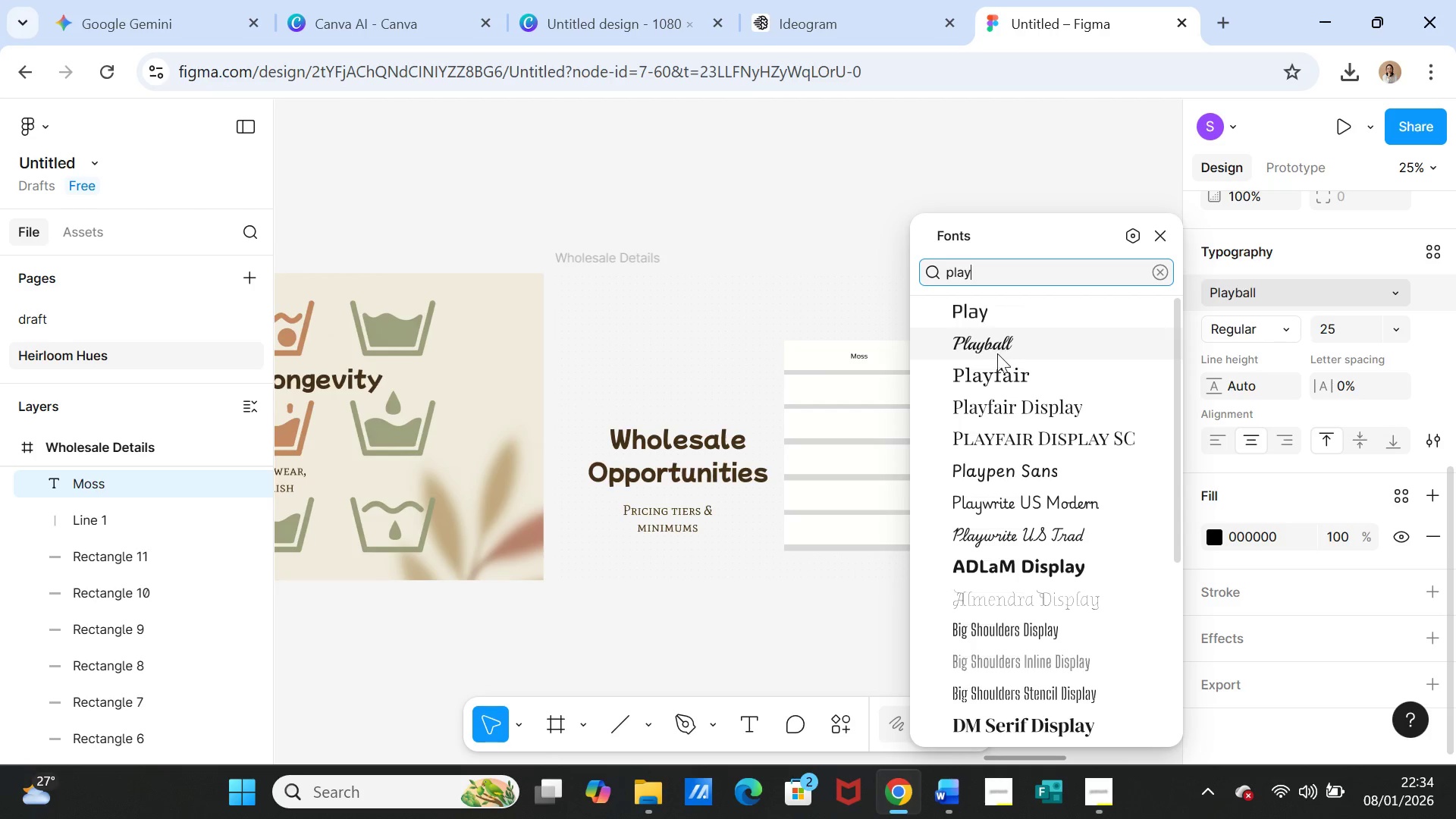 
left_click([993, 378])
 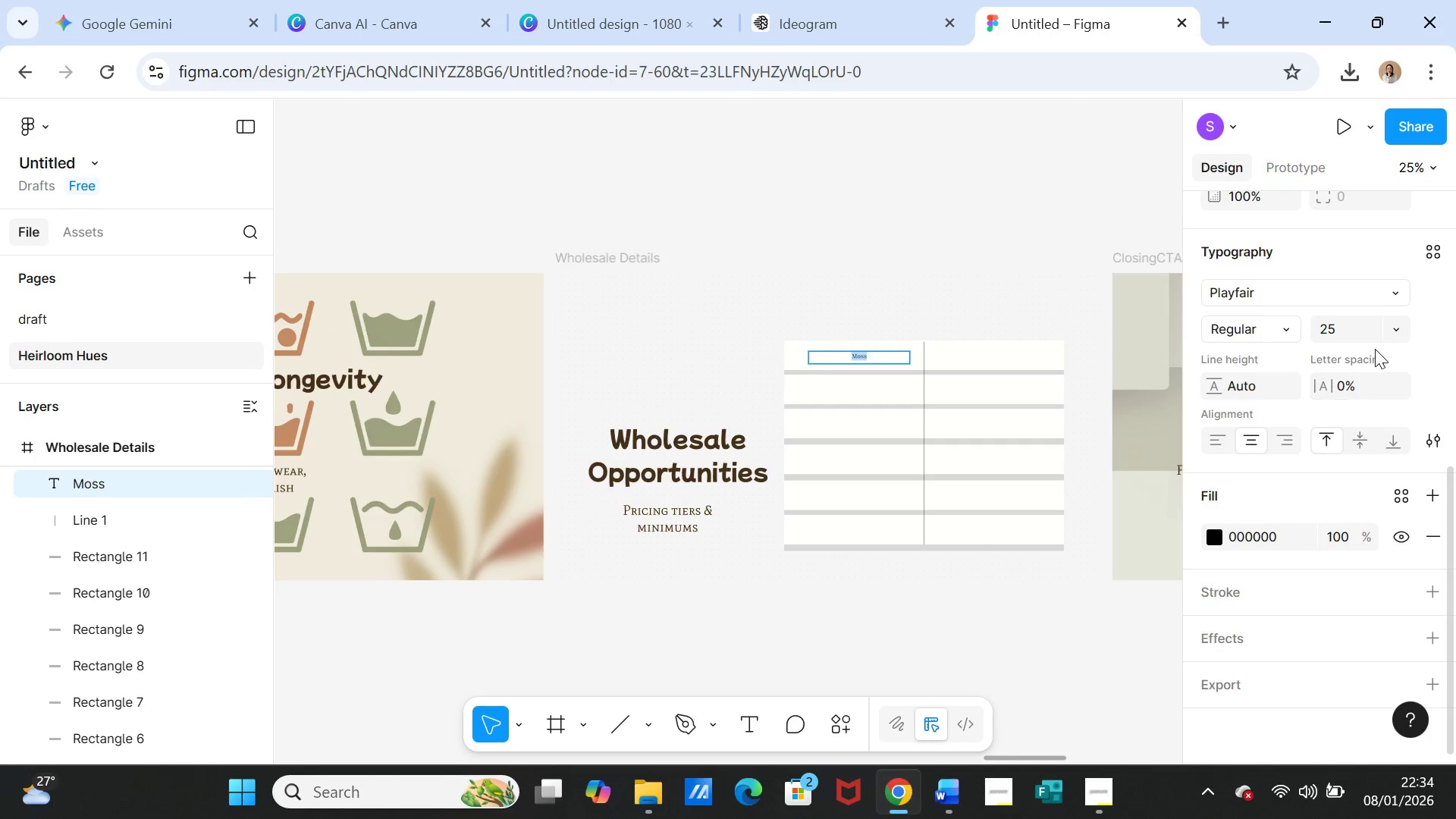 
left_click([1395, 322])
 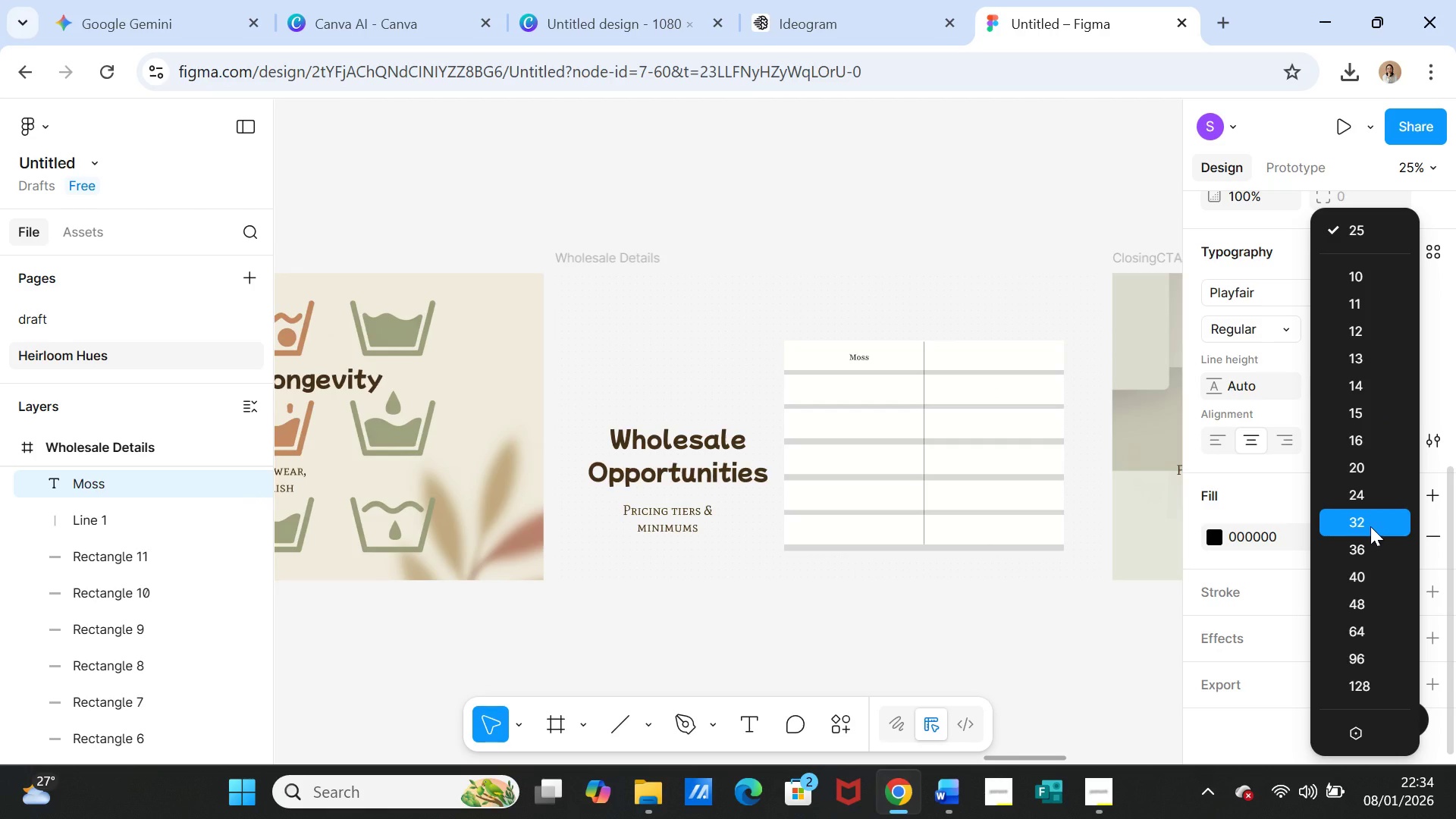 
left_click([1370, 526])
 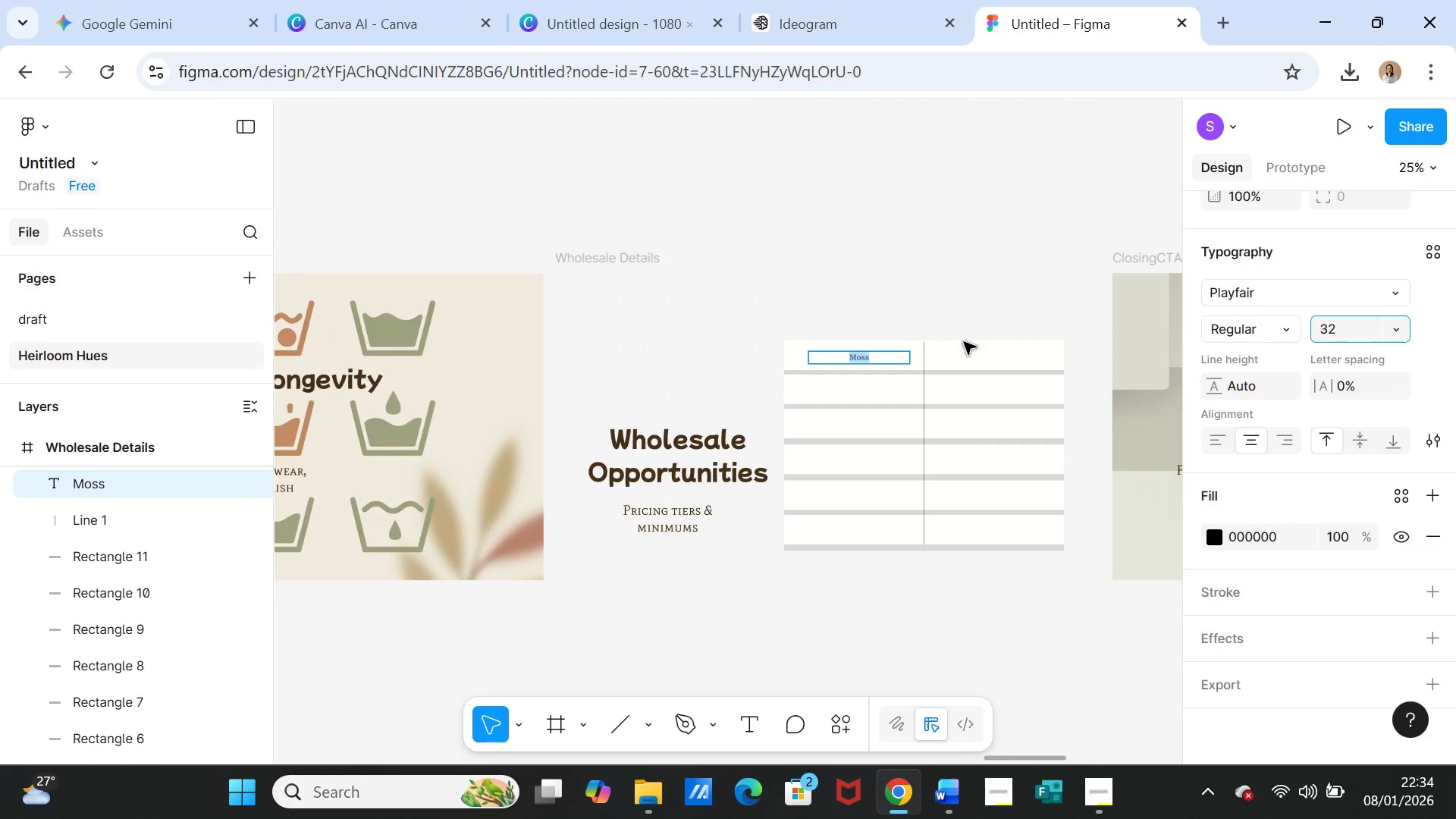 
left_click([998, 284])
 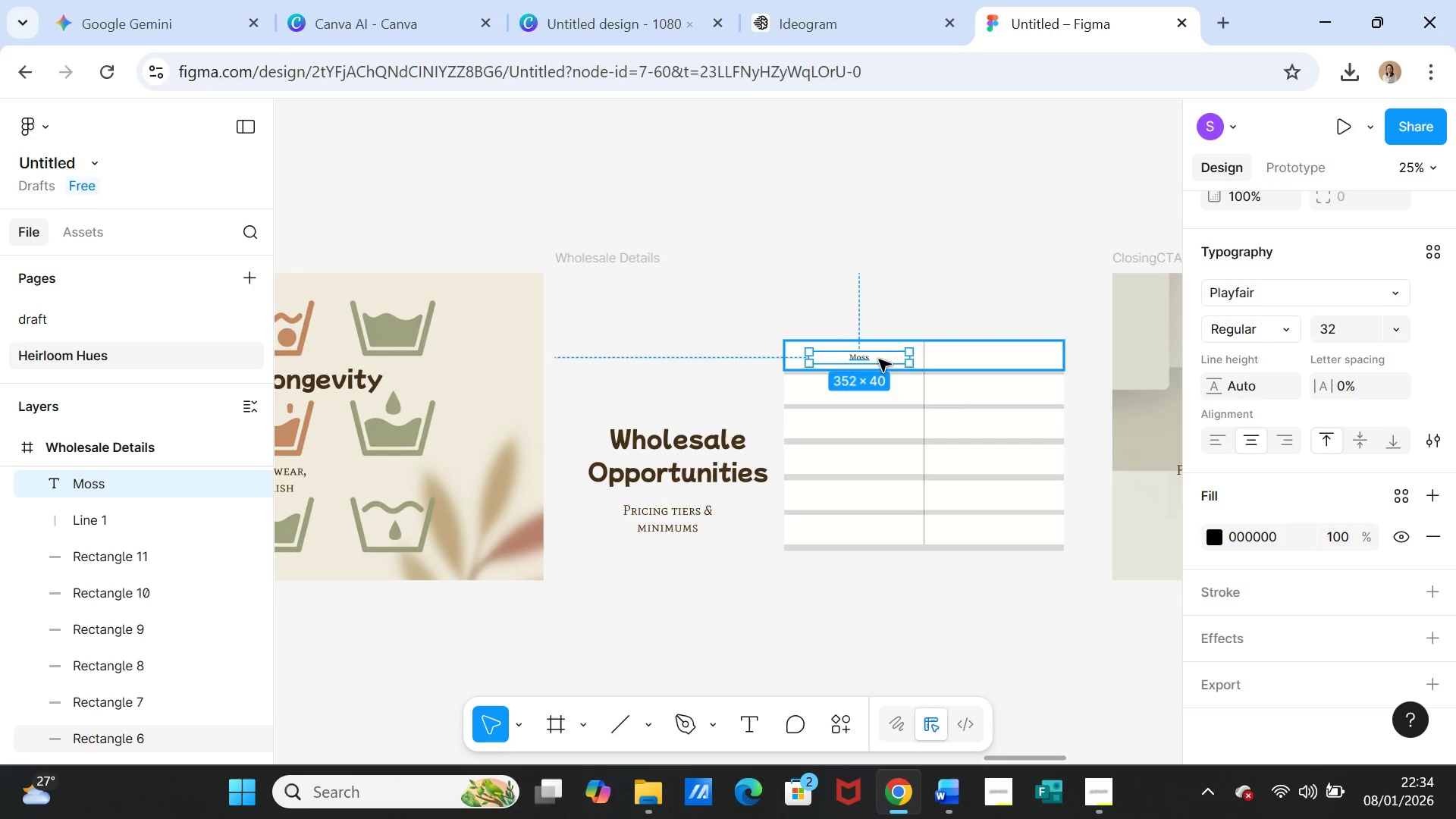 
left_click([879, 359])
 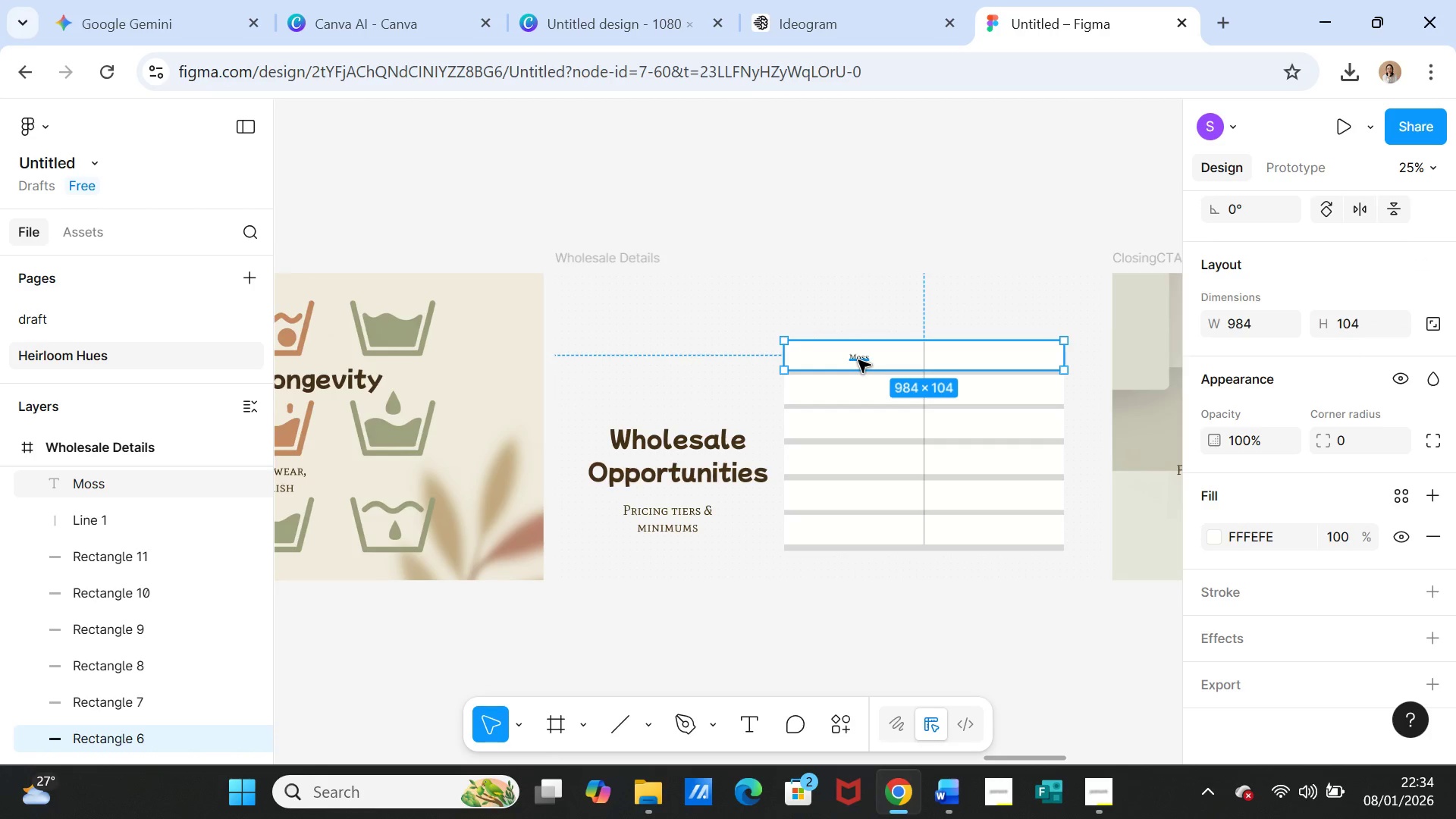 
left_click([858, 360])
 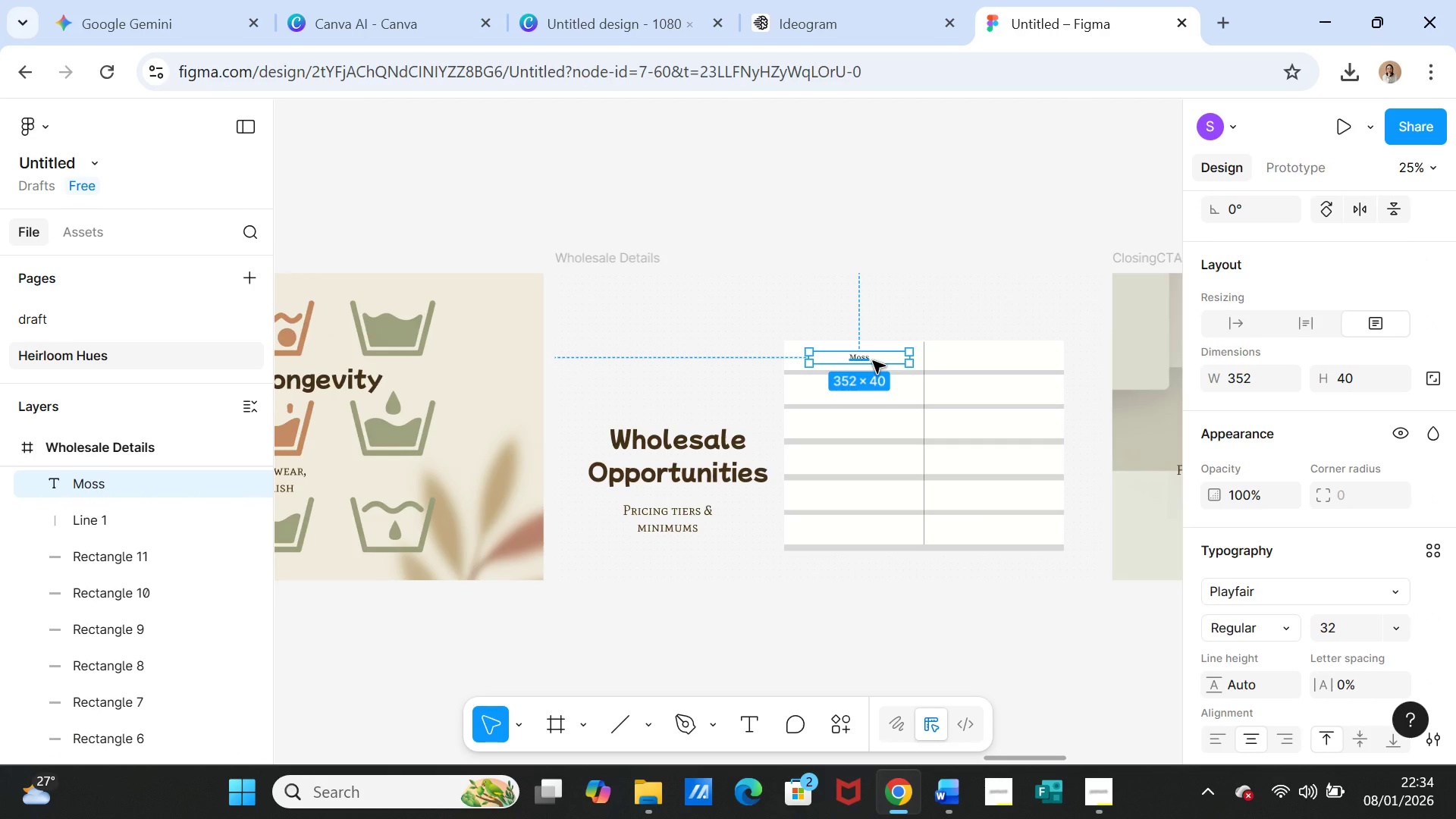 
key(Control+C)
 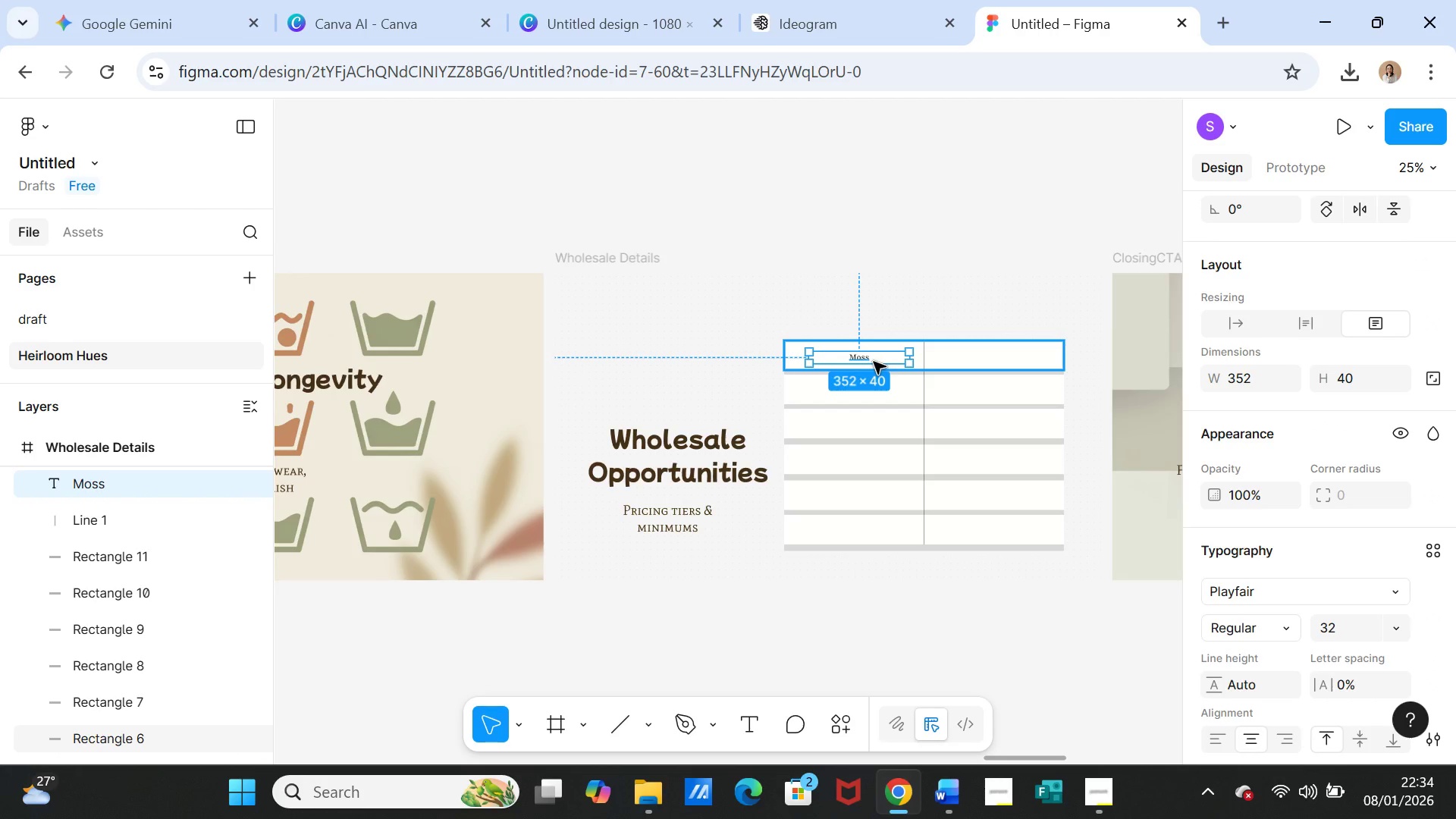 
key(Control+V)
 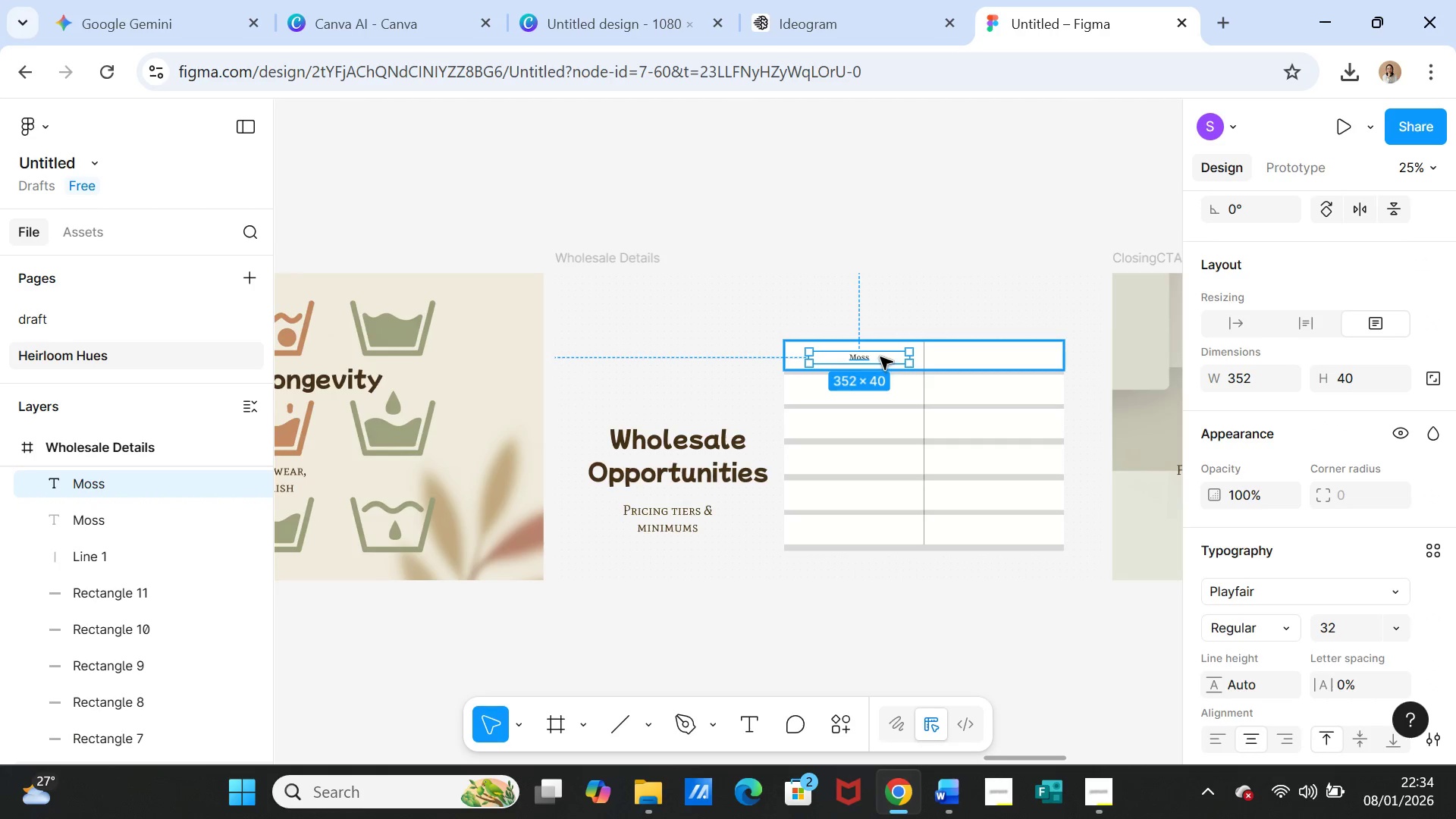 
left_click_drag(start_coordinate=[880, 357], to_coordinate=[880, 391])
 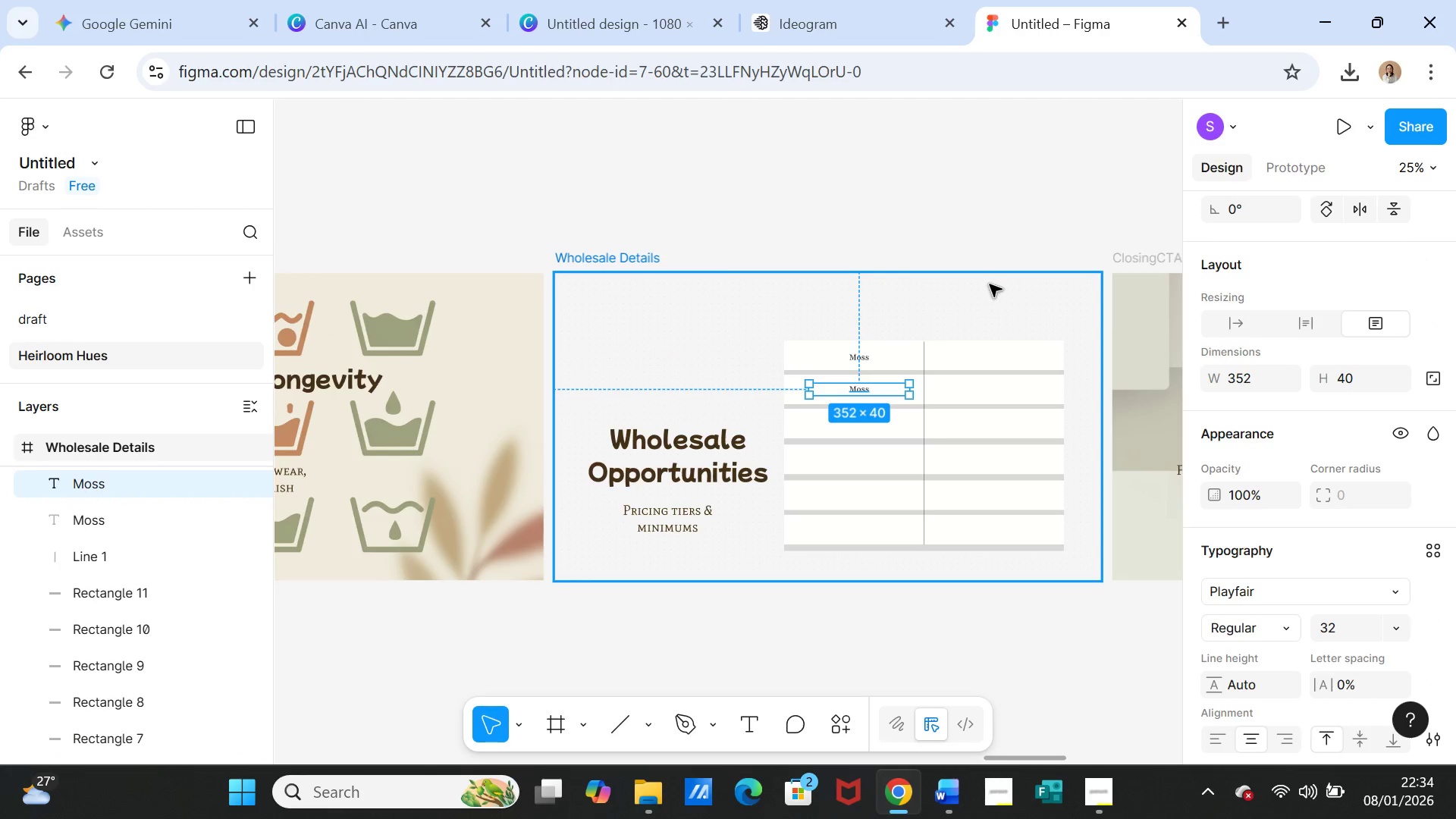 
left_click([990, 284])
 